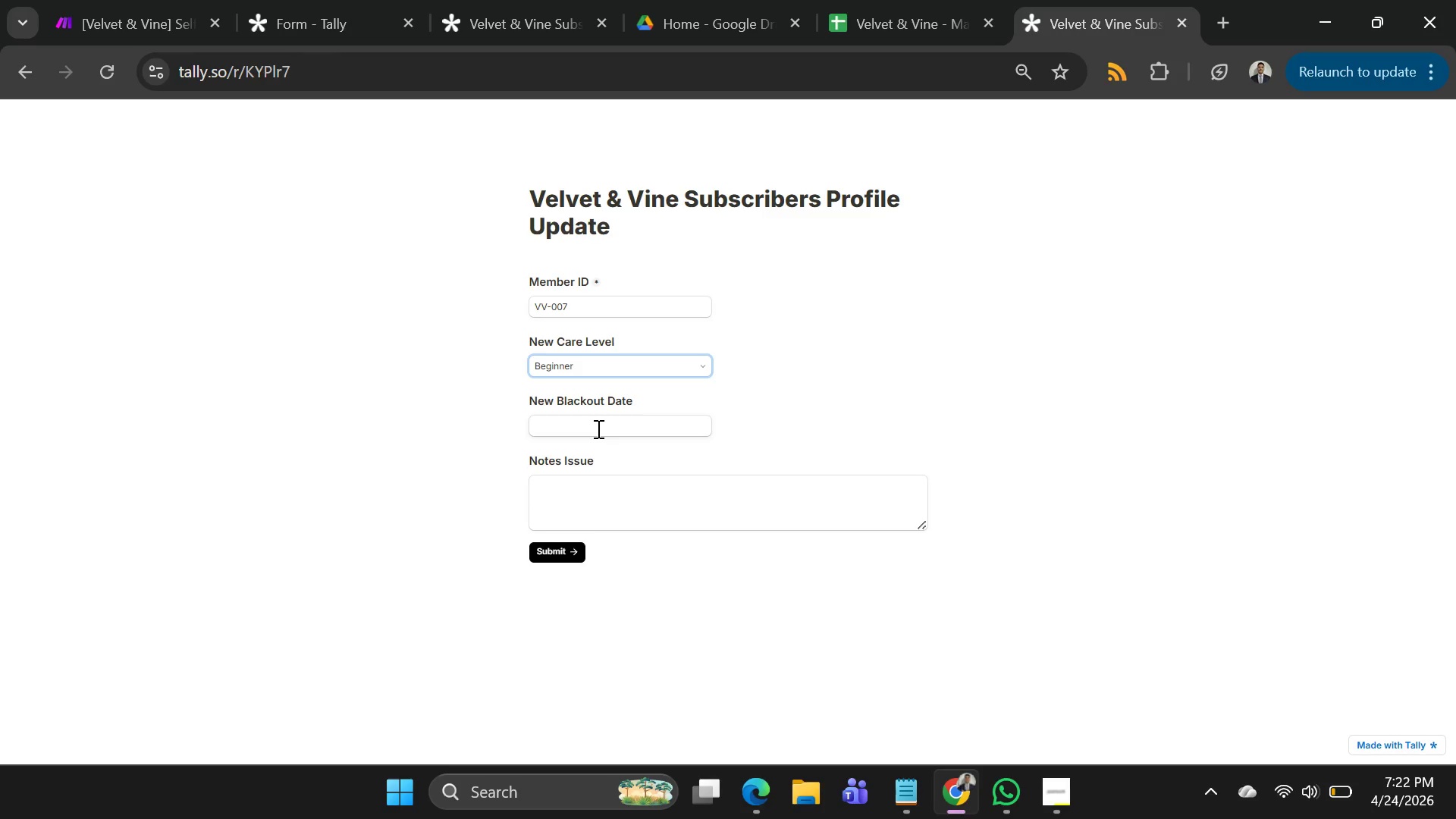 
left_click([597, 428])
 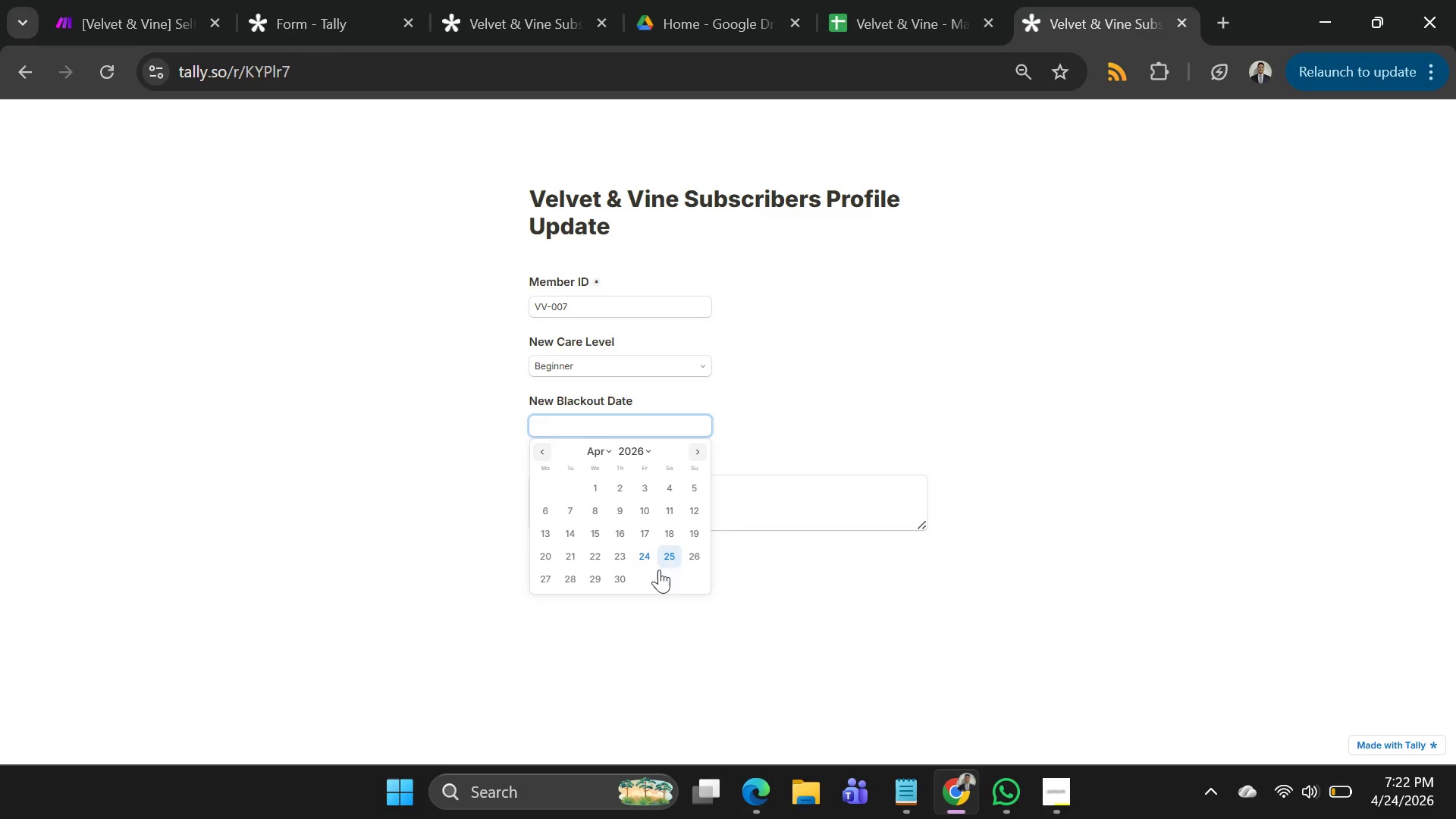 
left_click([624, 582])
 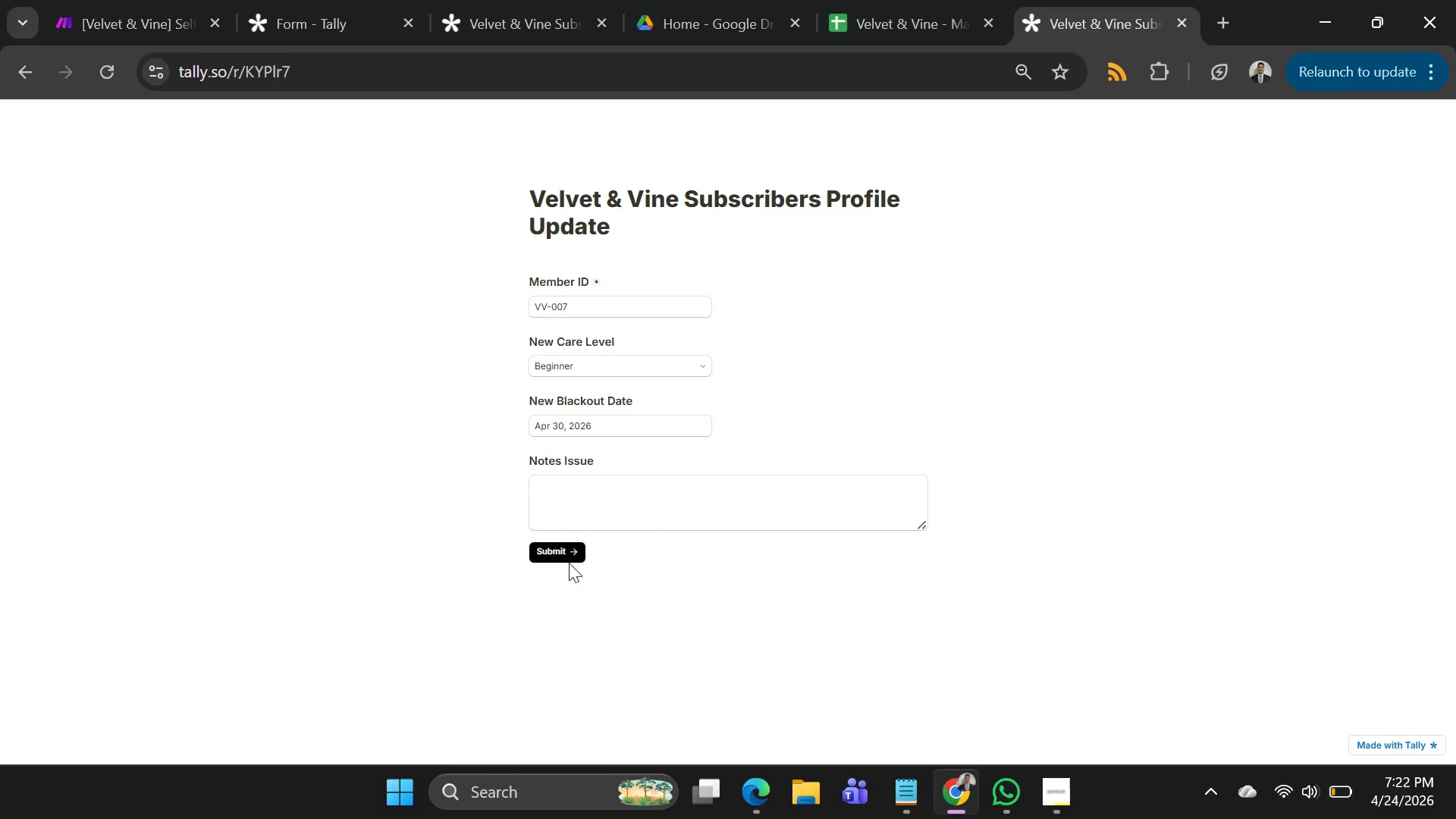 
left_click([569, 552])
 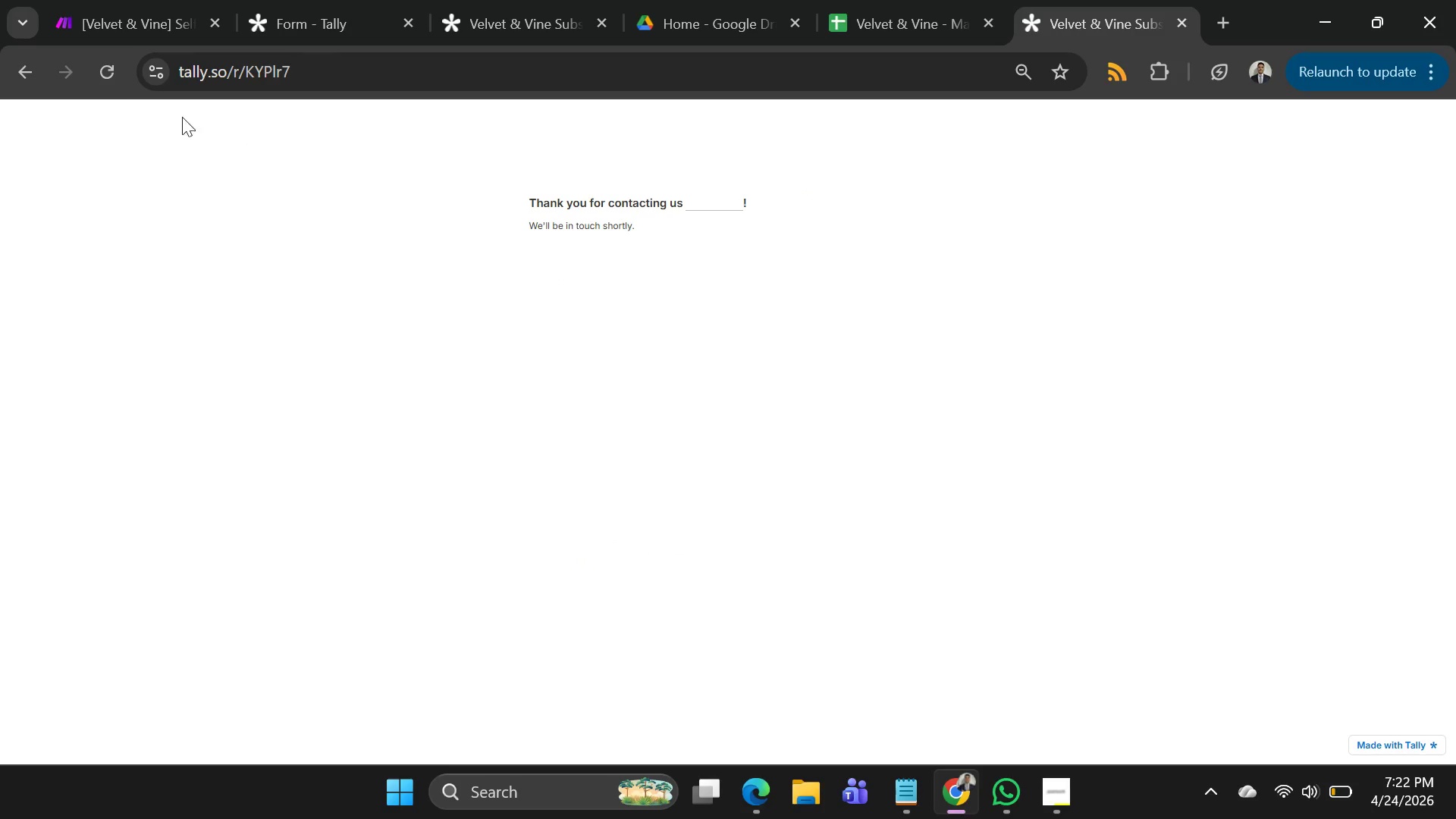 
left_click([93, 71])
 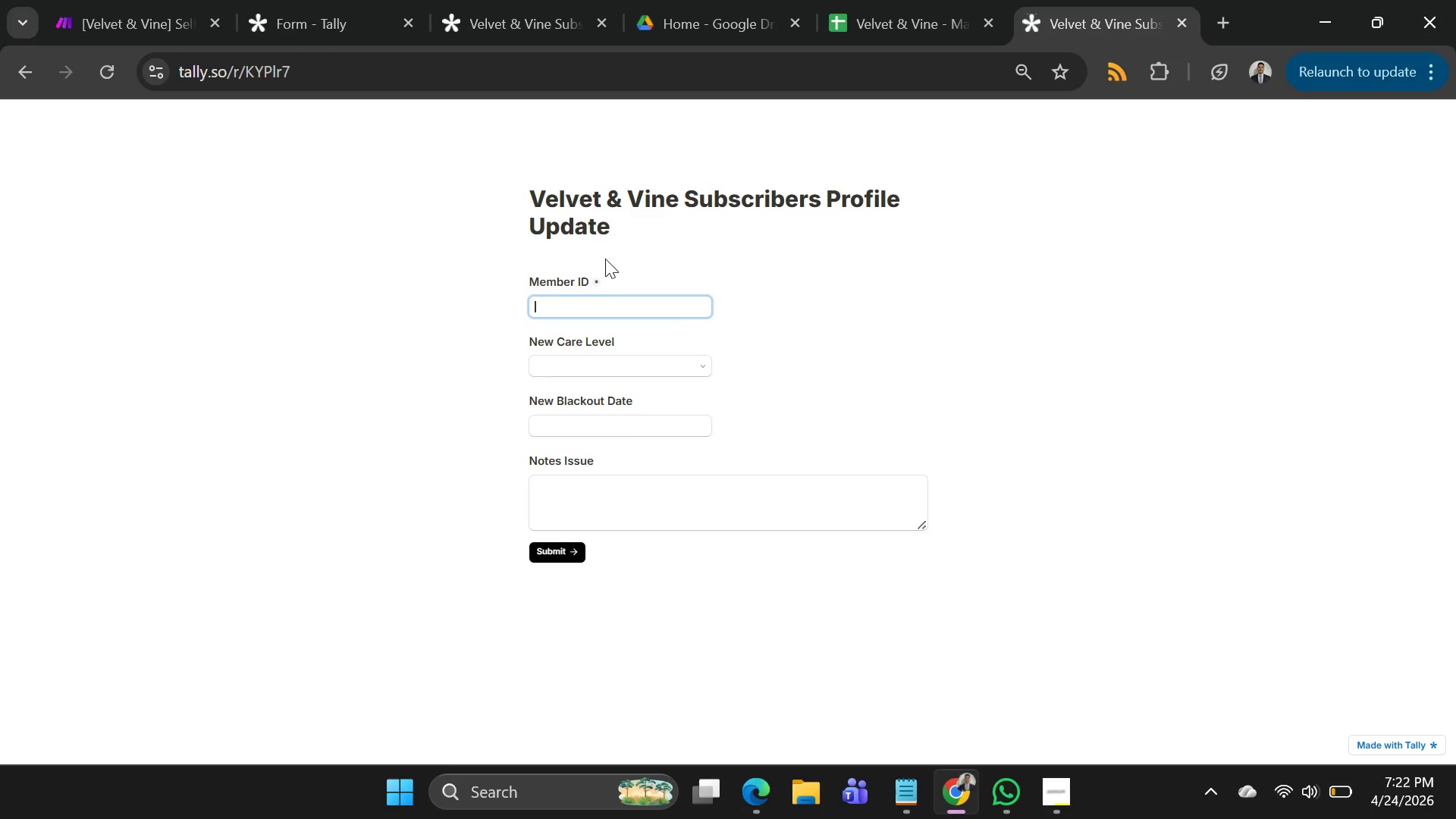 
left_click([602, 297])
 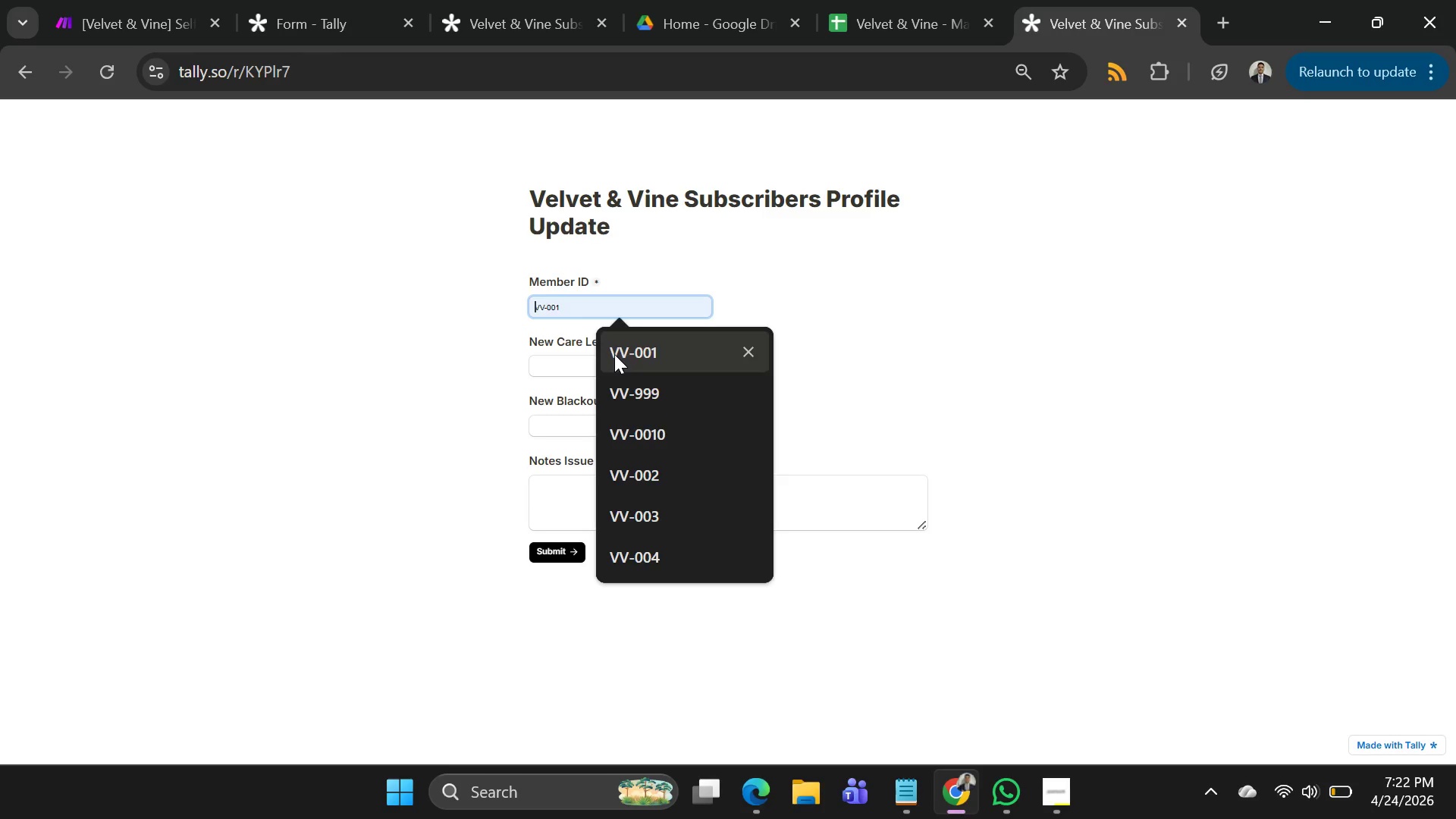 
left_click([614, 354])
 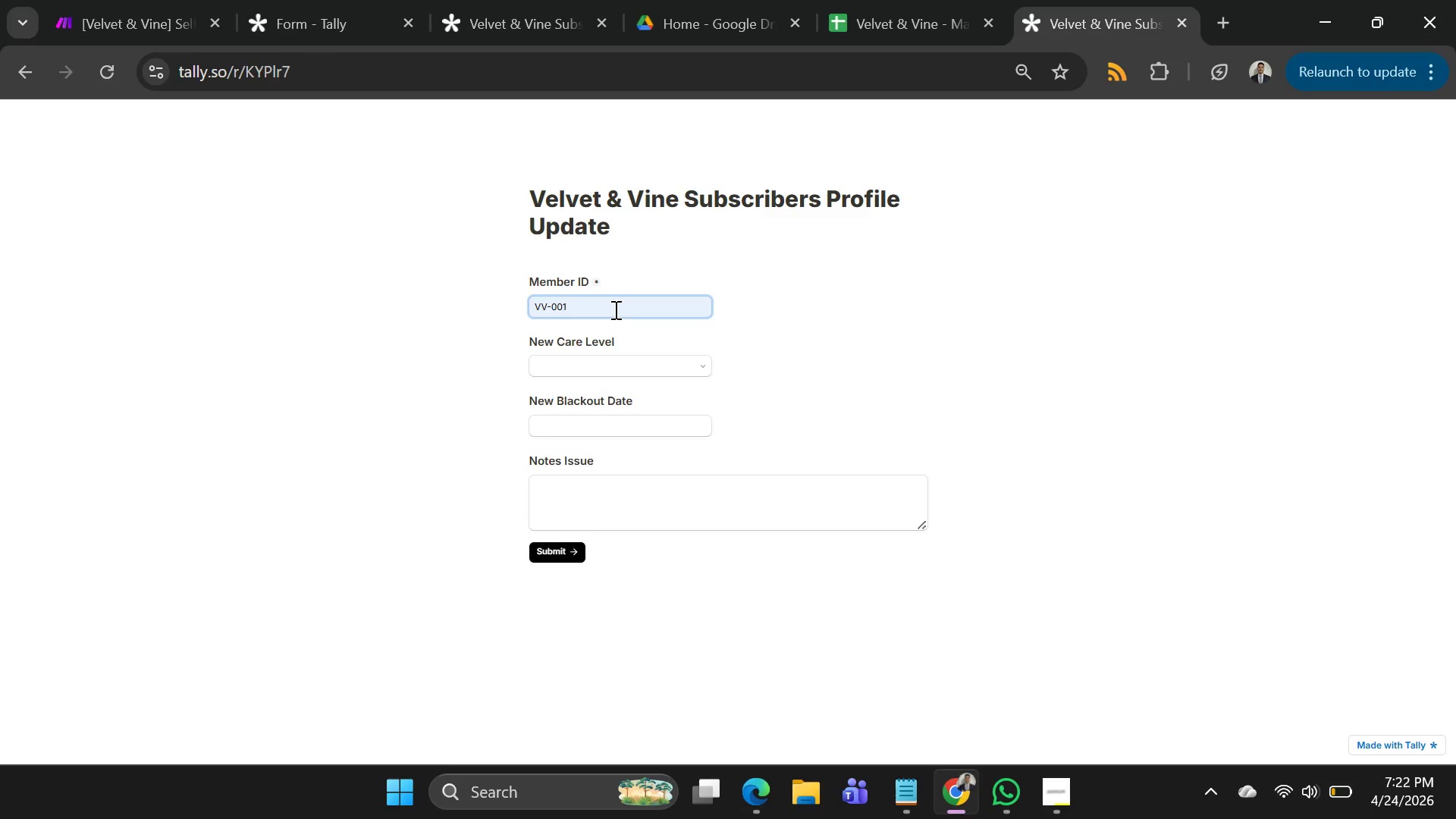 
key(Backspace)
 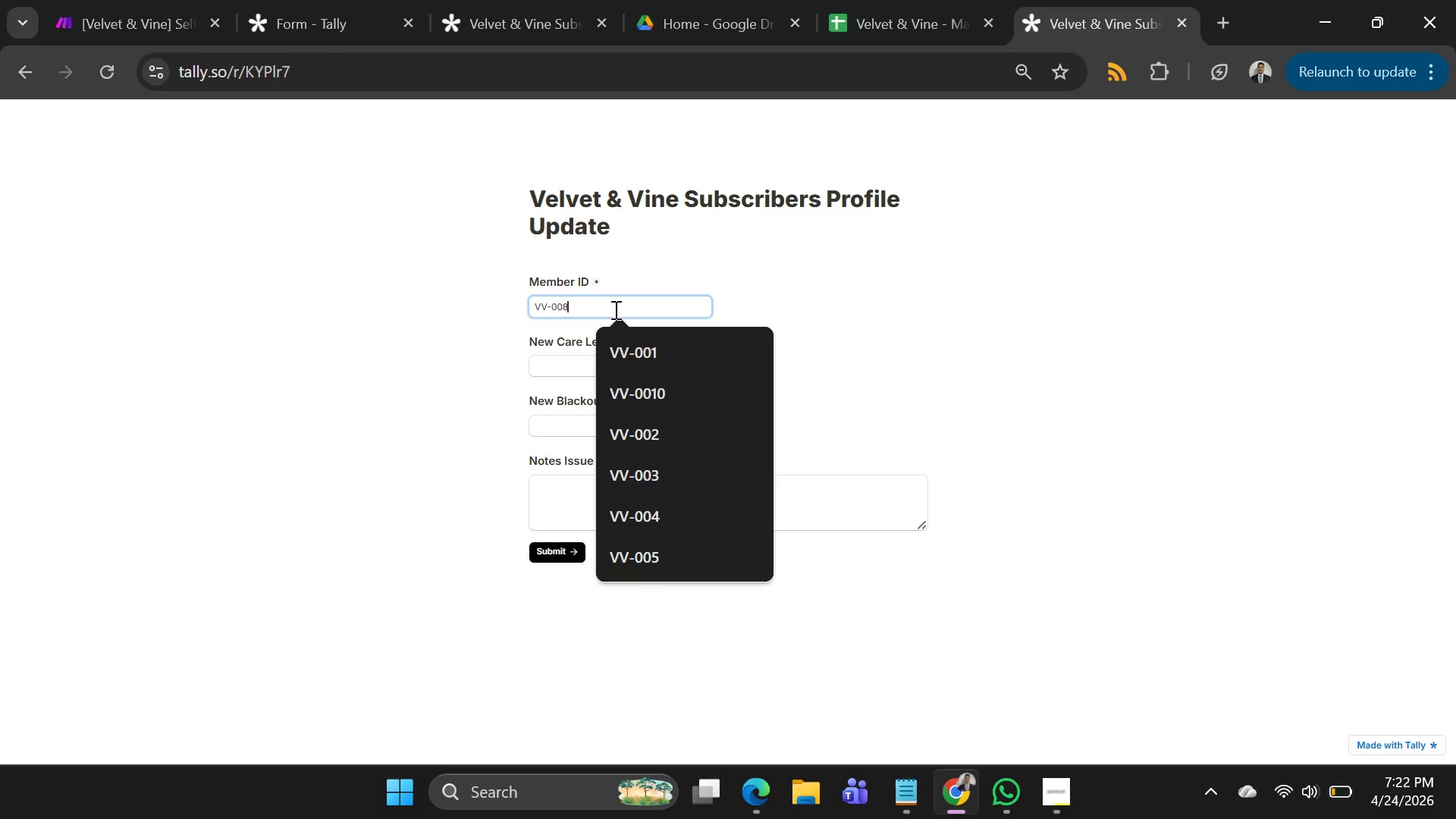 
key(8)
 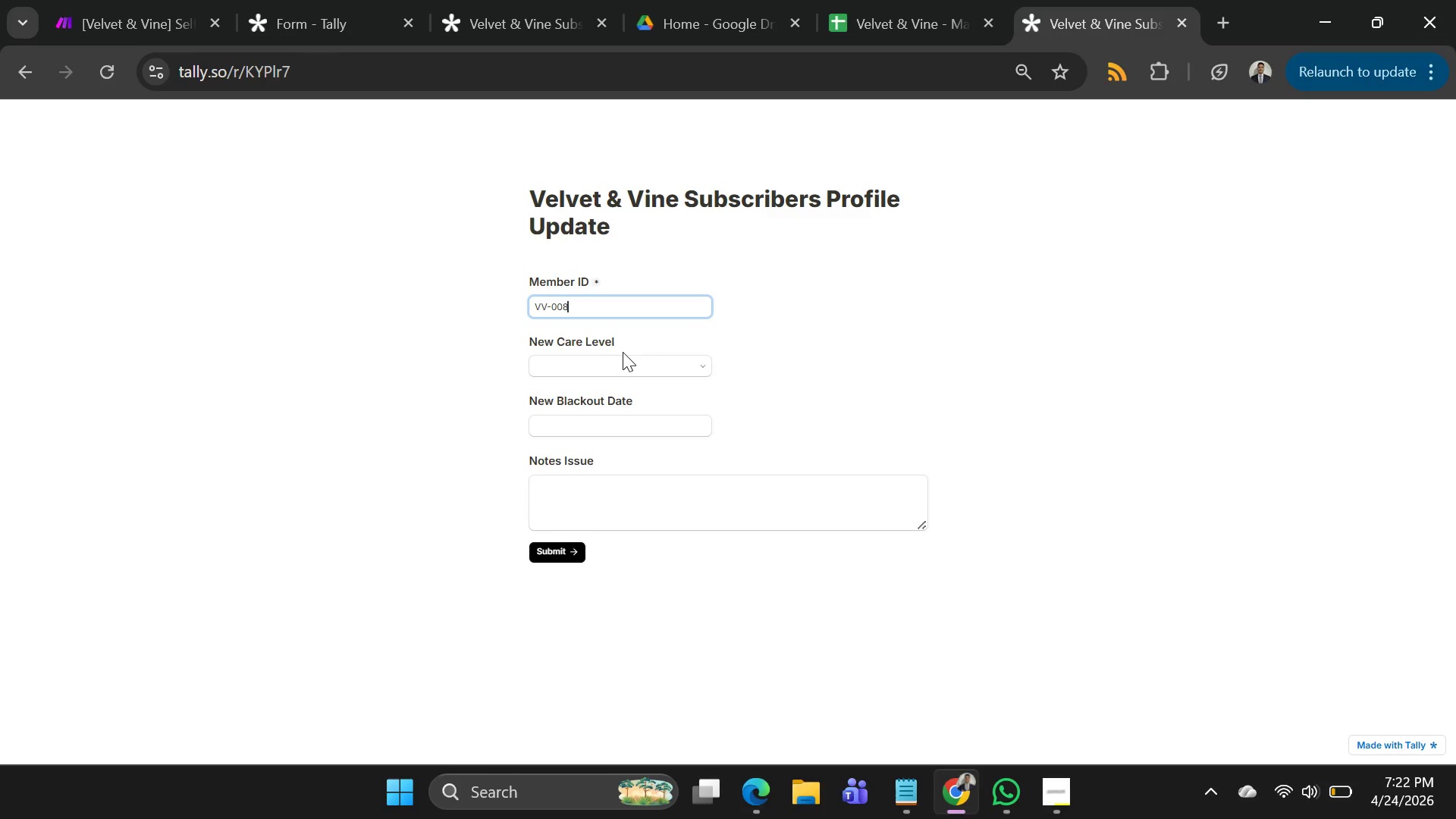 
left_click([623, 356])
 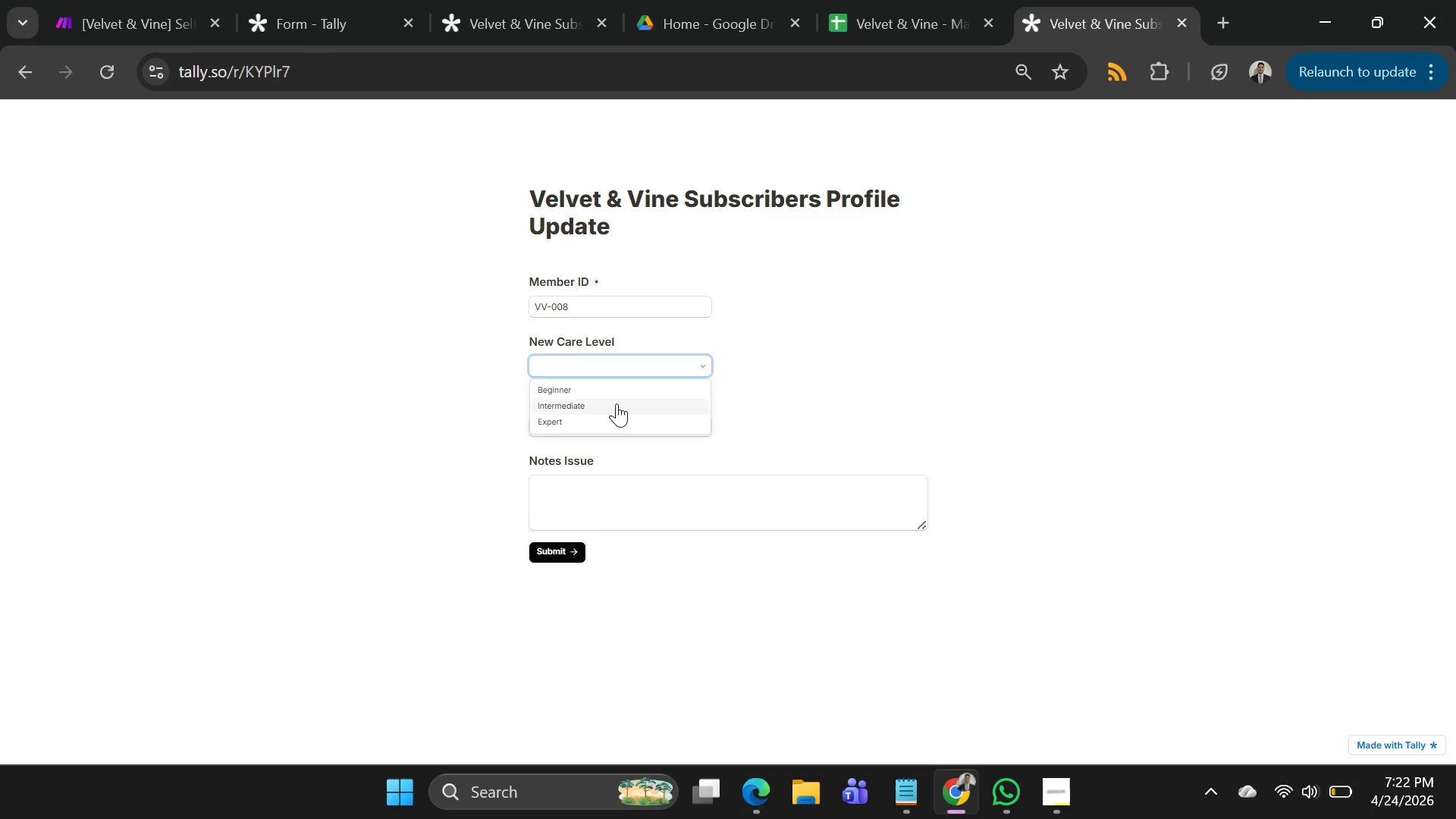 
left_click([617, 403])
 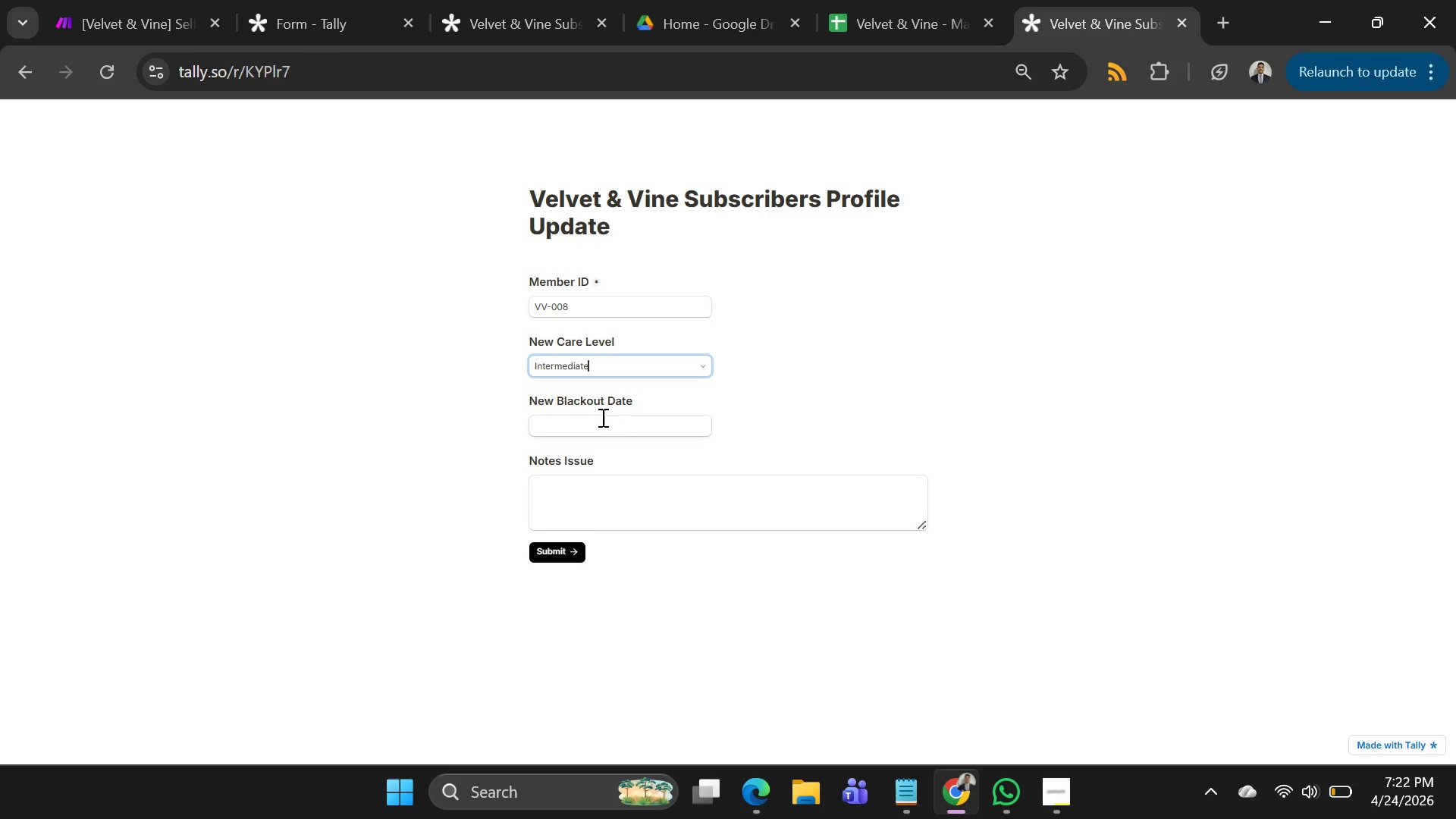 
left_click([601, 417])
 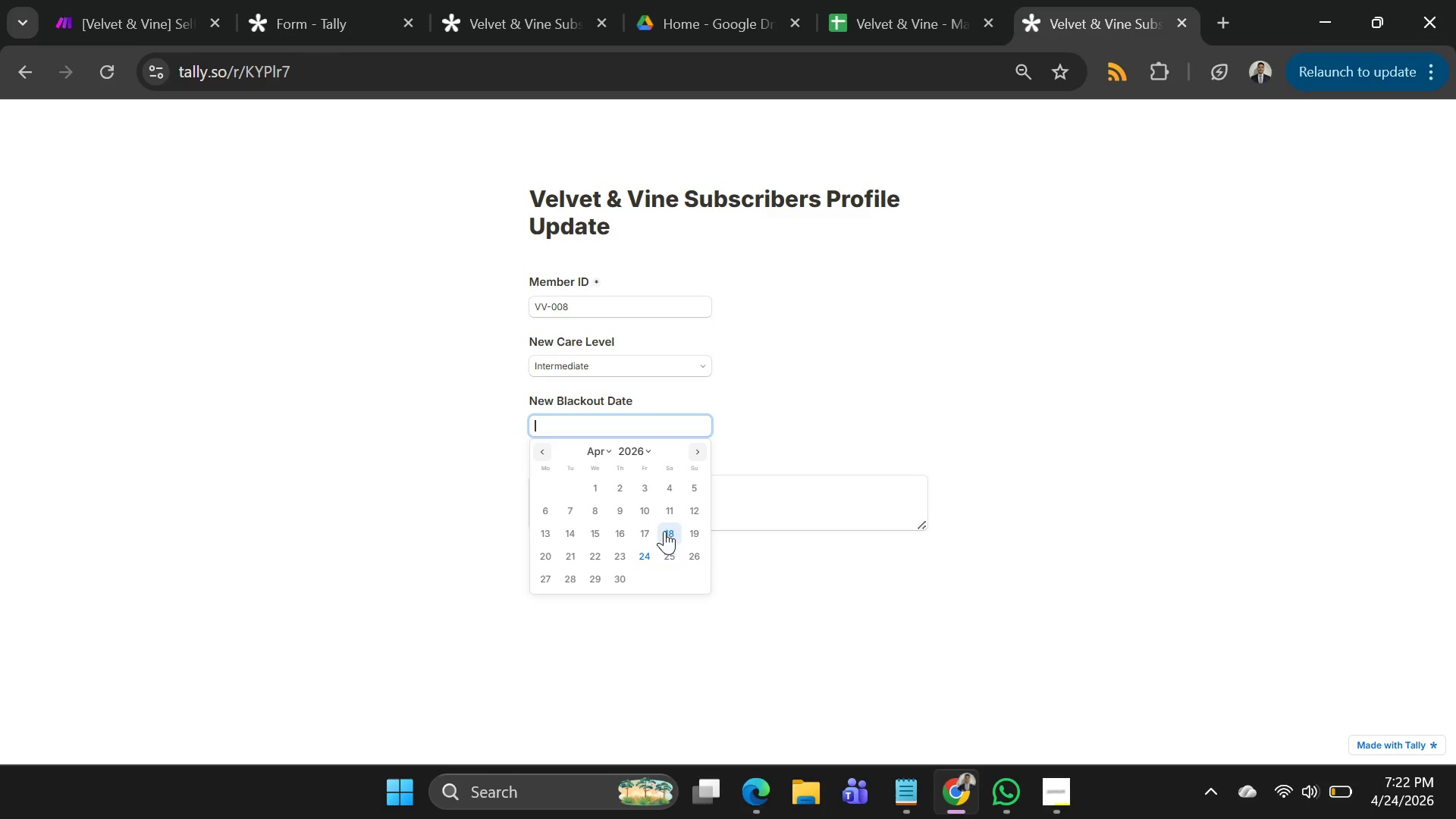 
left_click([695, 551])
 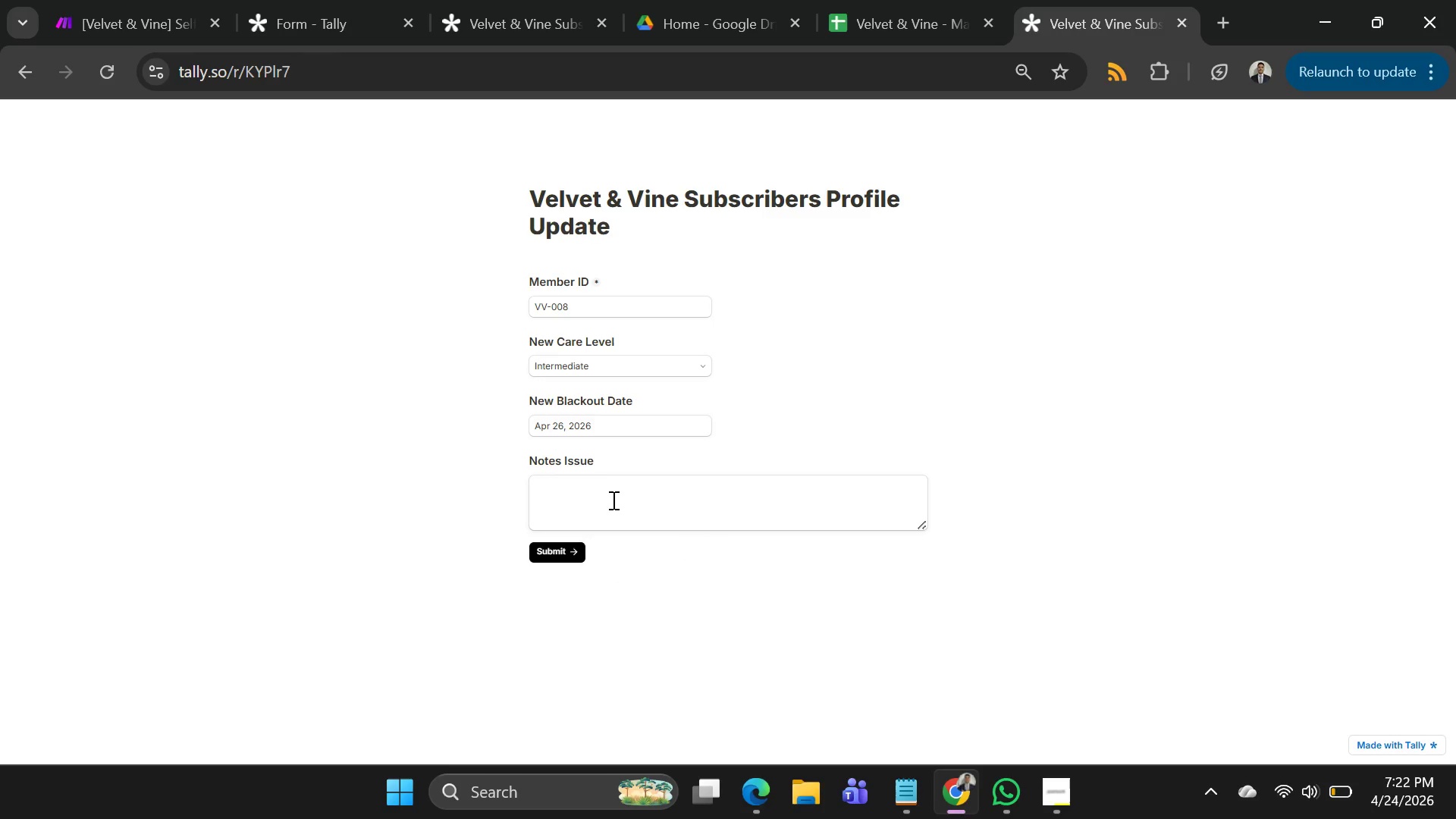 
left_click([612, 504])
 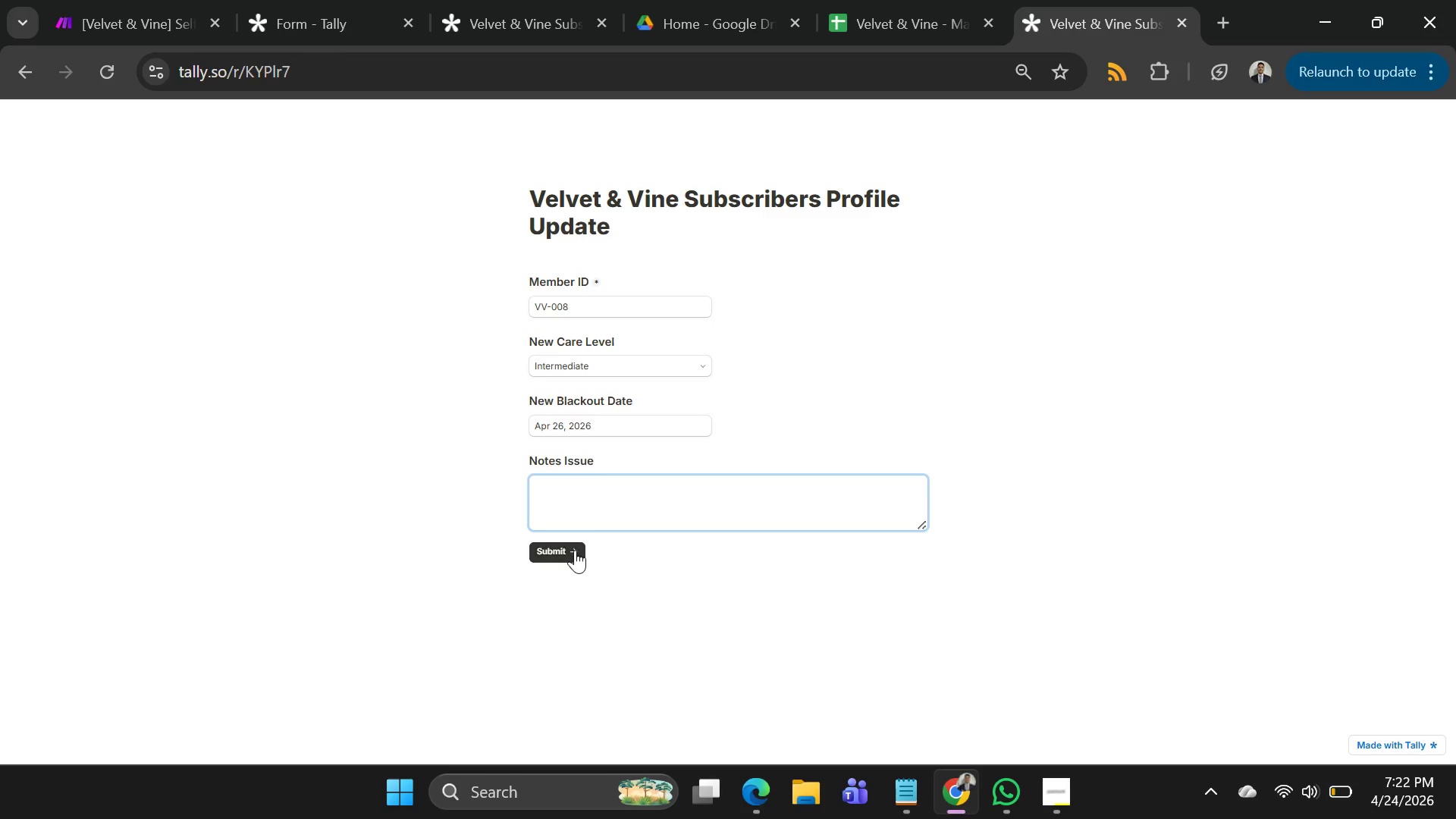 
left_click([575, 550])
 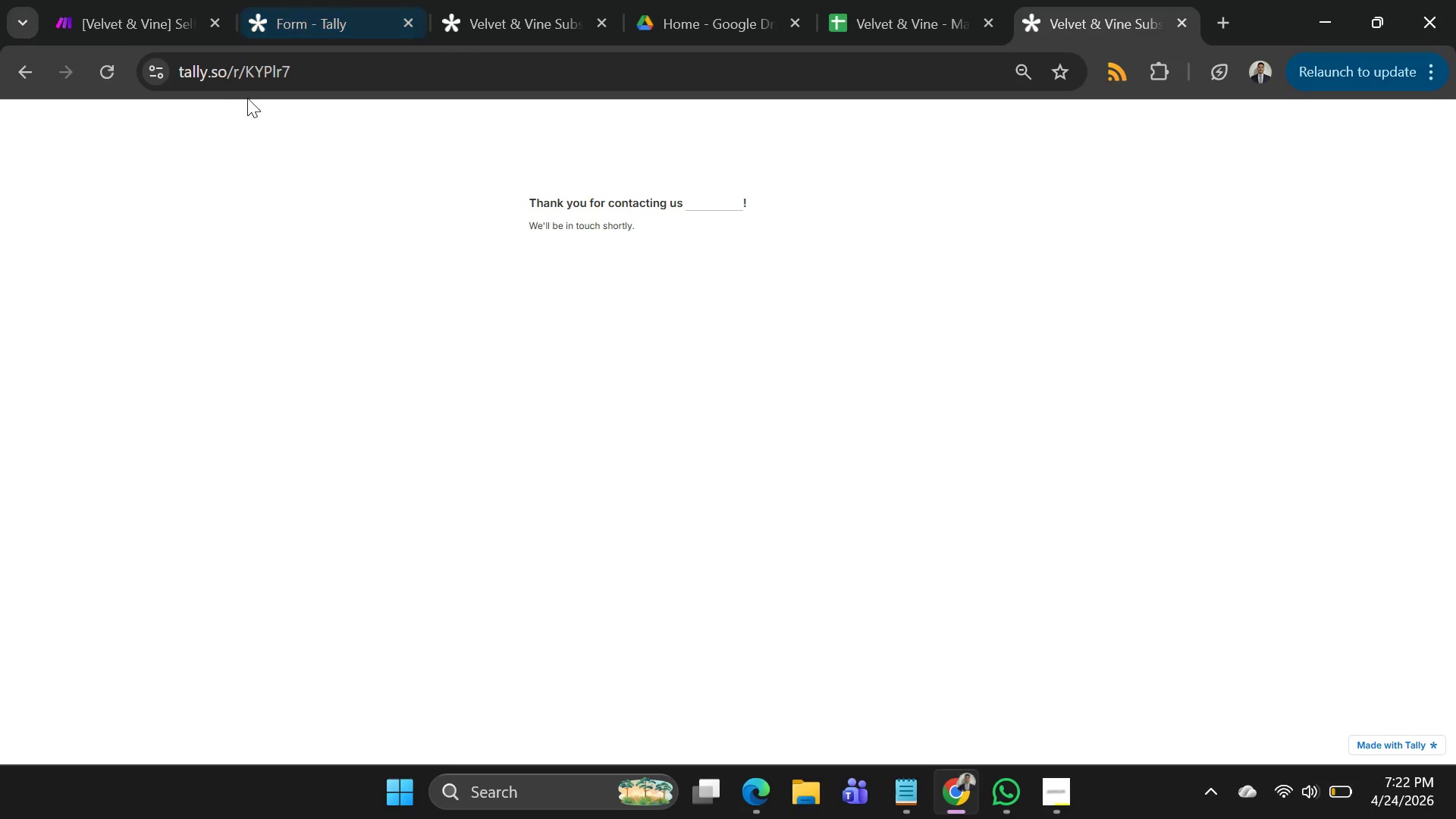 
left_click([101, 80])
 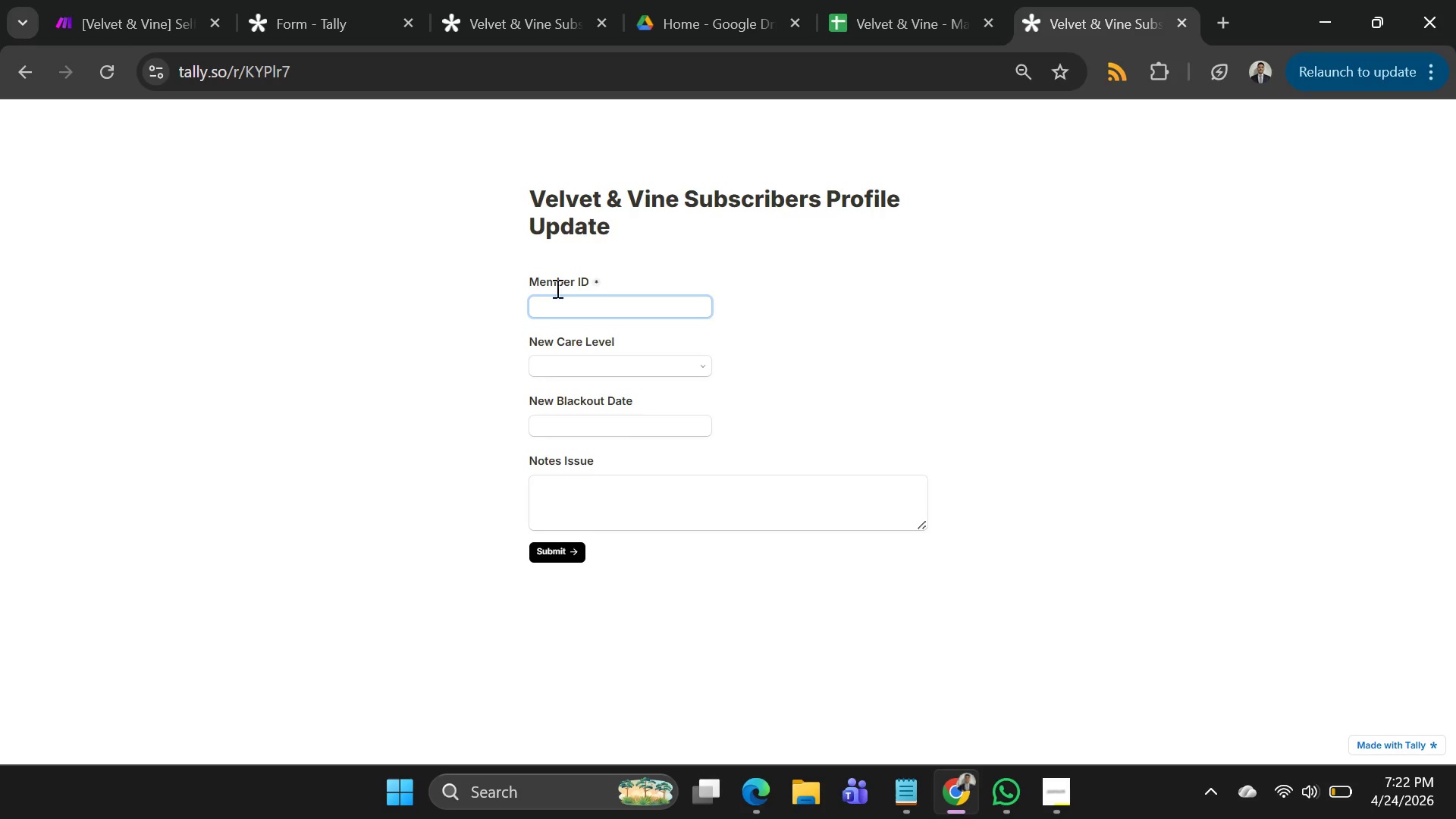 
left_click([592, 306])
 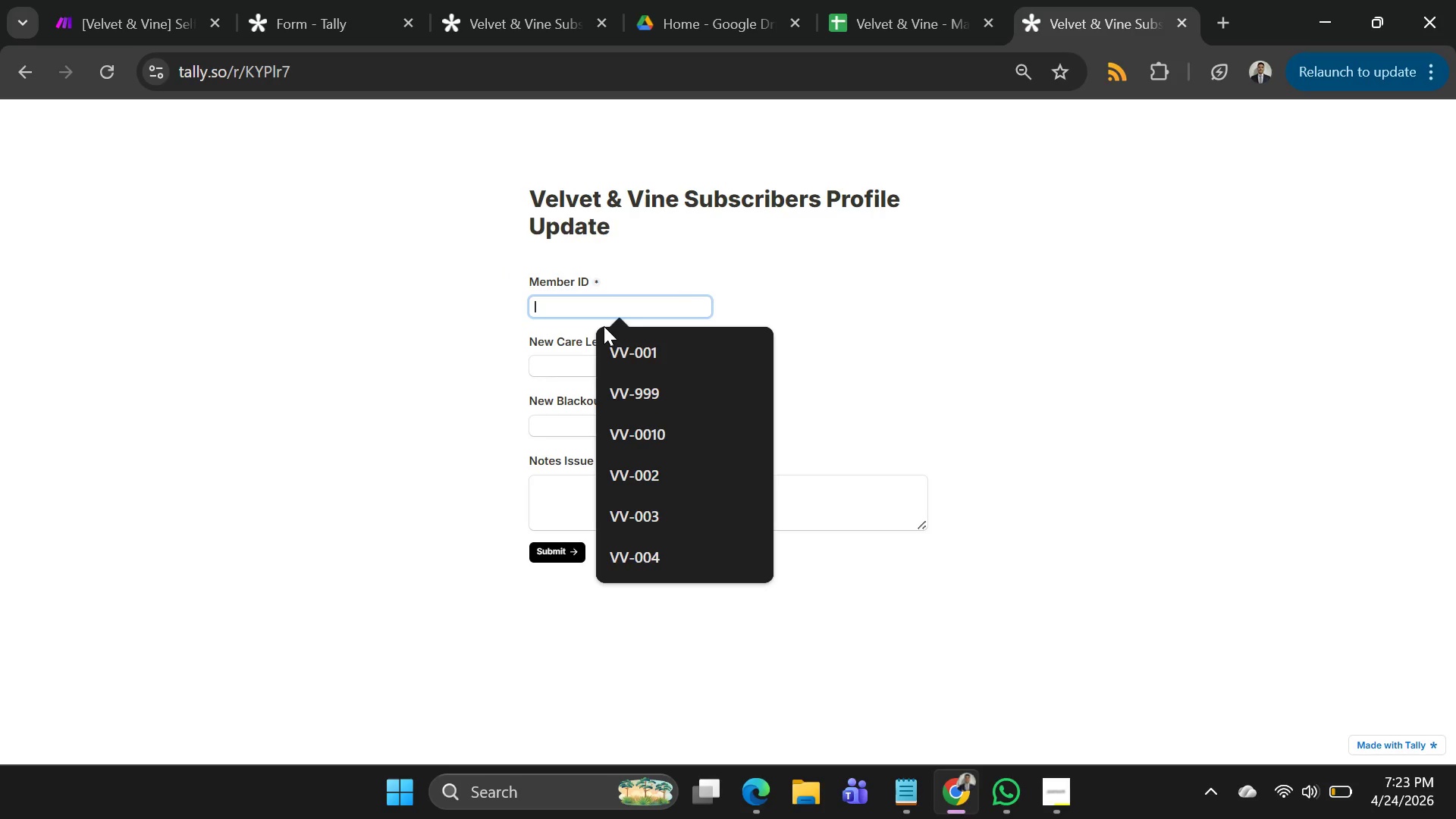 
left_click([624, 347])
 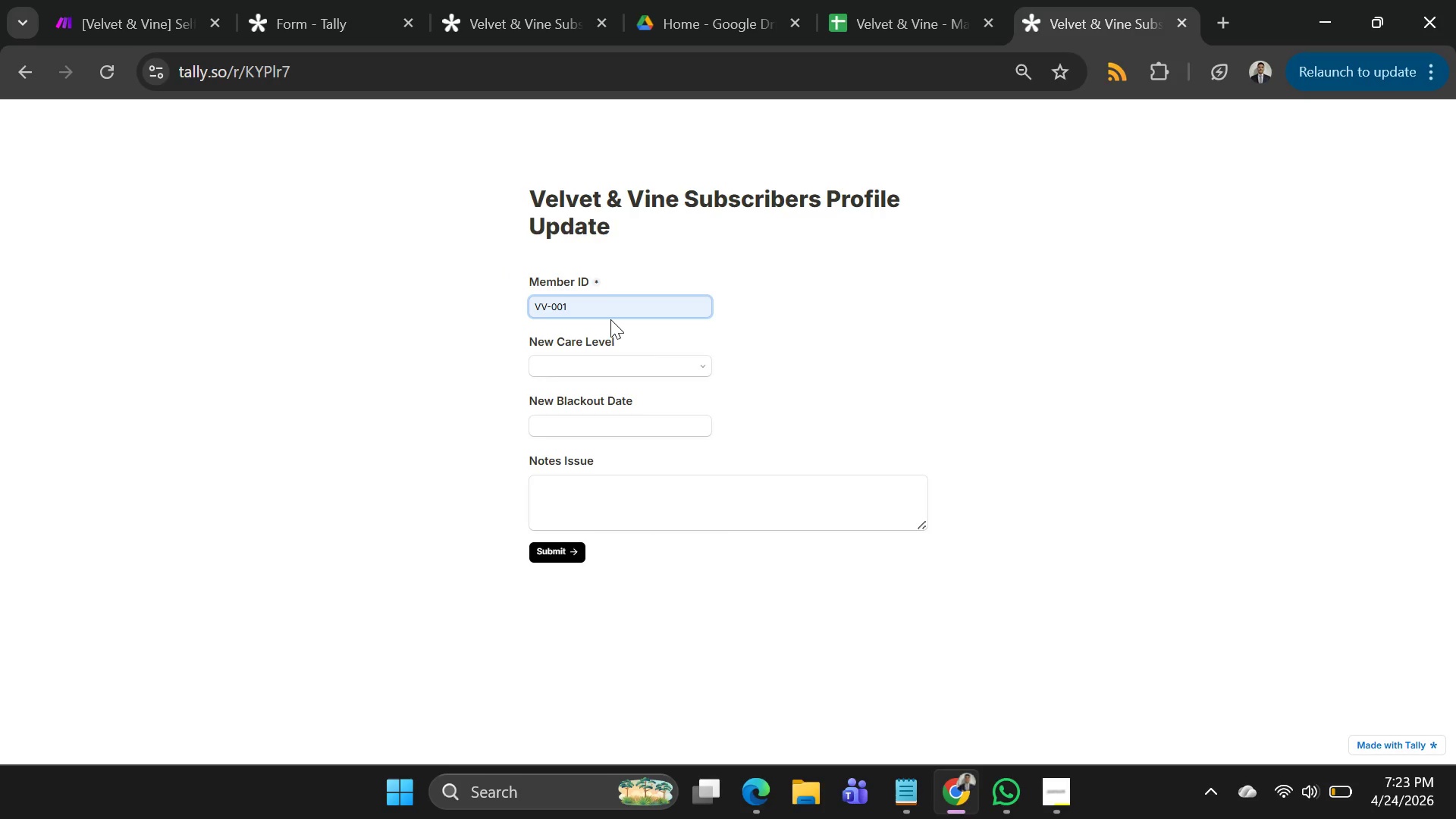 
key(Backspace)
 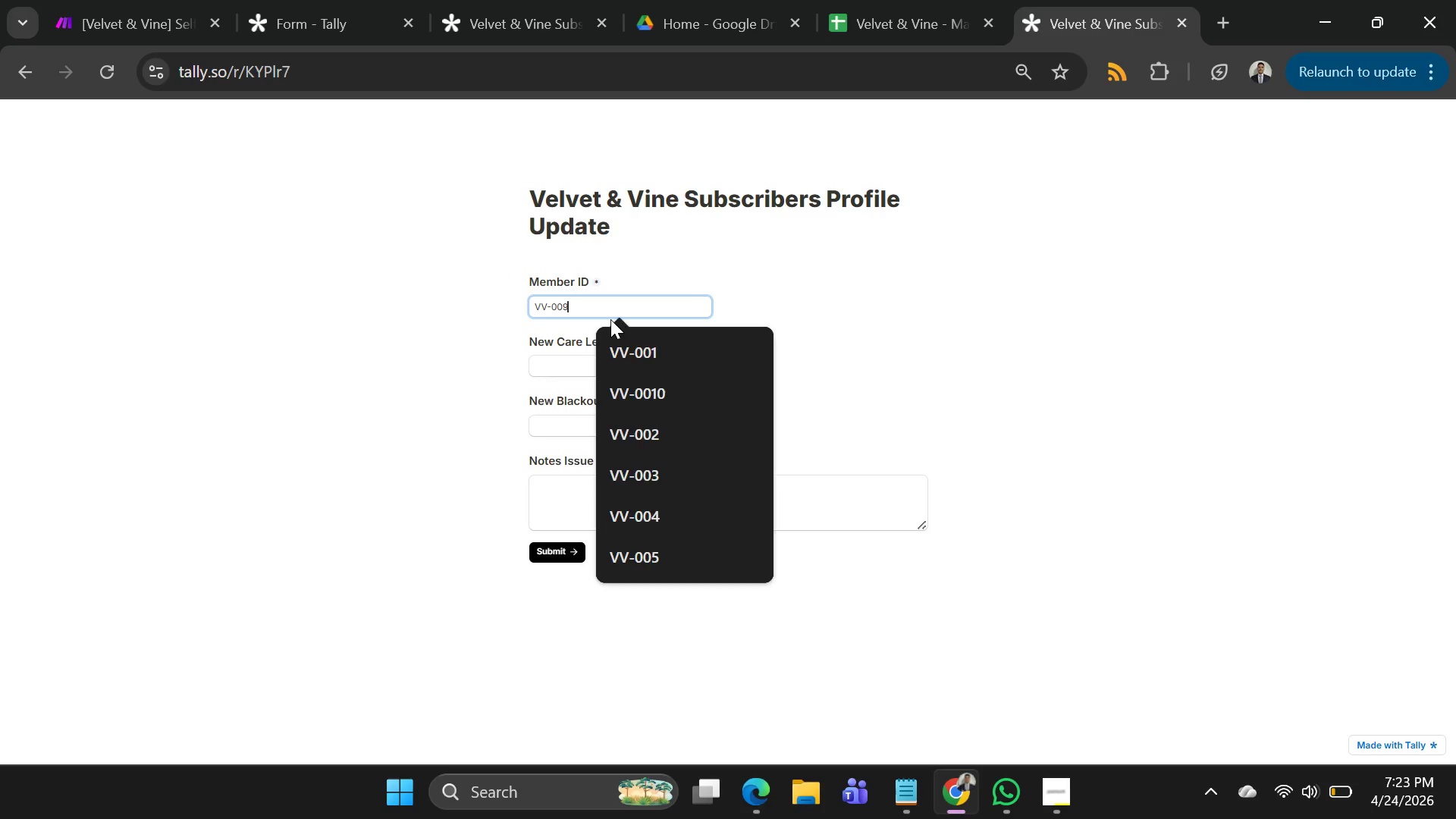 
key(9)
 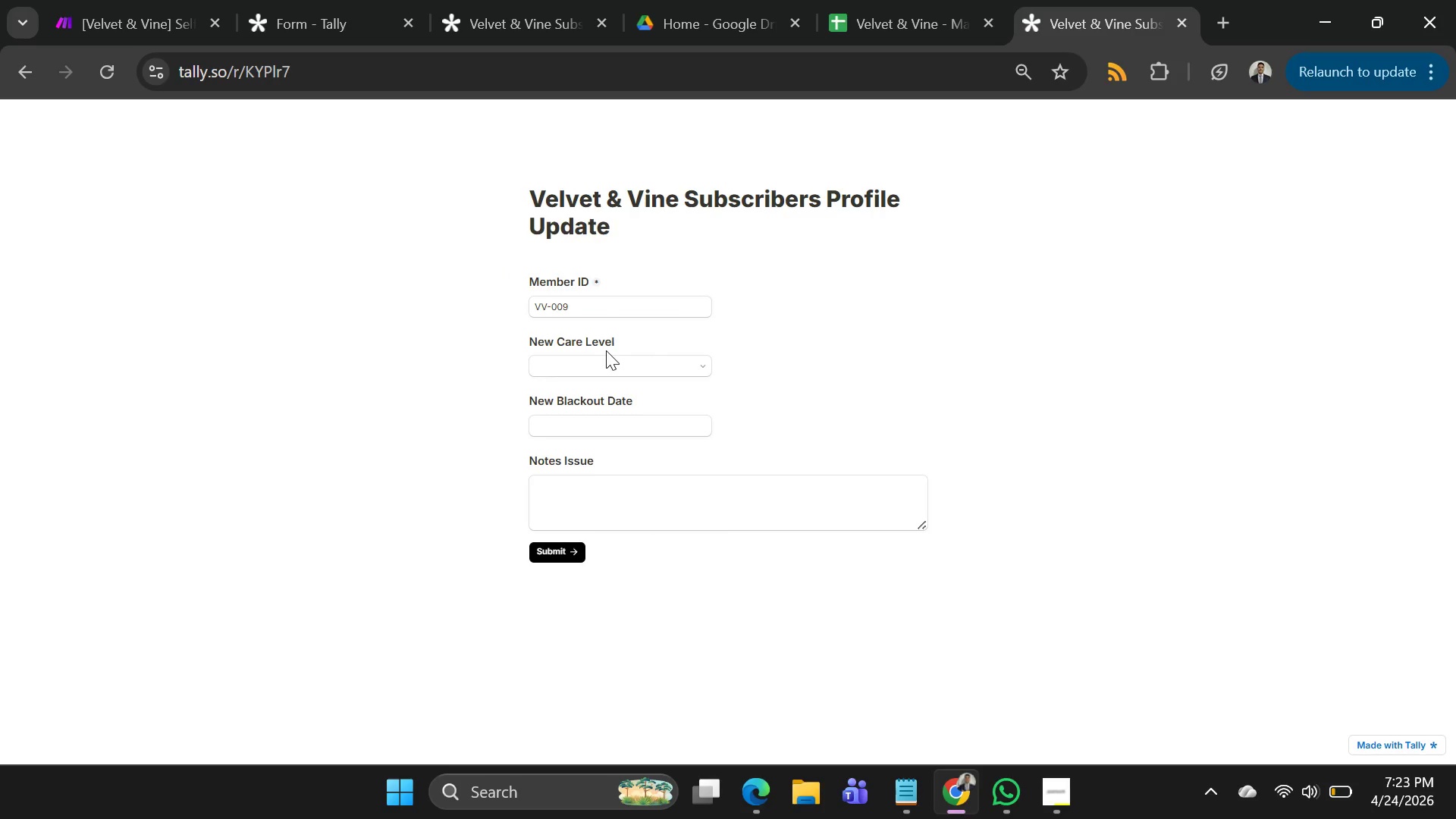 
double_click([602, 359])
 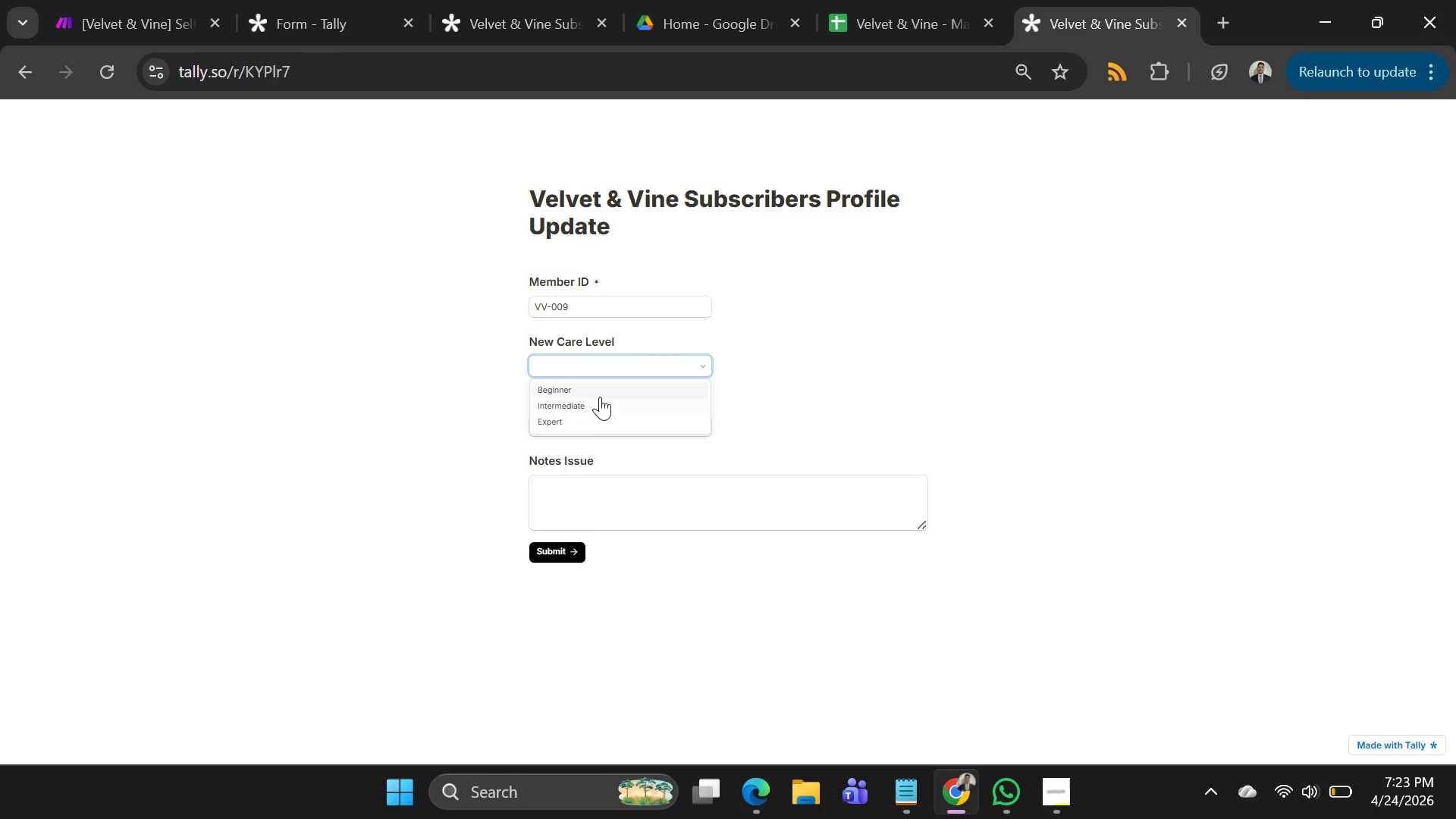 
left_click([598, 394])
 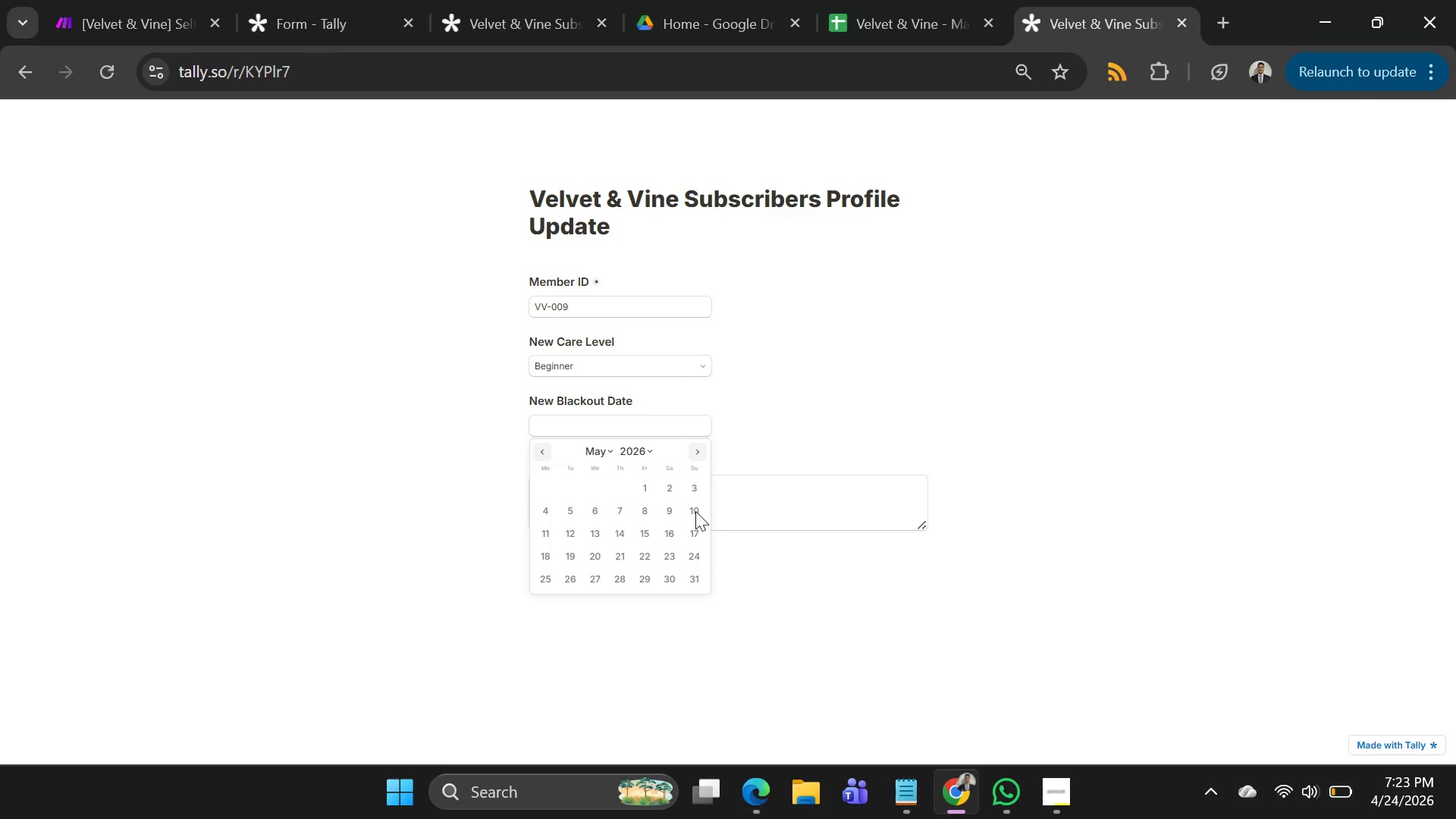 
left_click([698, 444])
 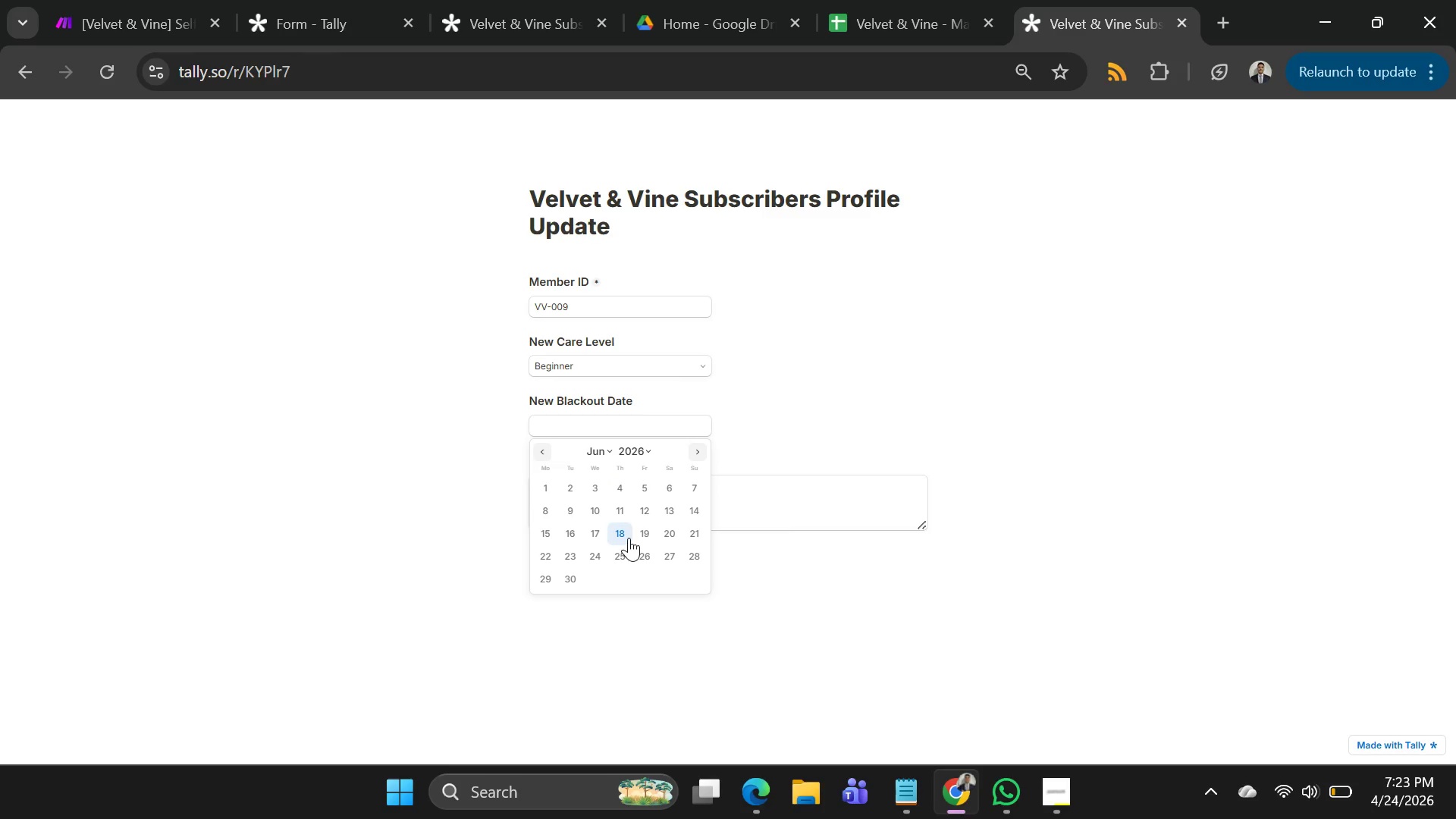 
left_click([546, 511])
 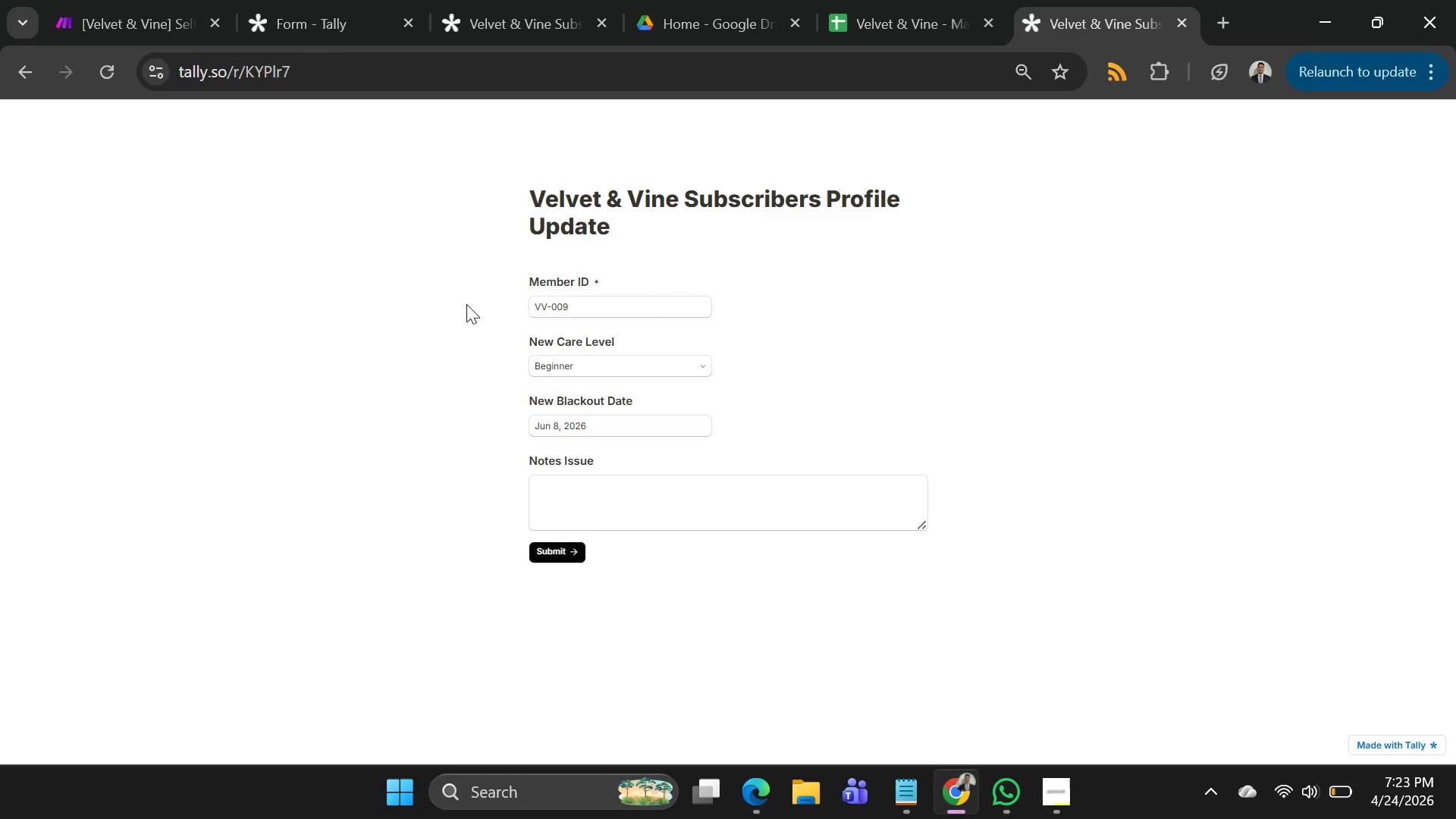 
wait(6.53)
 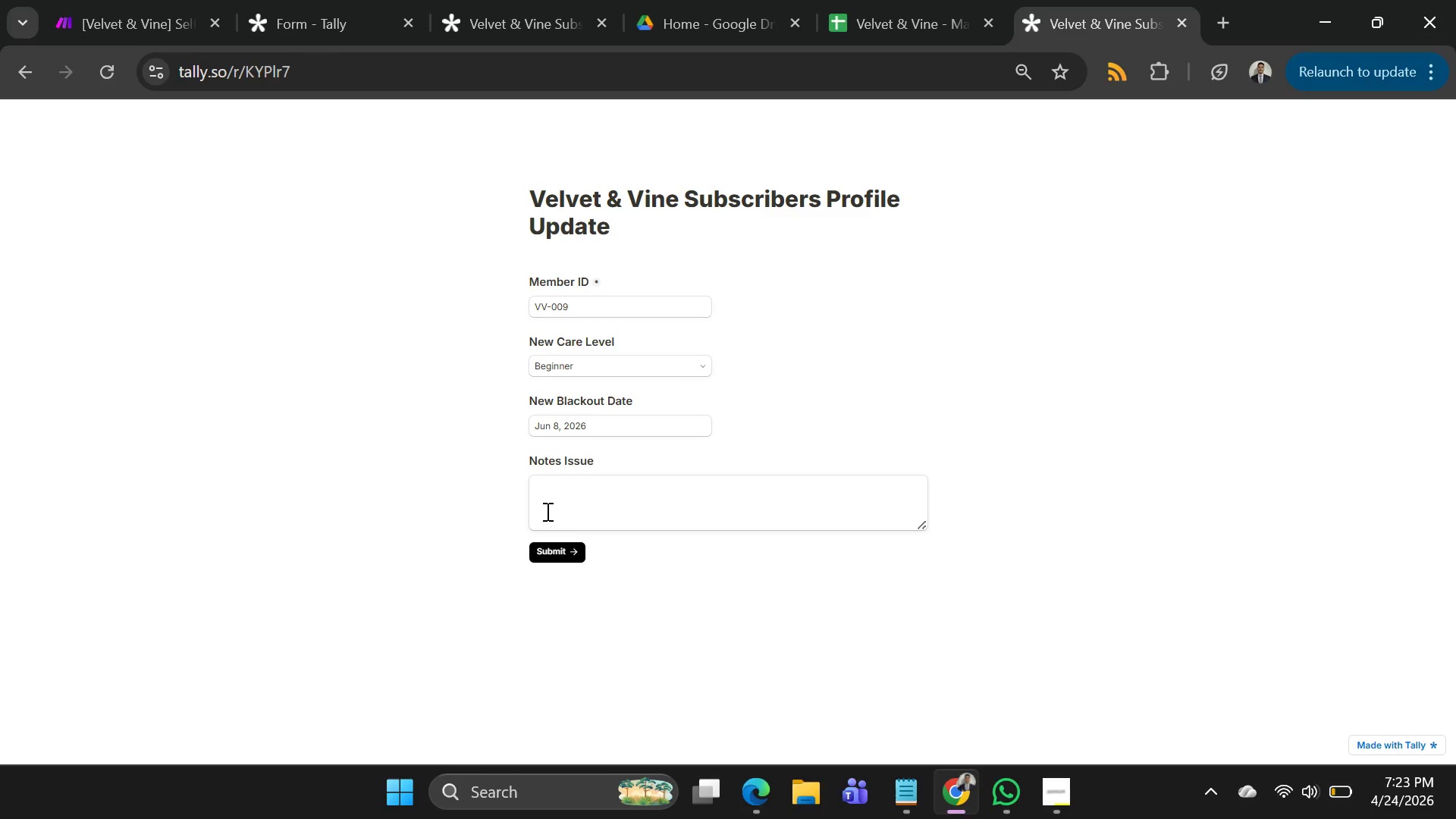 
left_click([569, 543])
 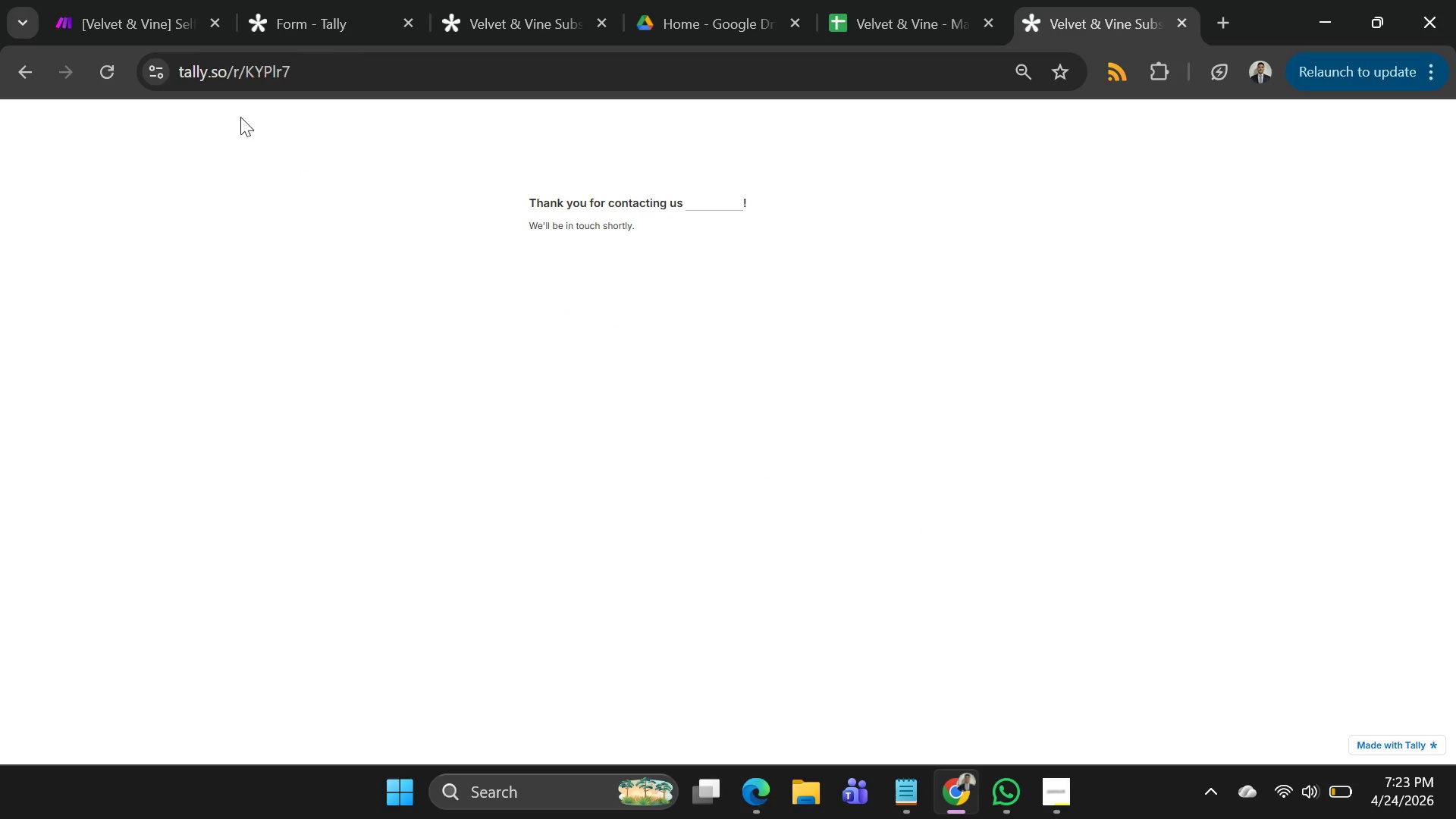 
left_click([111, 66])
 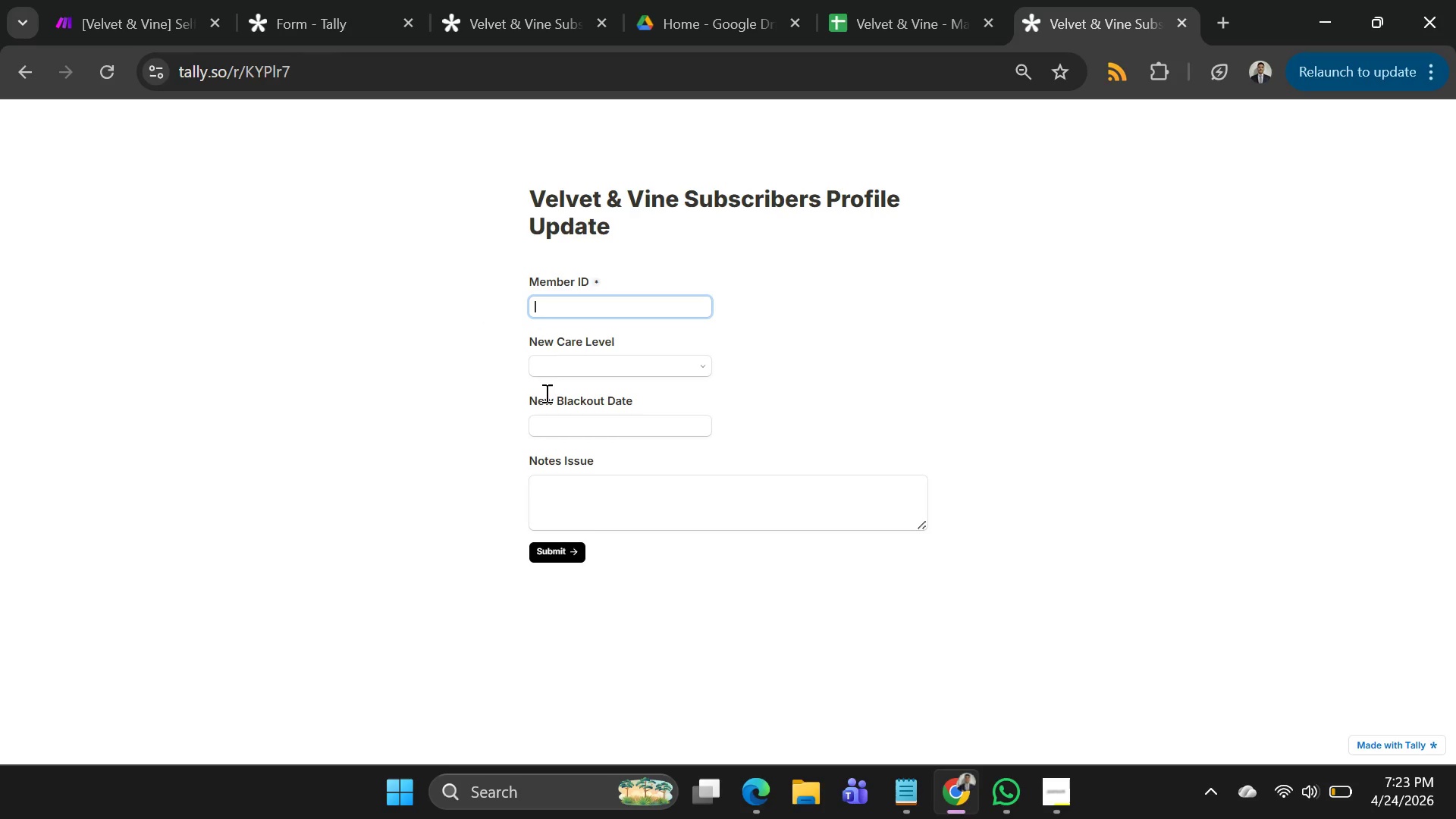 
left_click([566, 300])
 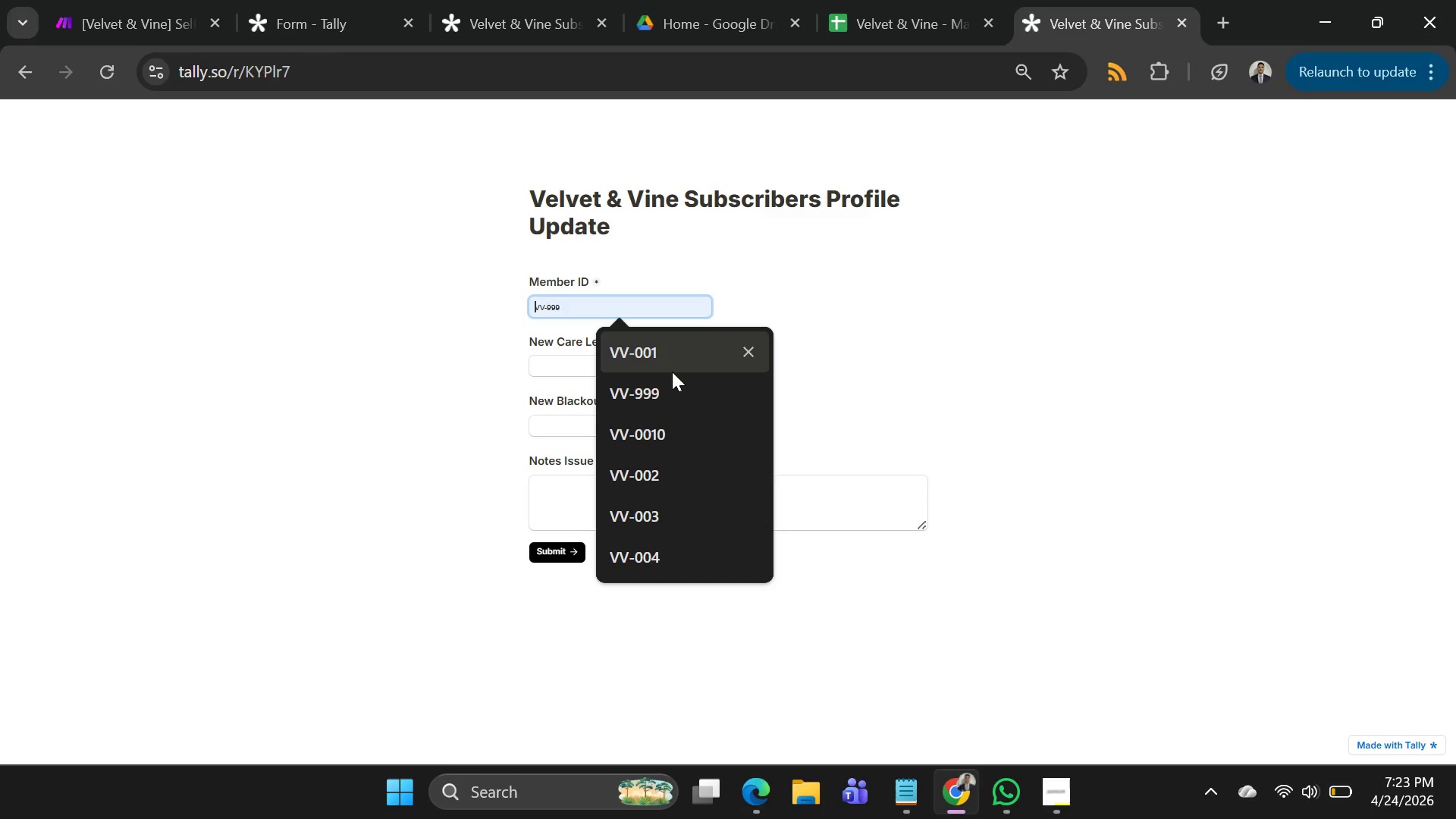 
left_click([668, 357])
 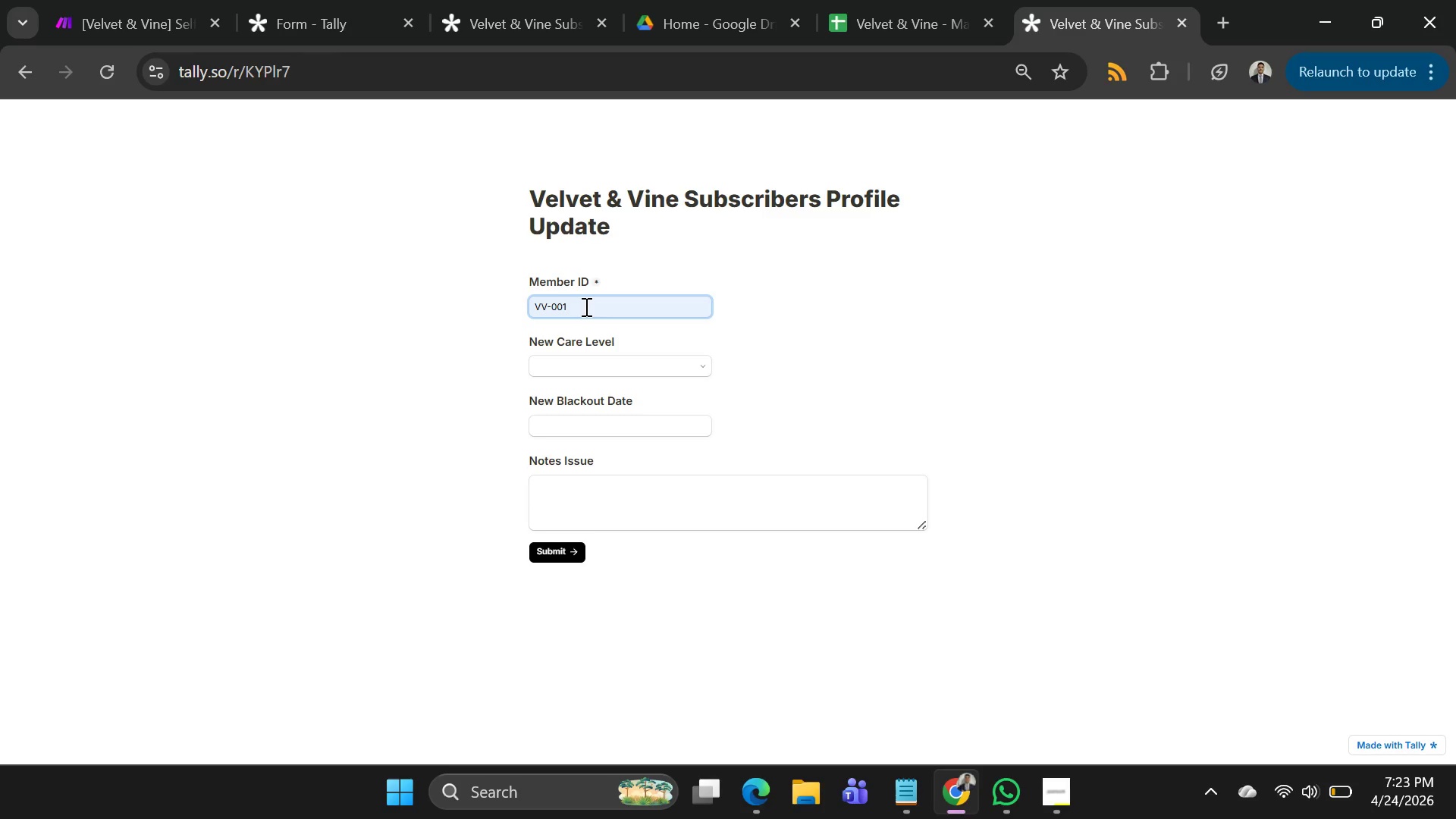 
key(0)
 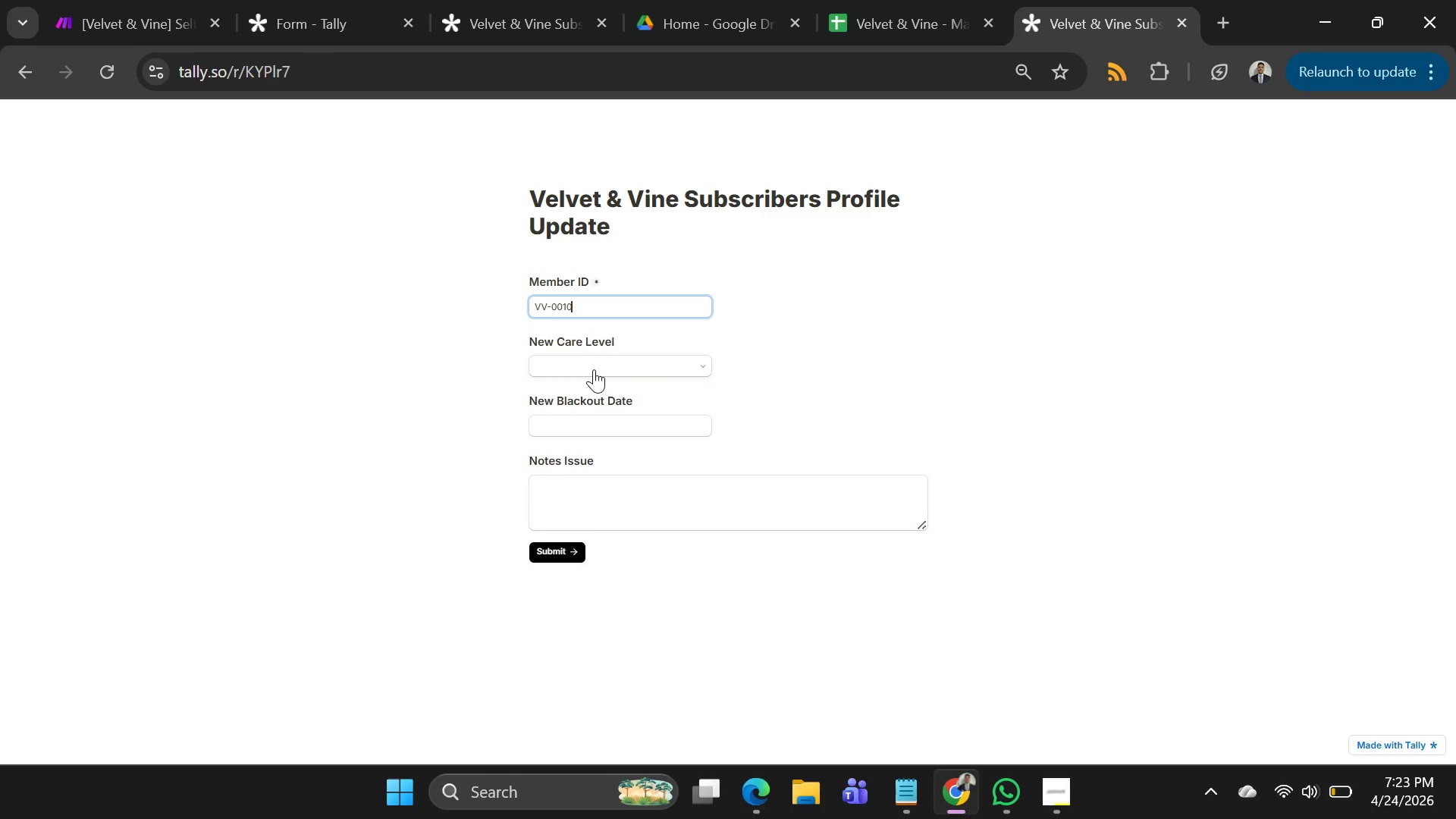 
left_click([594, 371])
 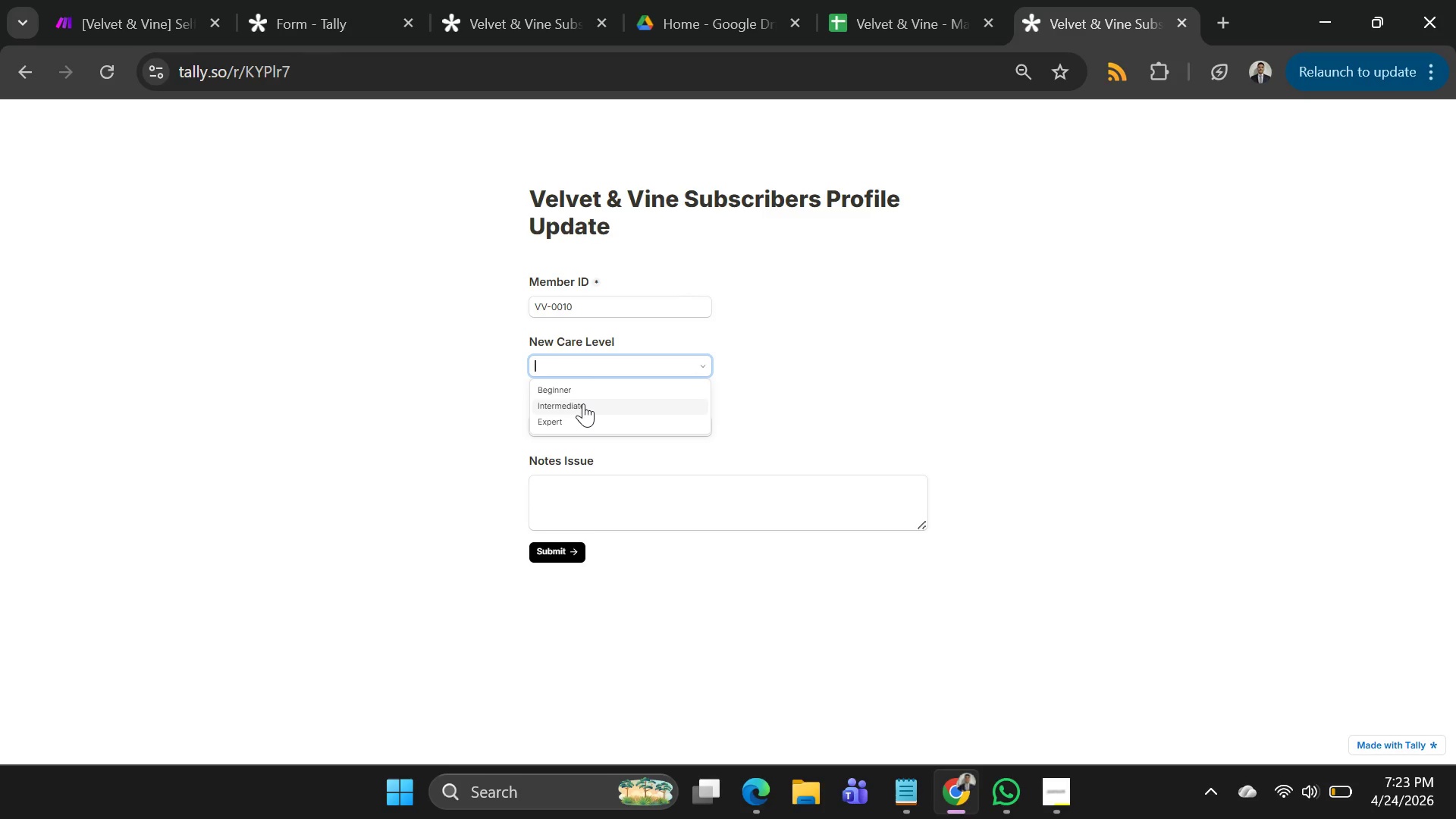 
left_click([583, 403])
 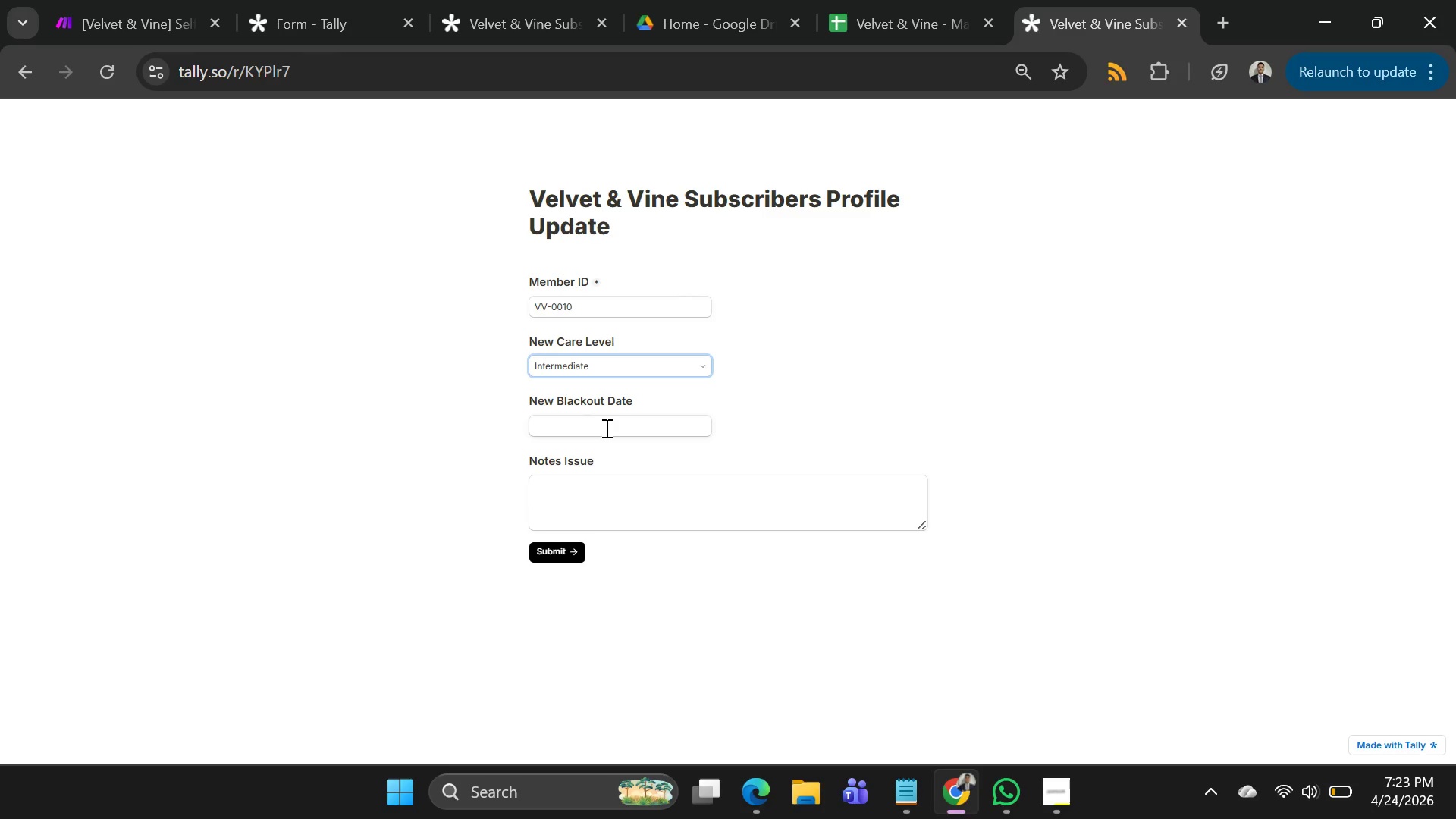 
left_click([605, 428])
 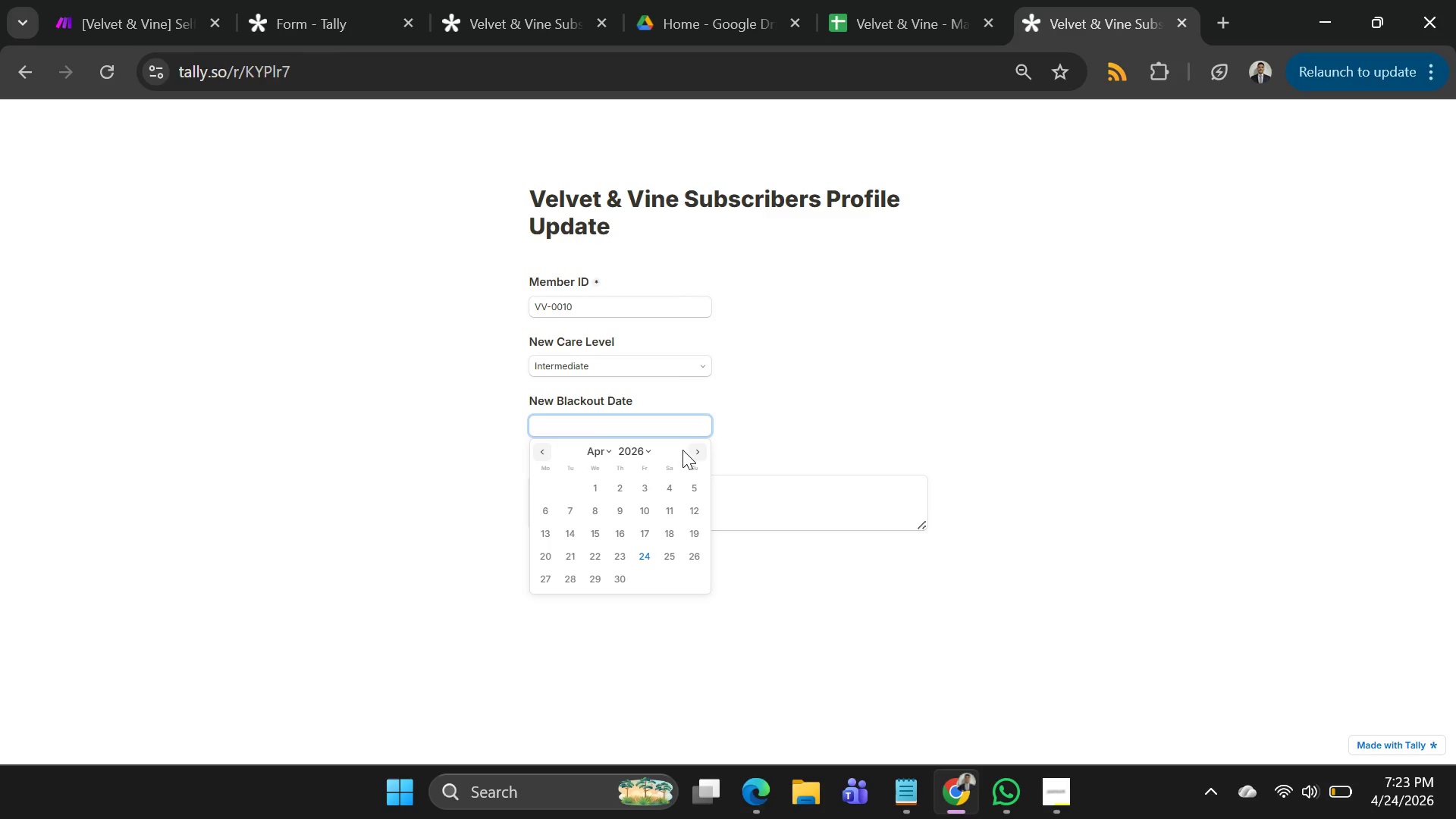 
left_click([689, 450])
 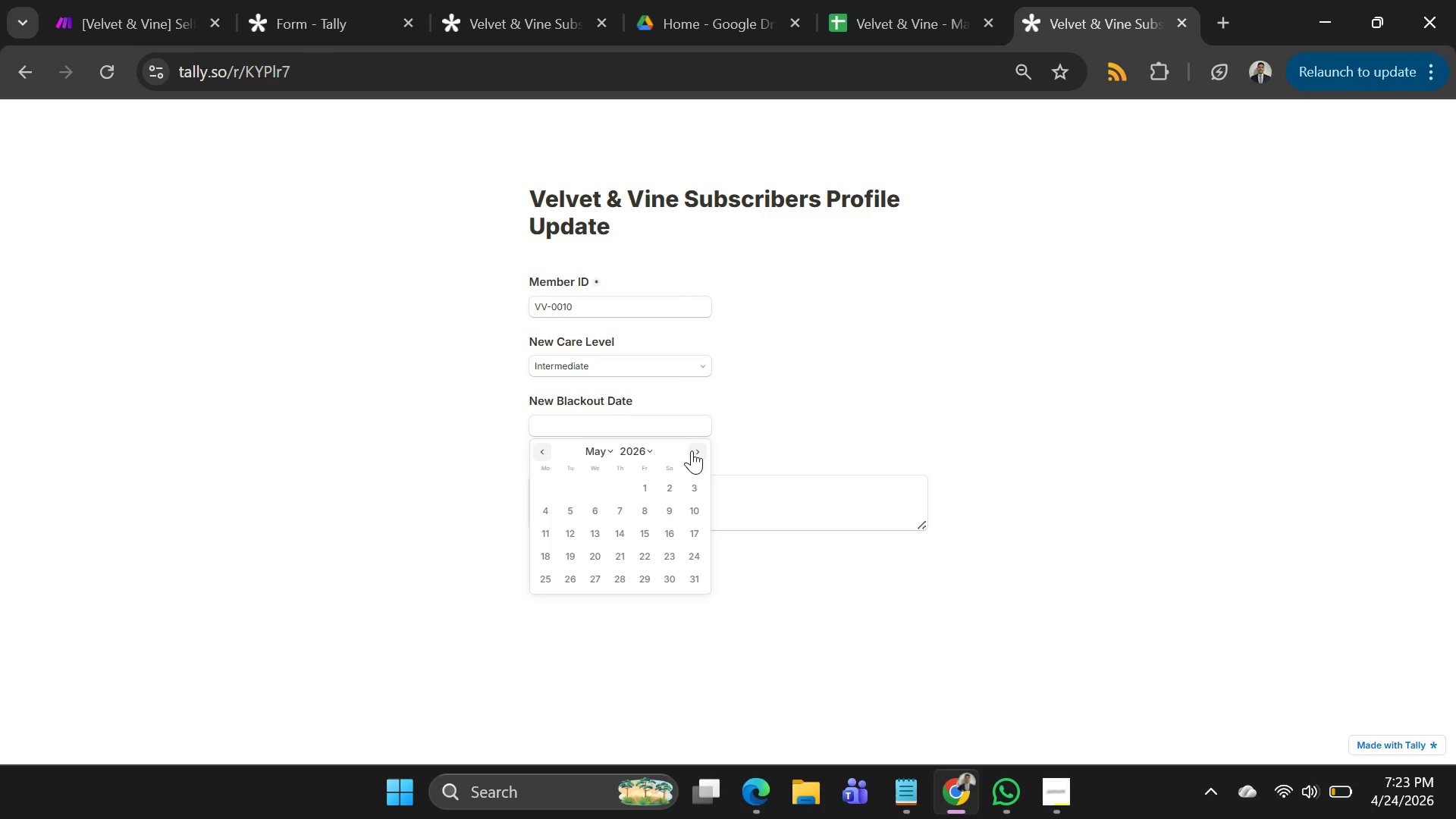 
left_click([692, 450])
 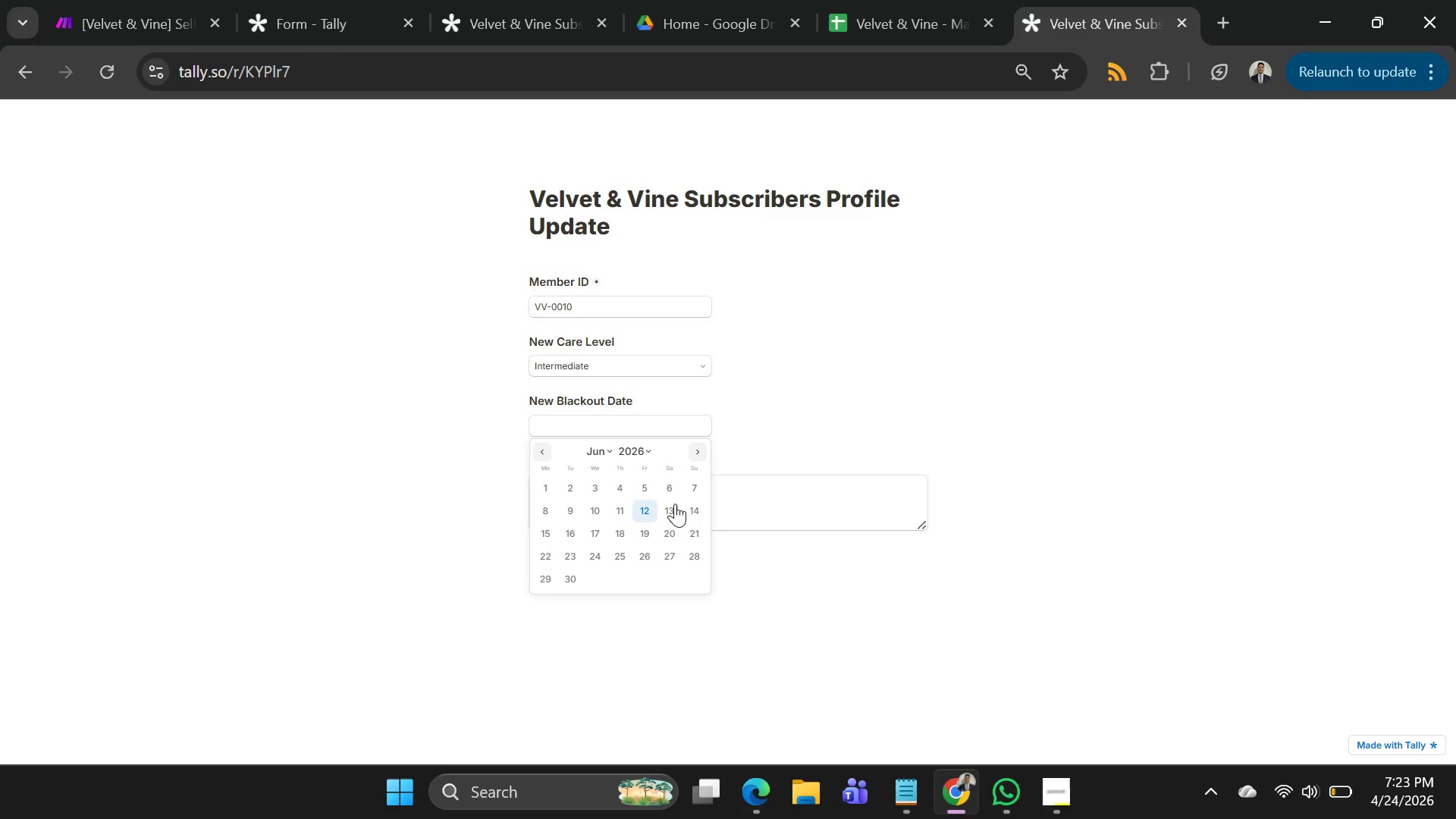 
left_click([701, 453])
 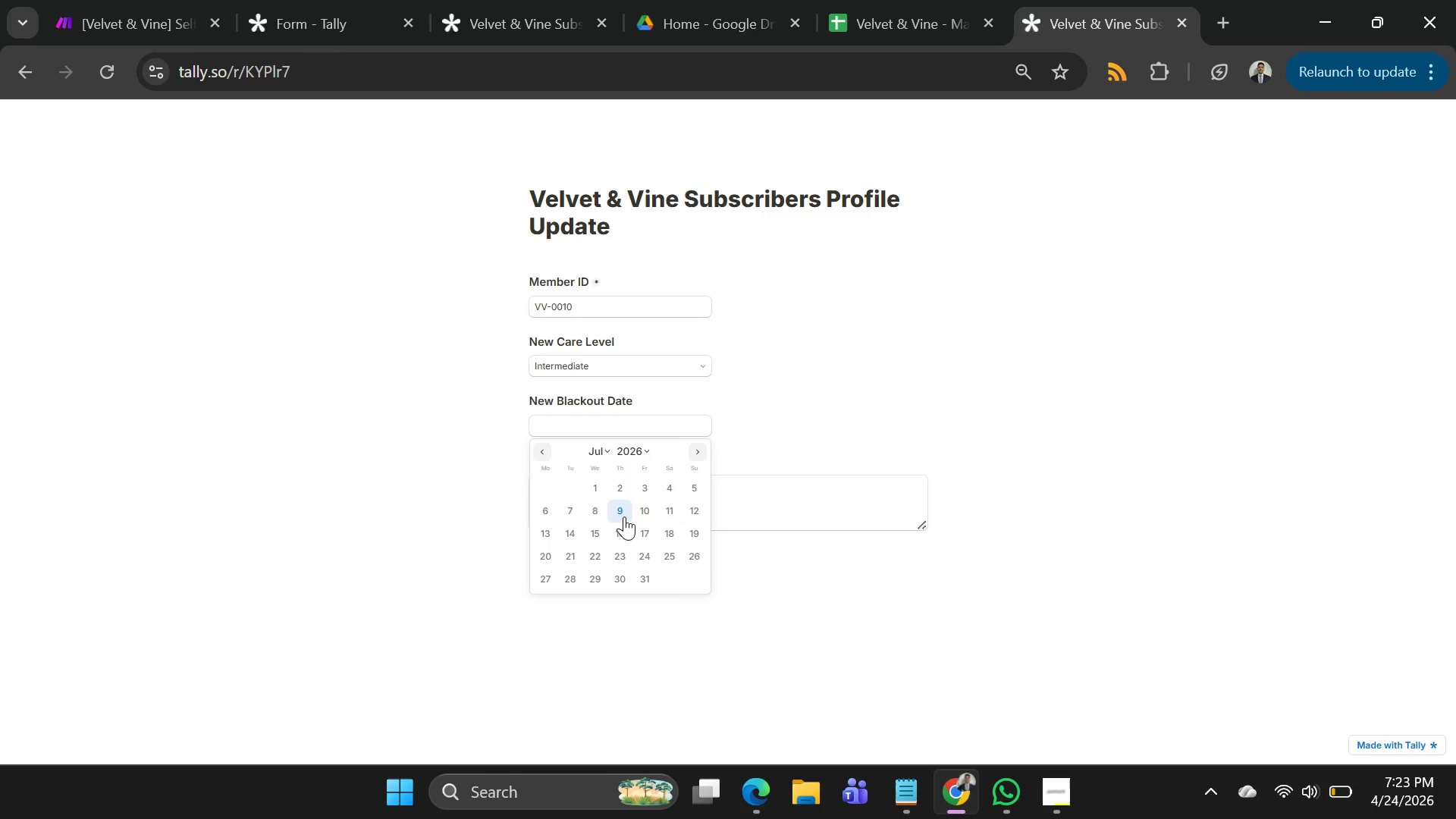 
left_click([605, 517])
 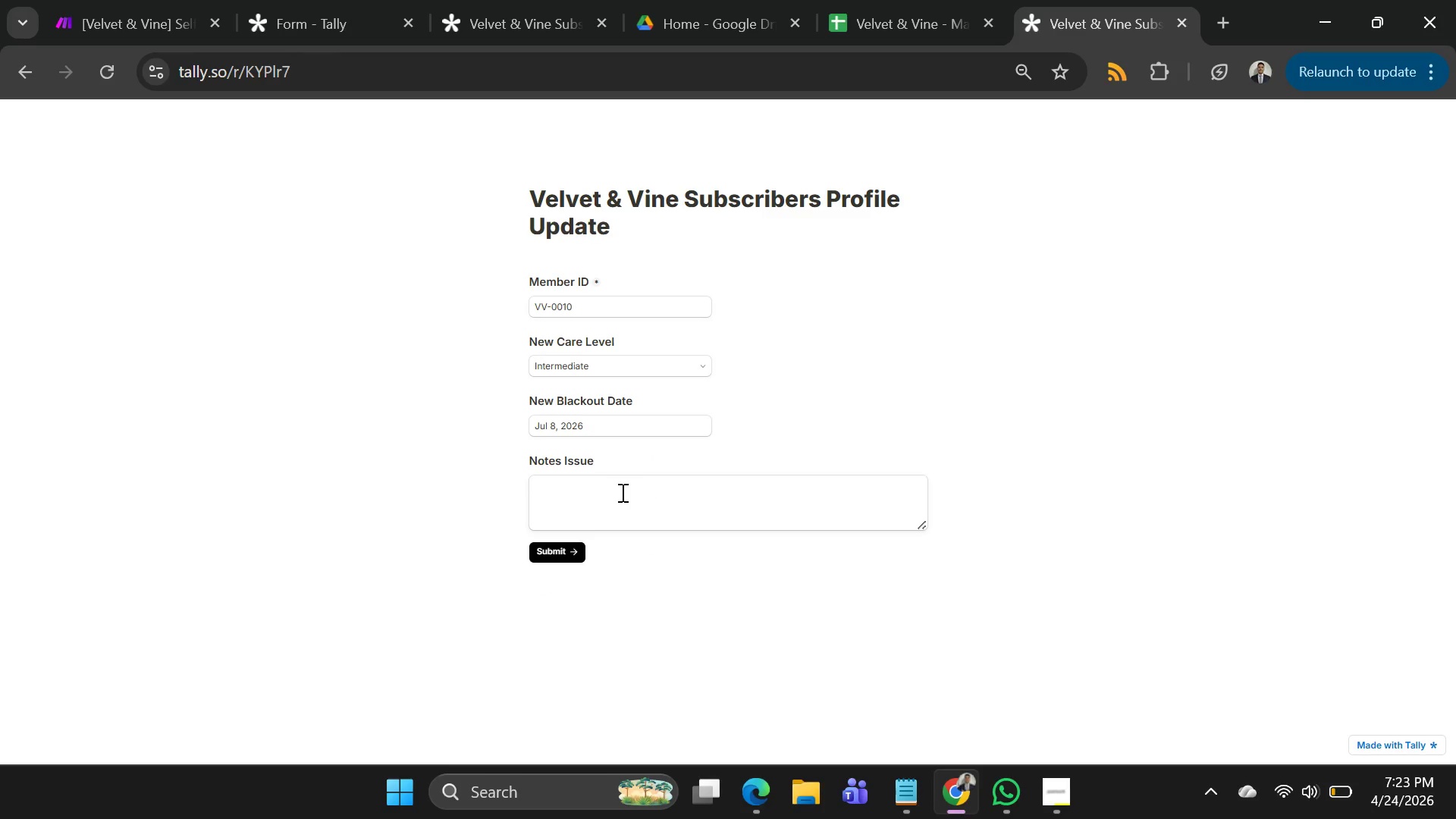 
left_click([621, 494])
 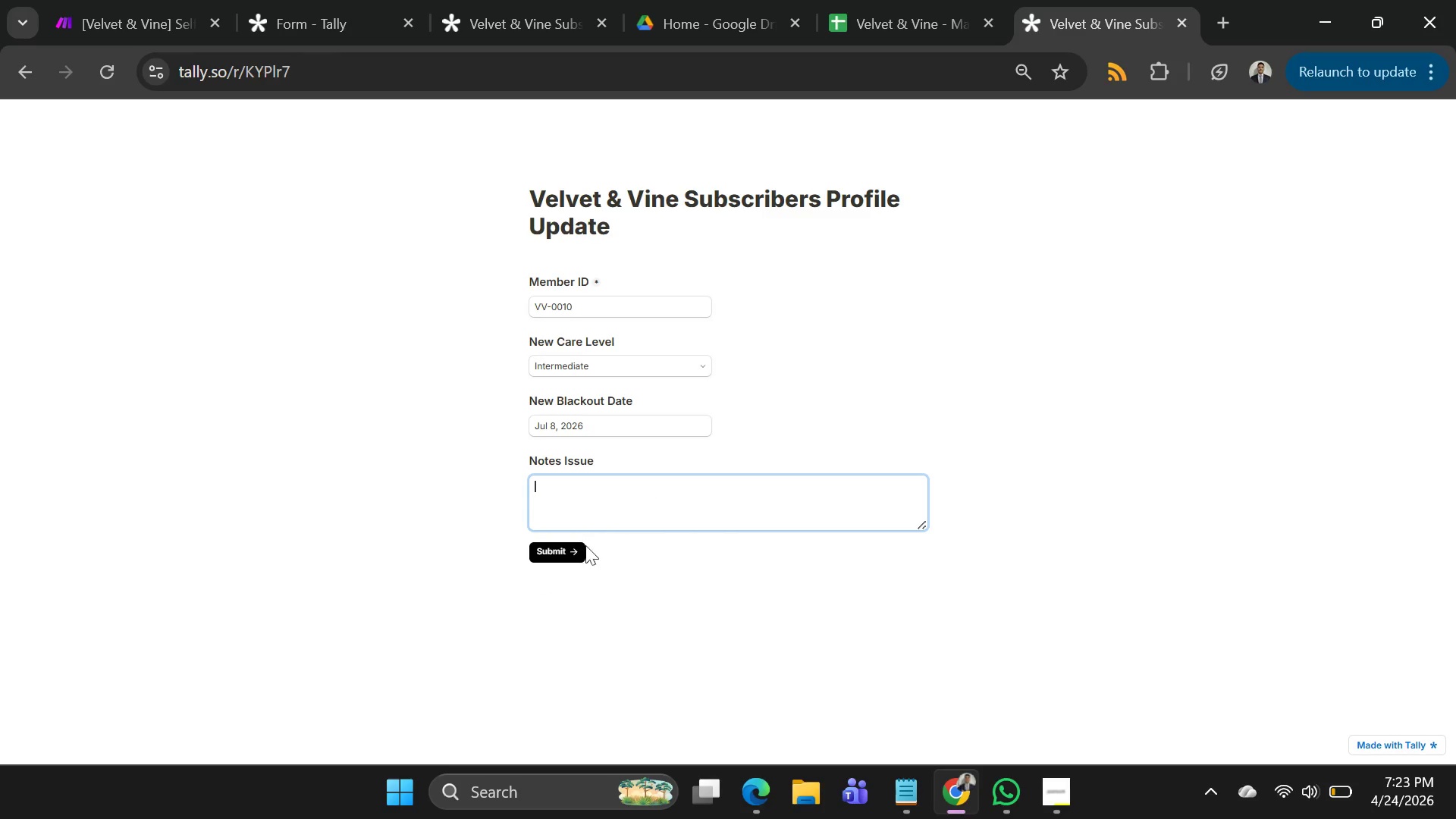 
left_click([573, 546])
 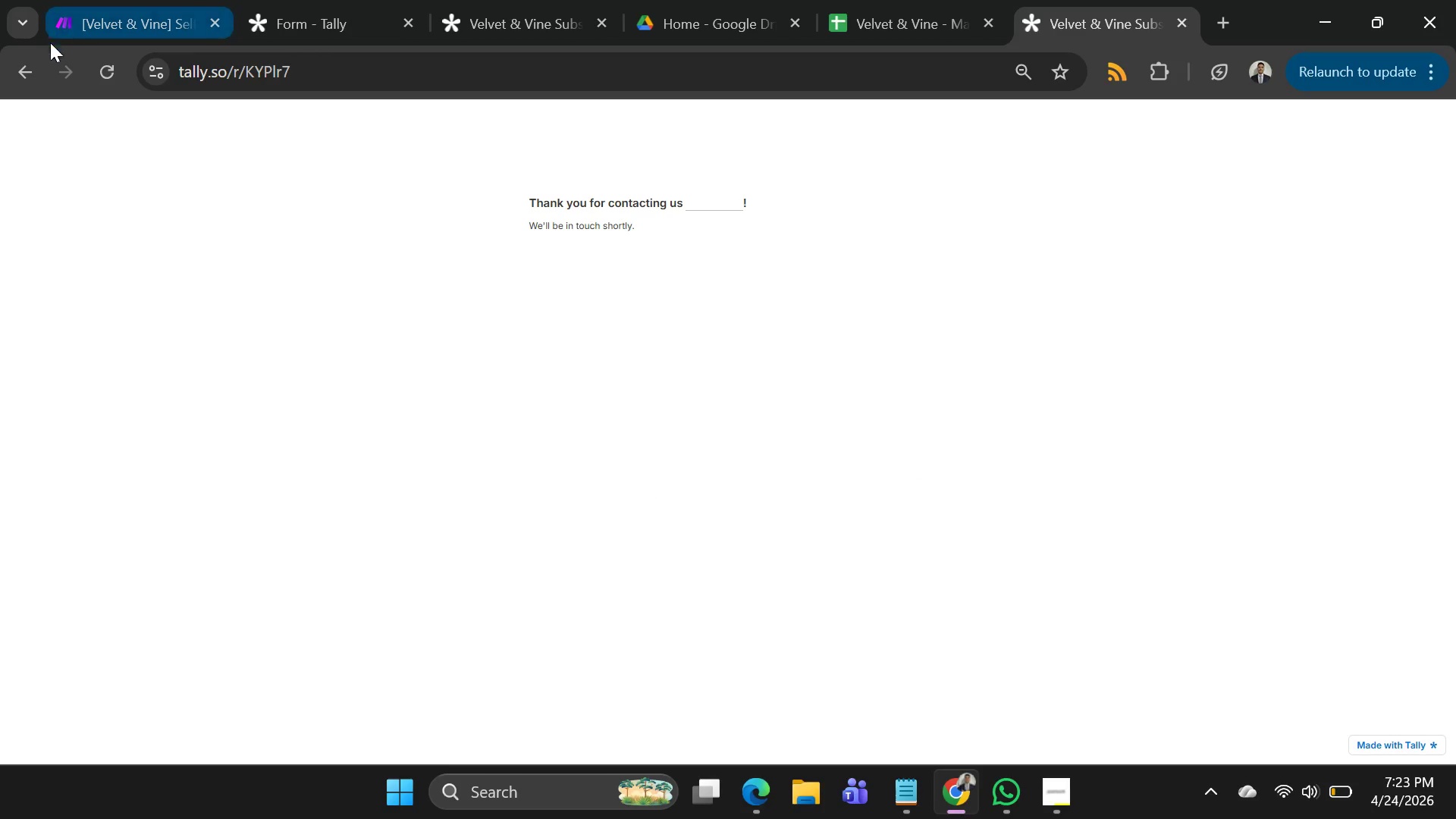 
left_click([22, 75])
 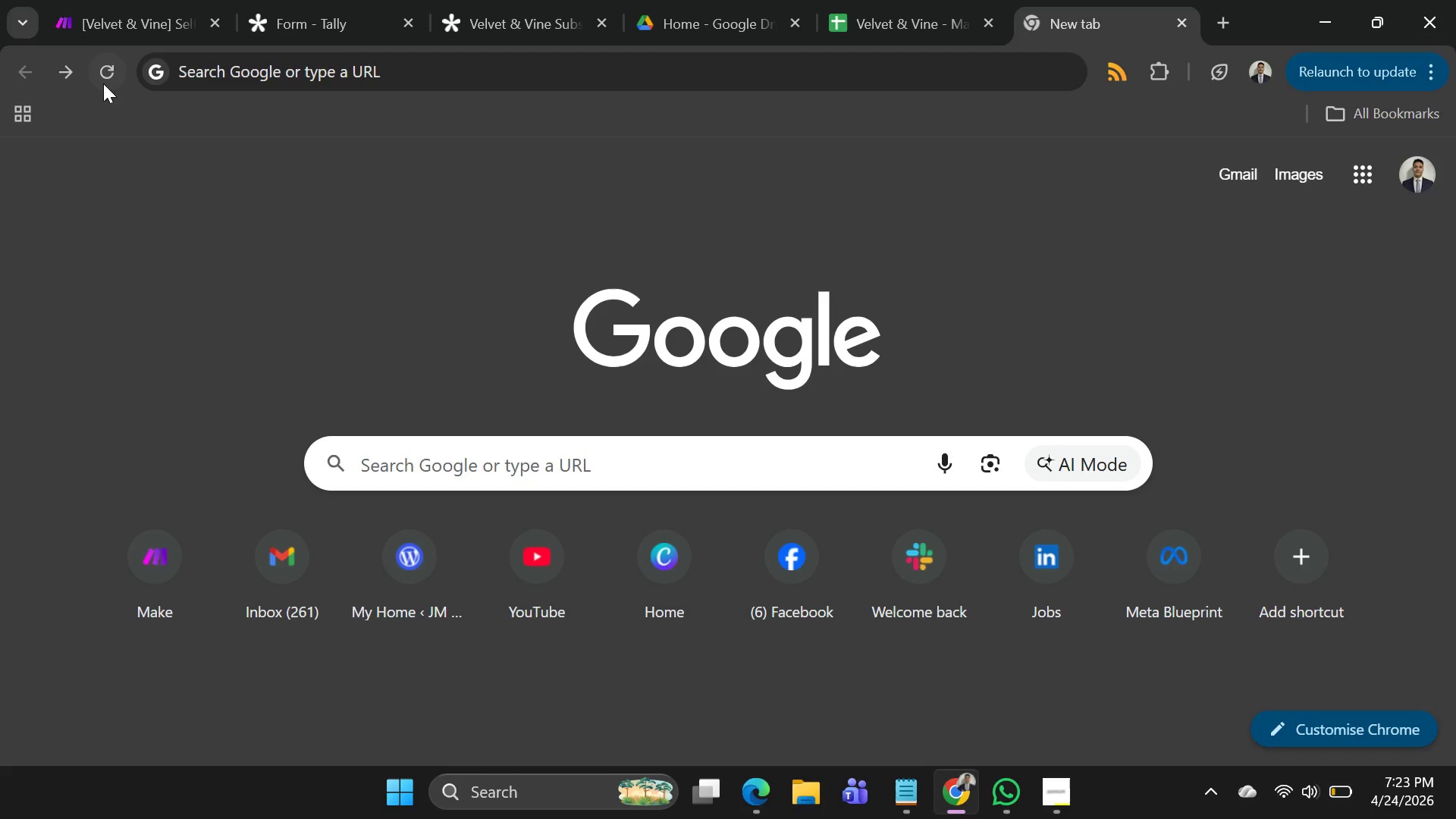 
left_click([60, 71])
 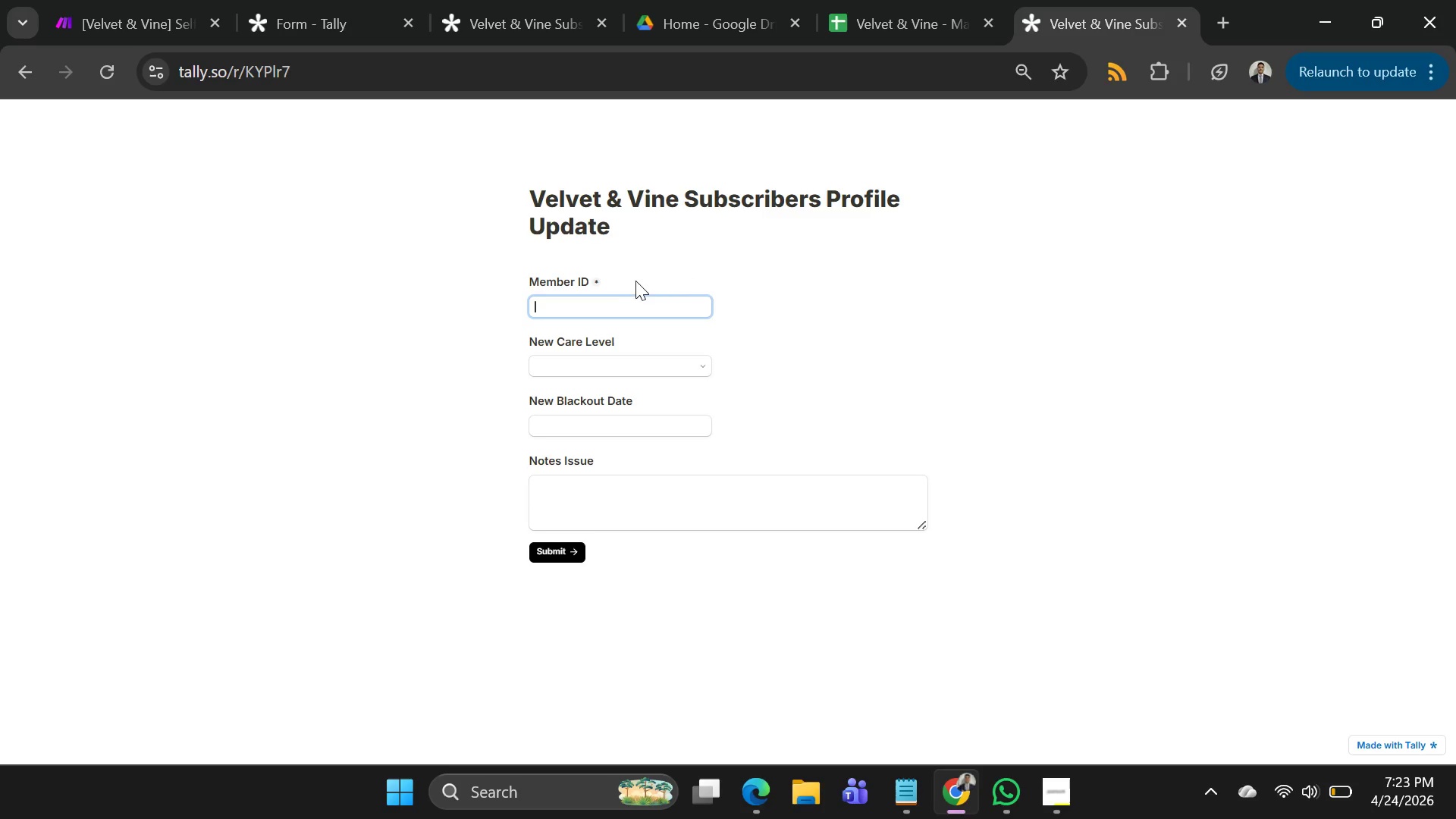 
left_click([599, 298])
 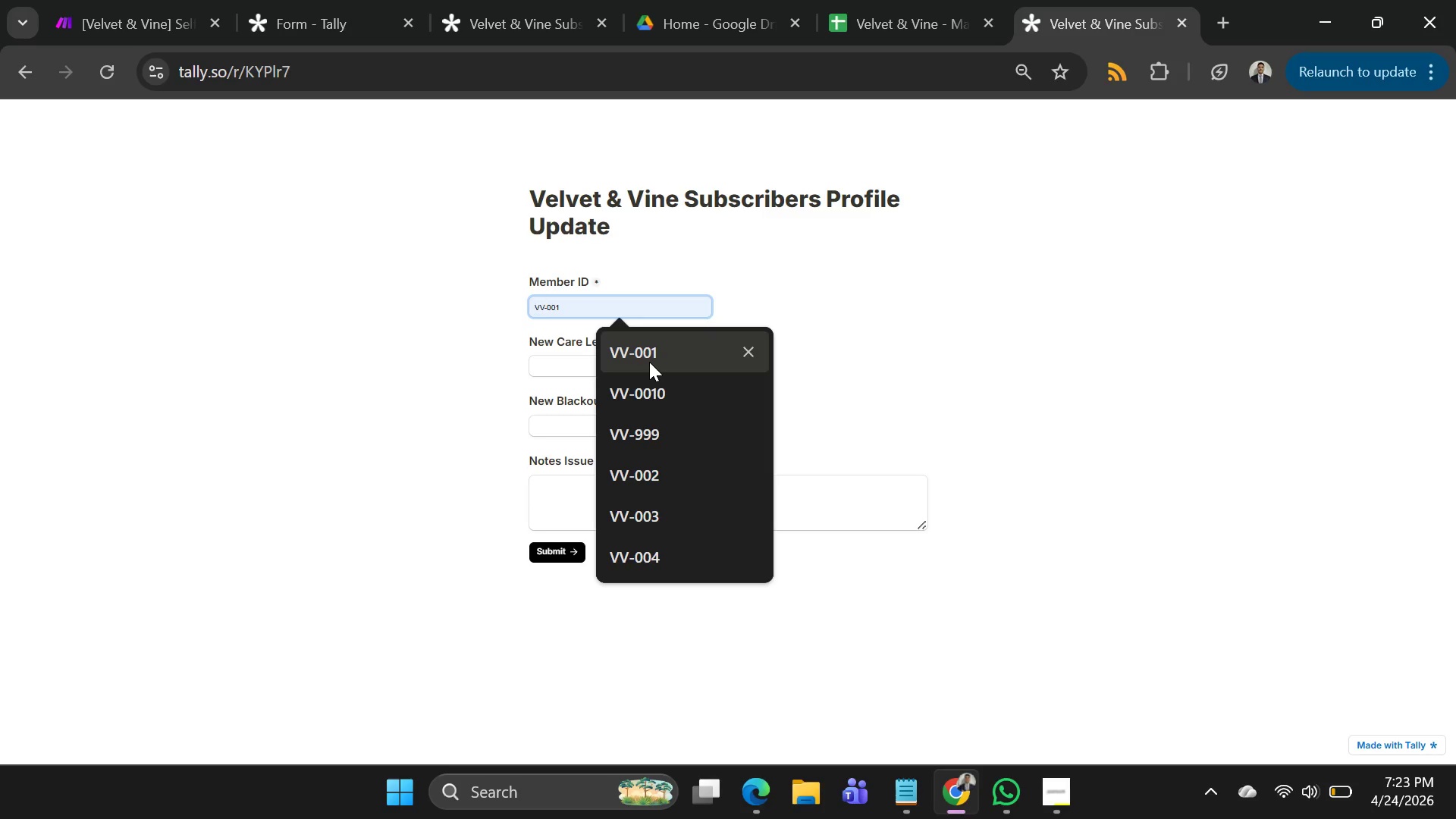 
left_click([649, 362])
 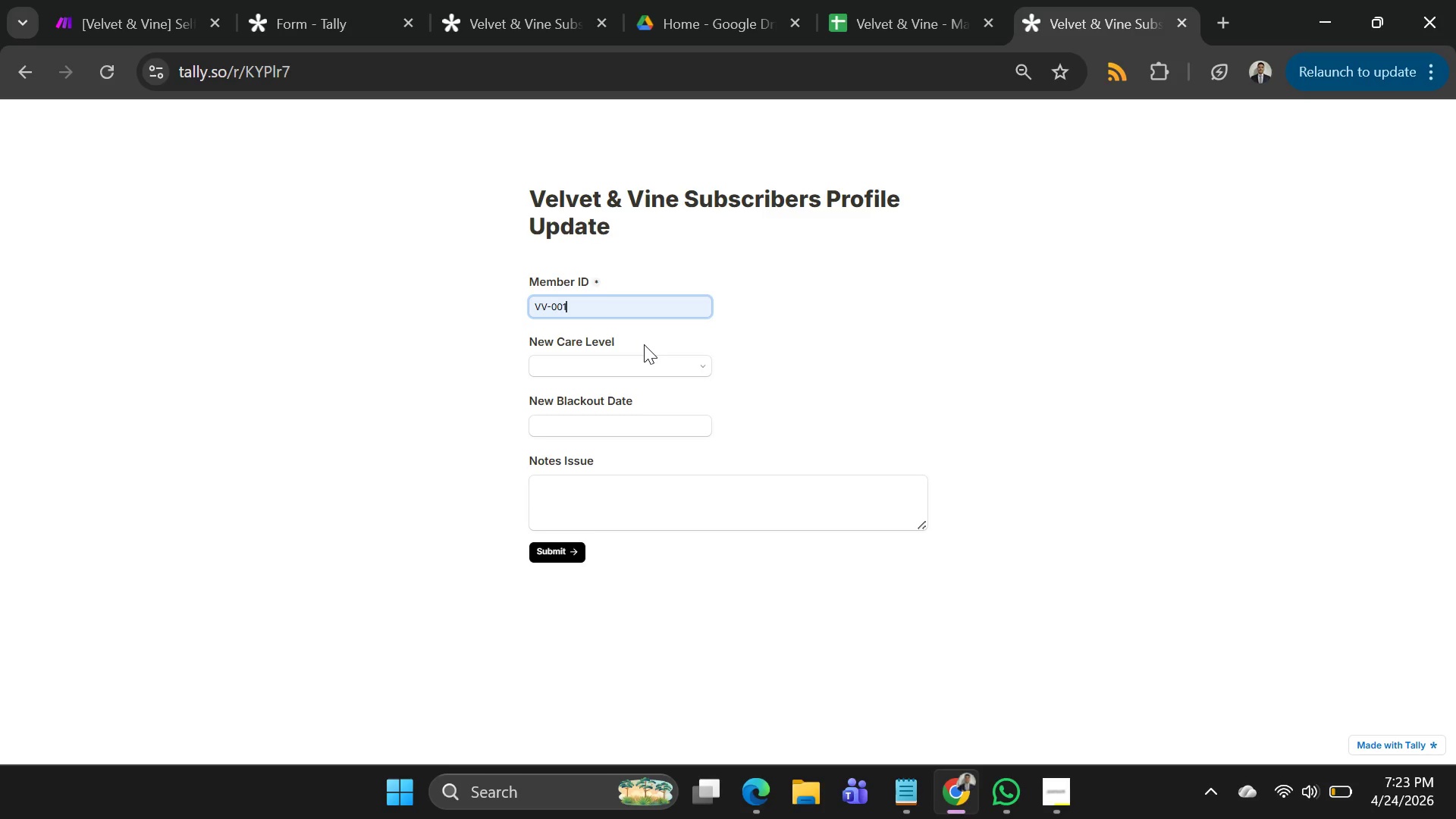 
key(2)
 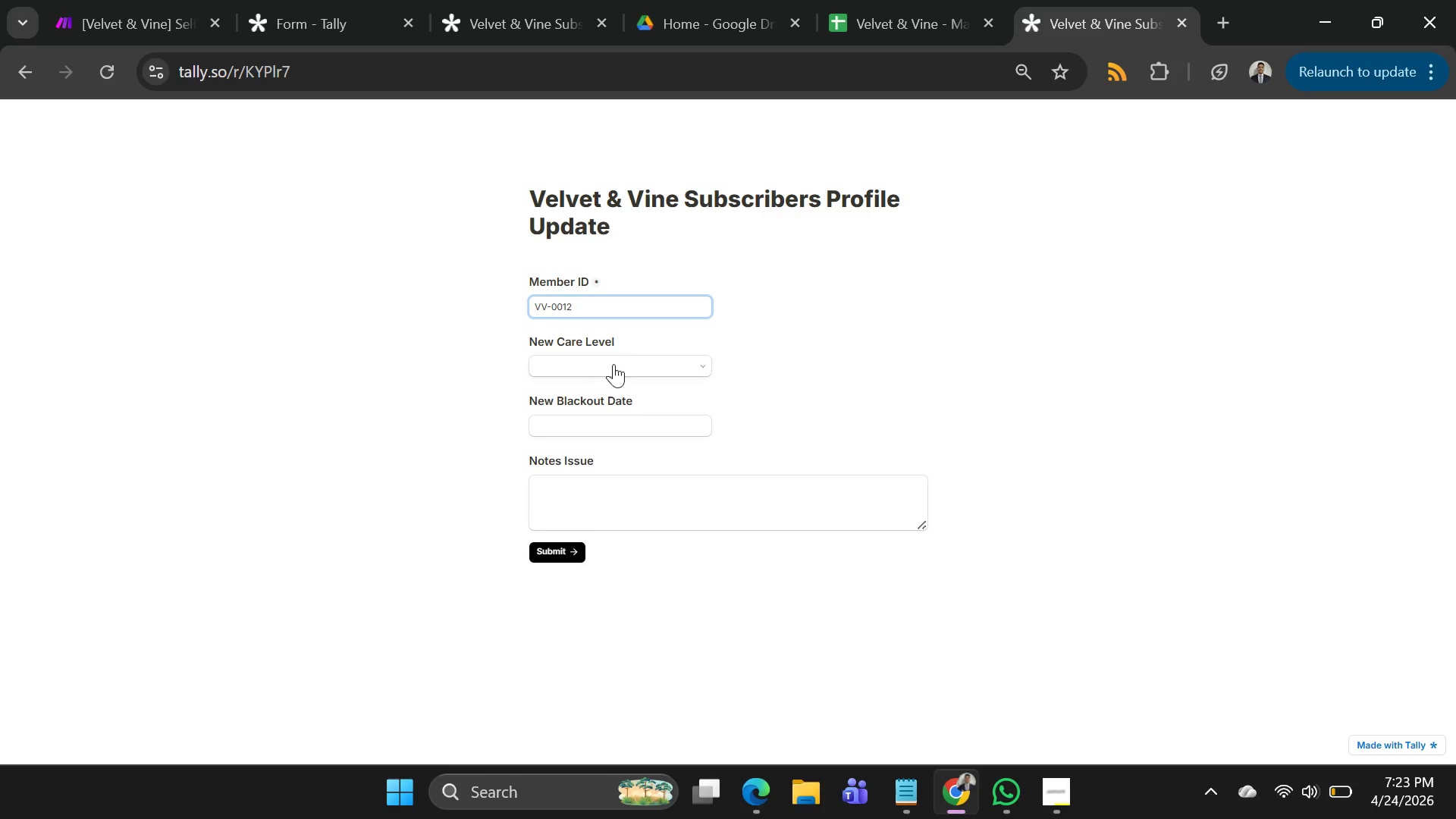 
left_click([613, 364])
 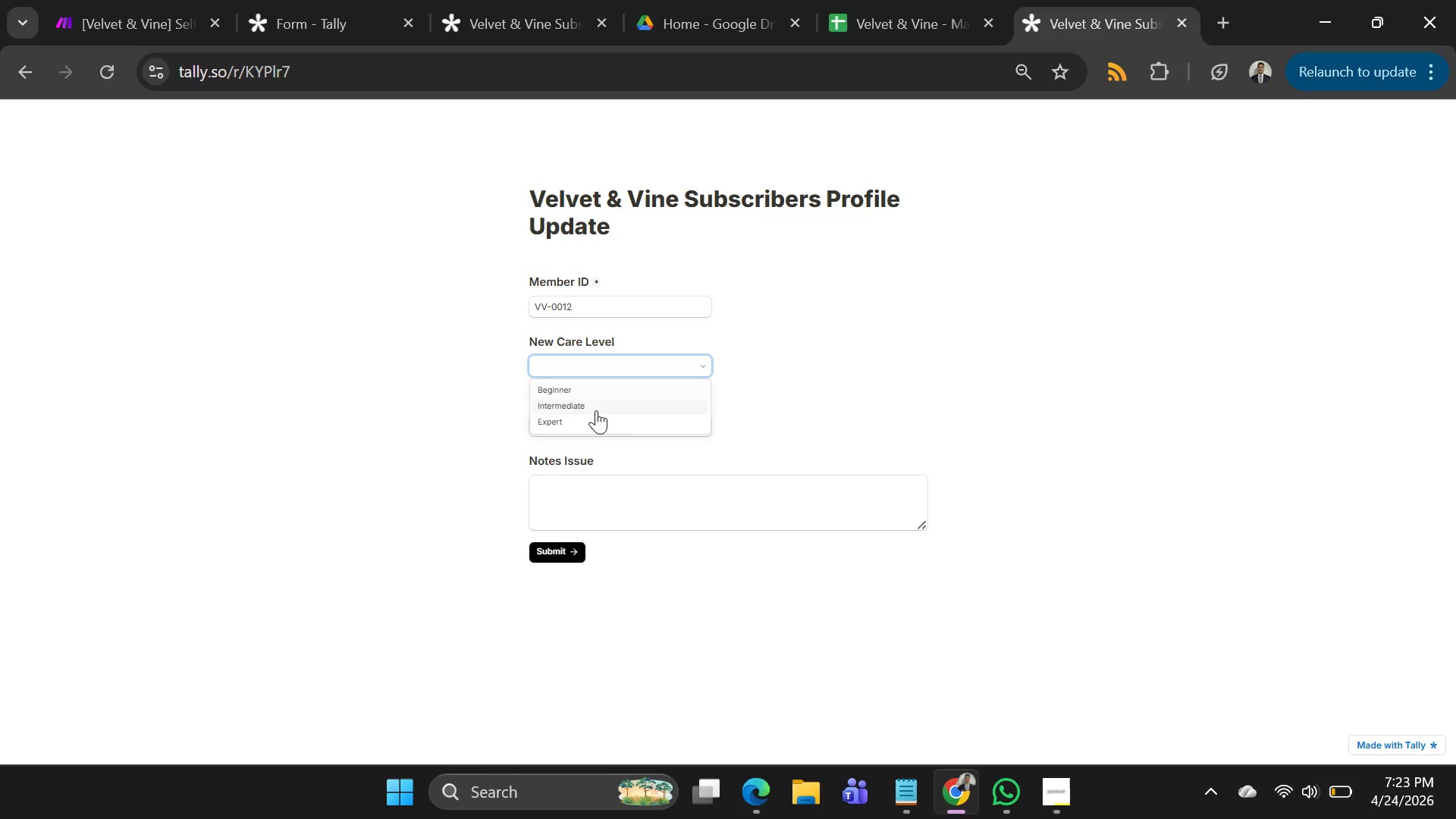 
left_click([596, 410])
 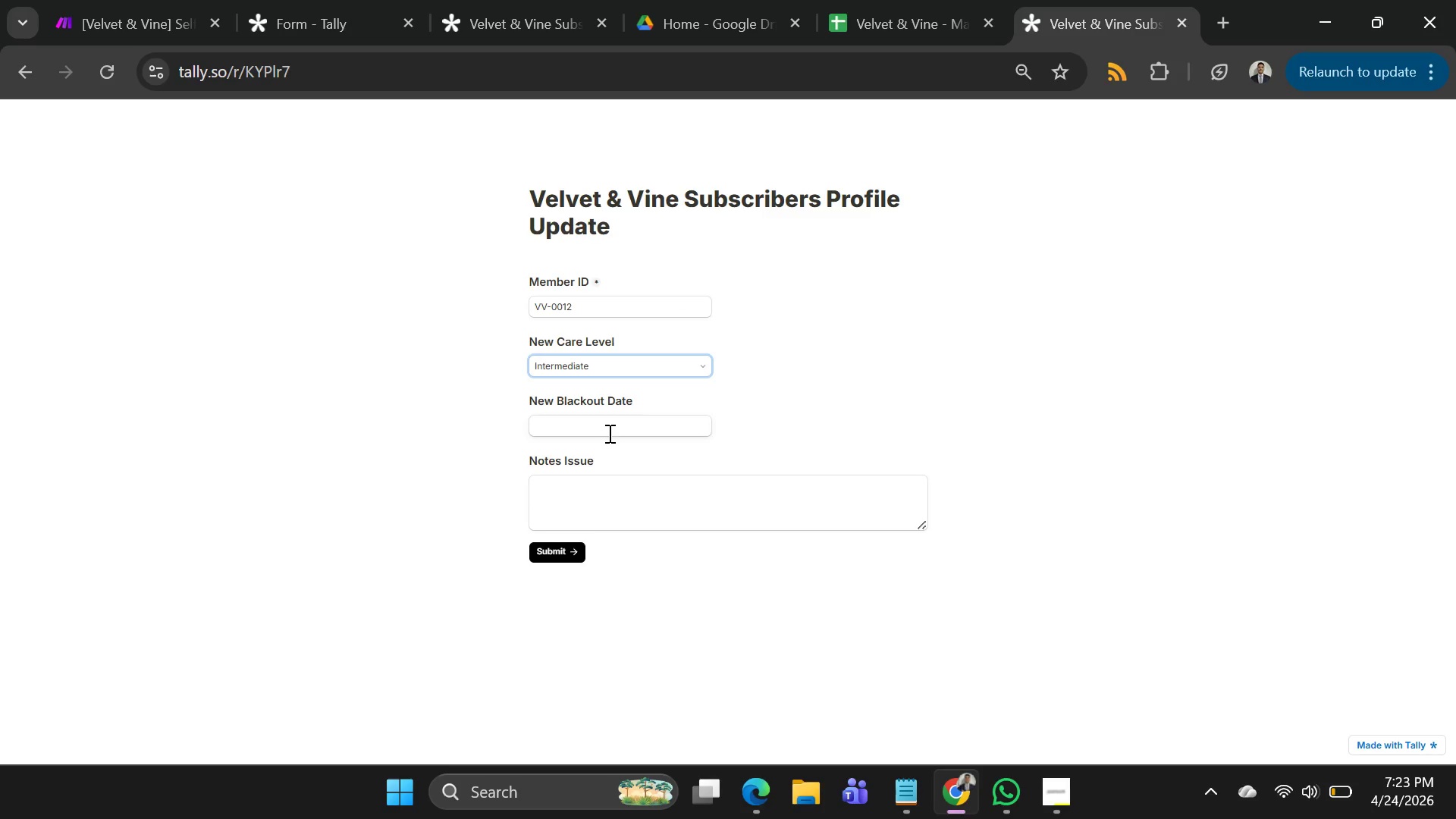 
left_click([608, 433])
 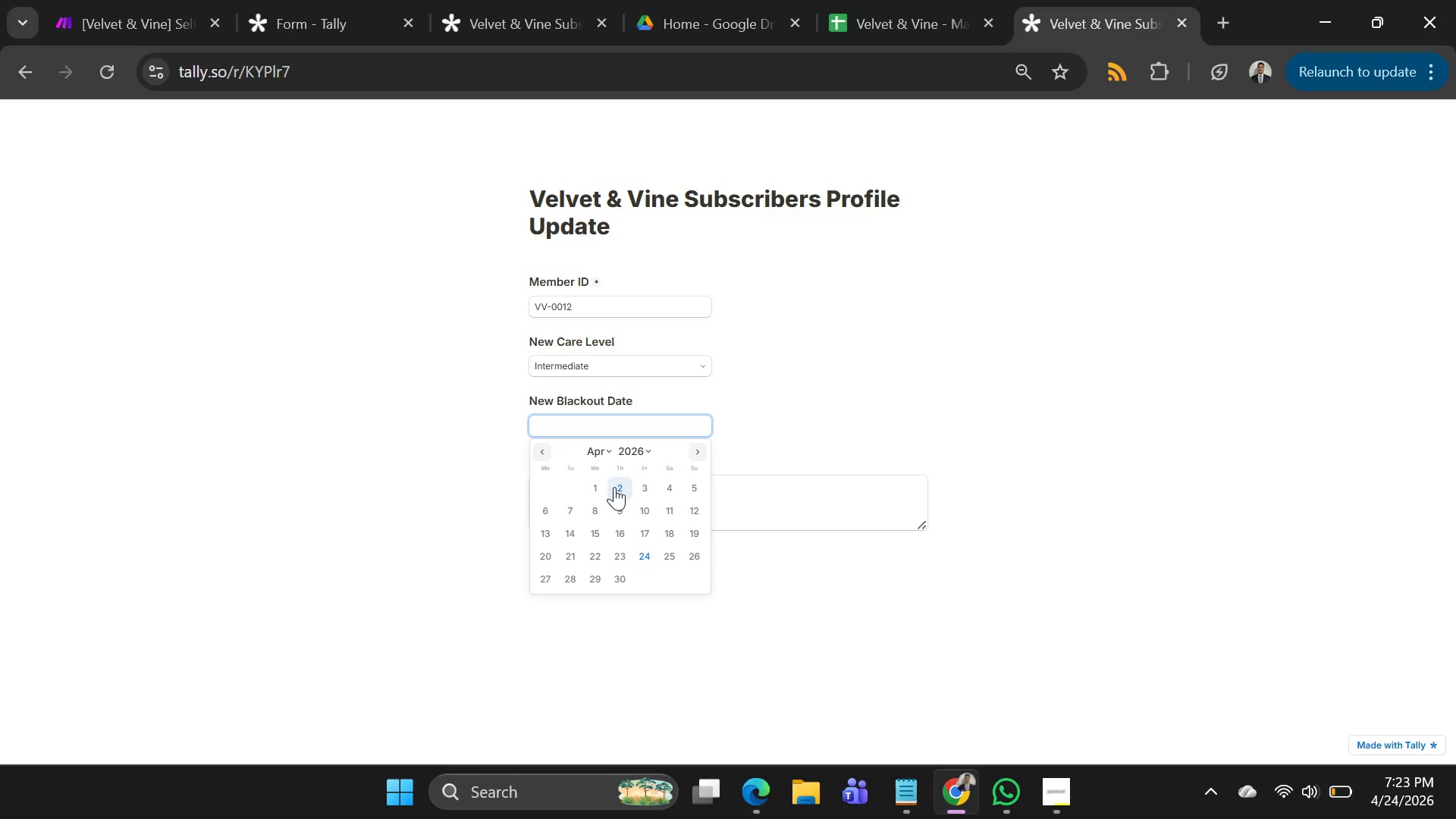 
left_click([614, 487])
 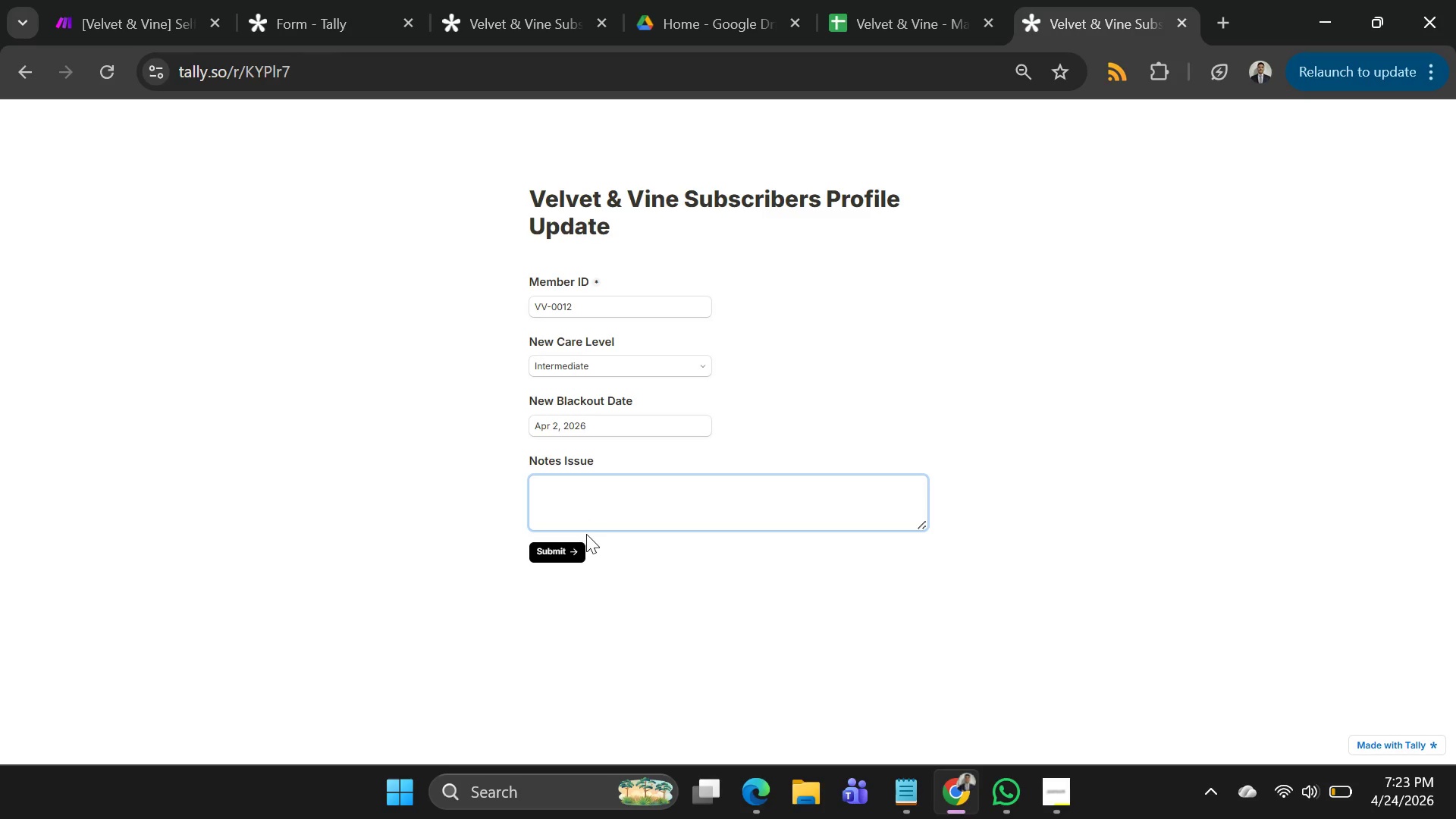 
left_click([559, 548])
 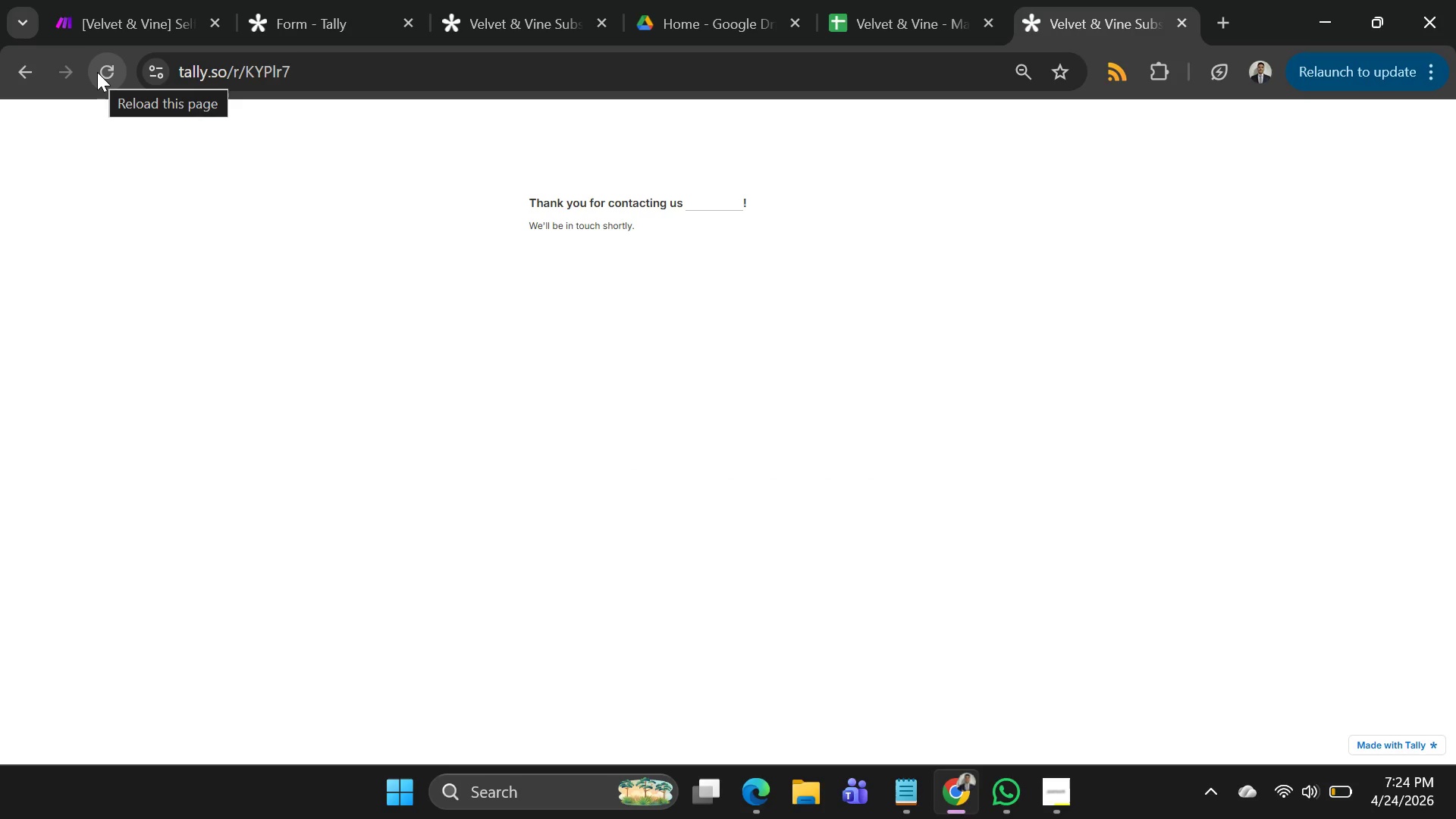 
wait(12.16)
 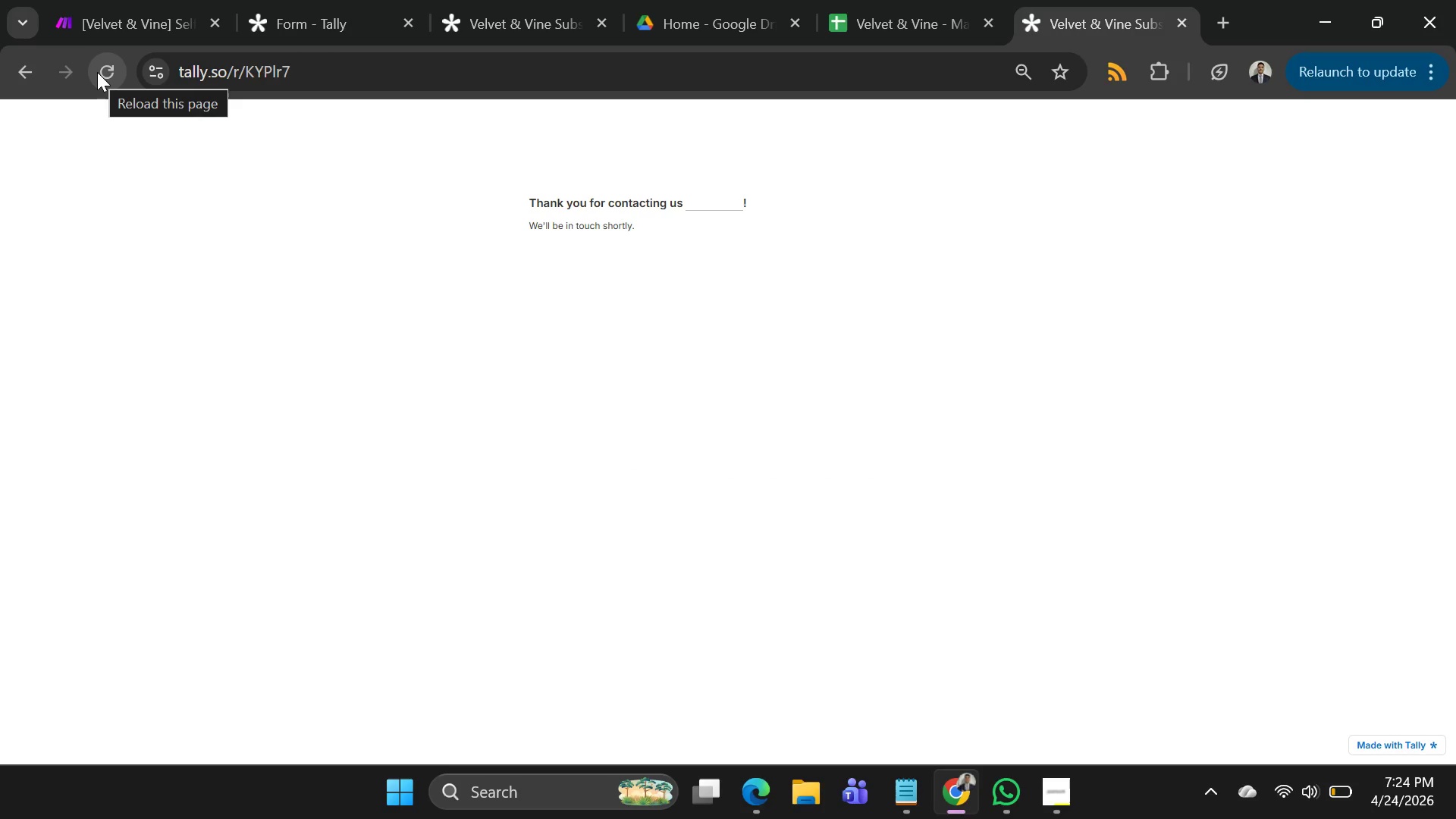 
left_click([97, 72])
 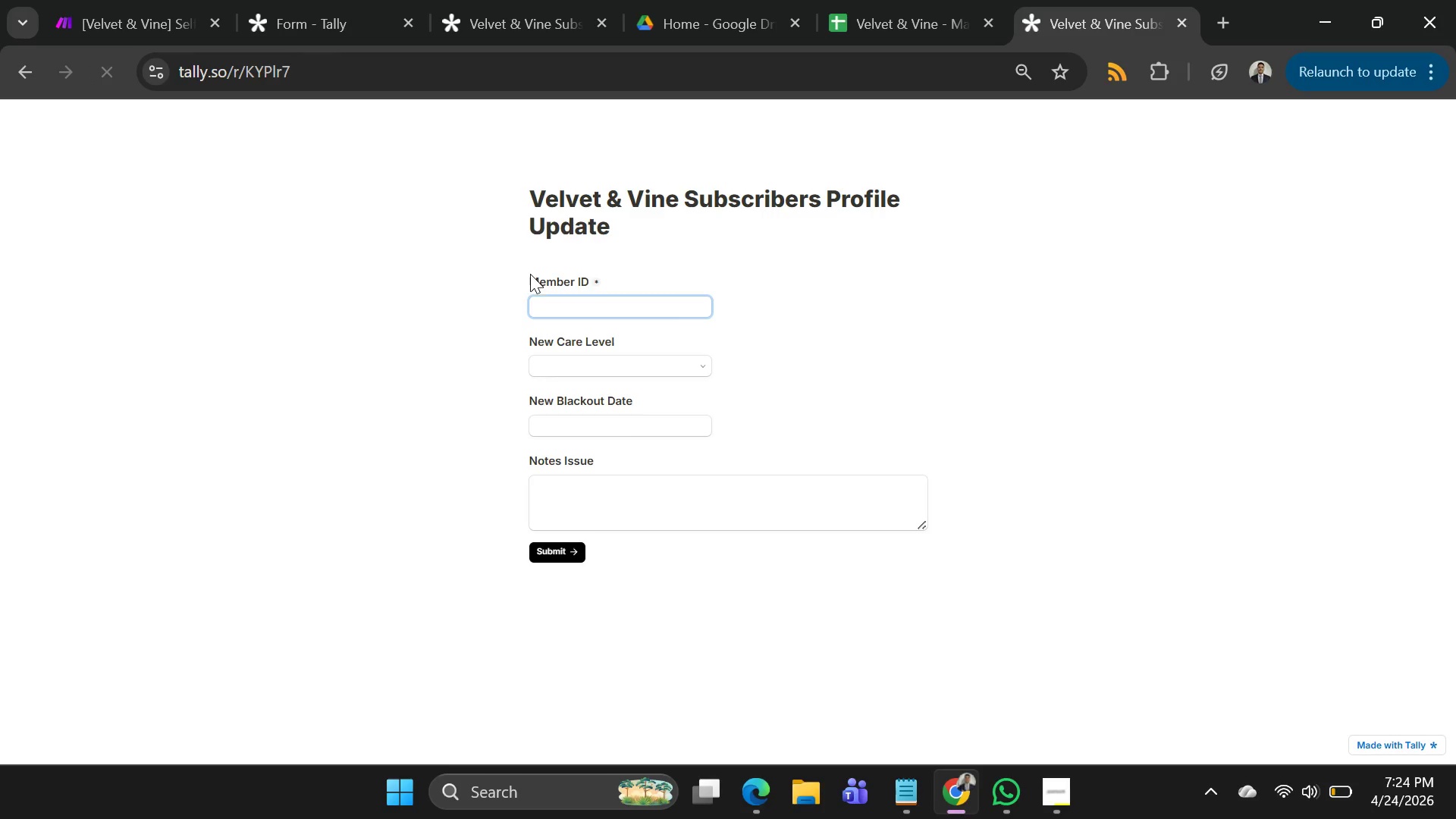 
left_click([570, 331])
 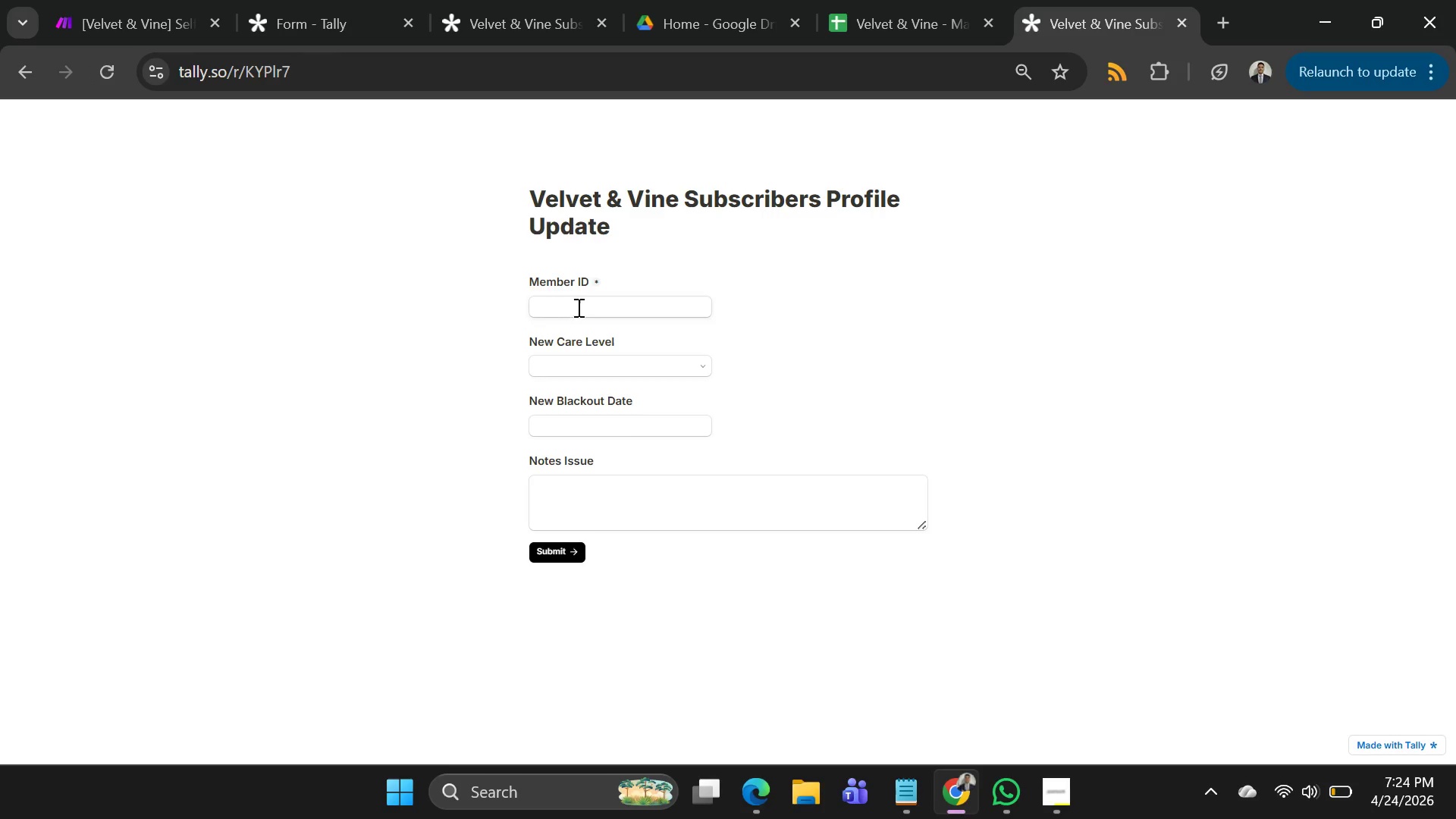 
left_click([577, 307])
 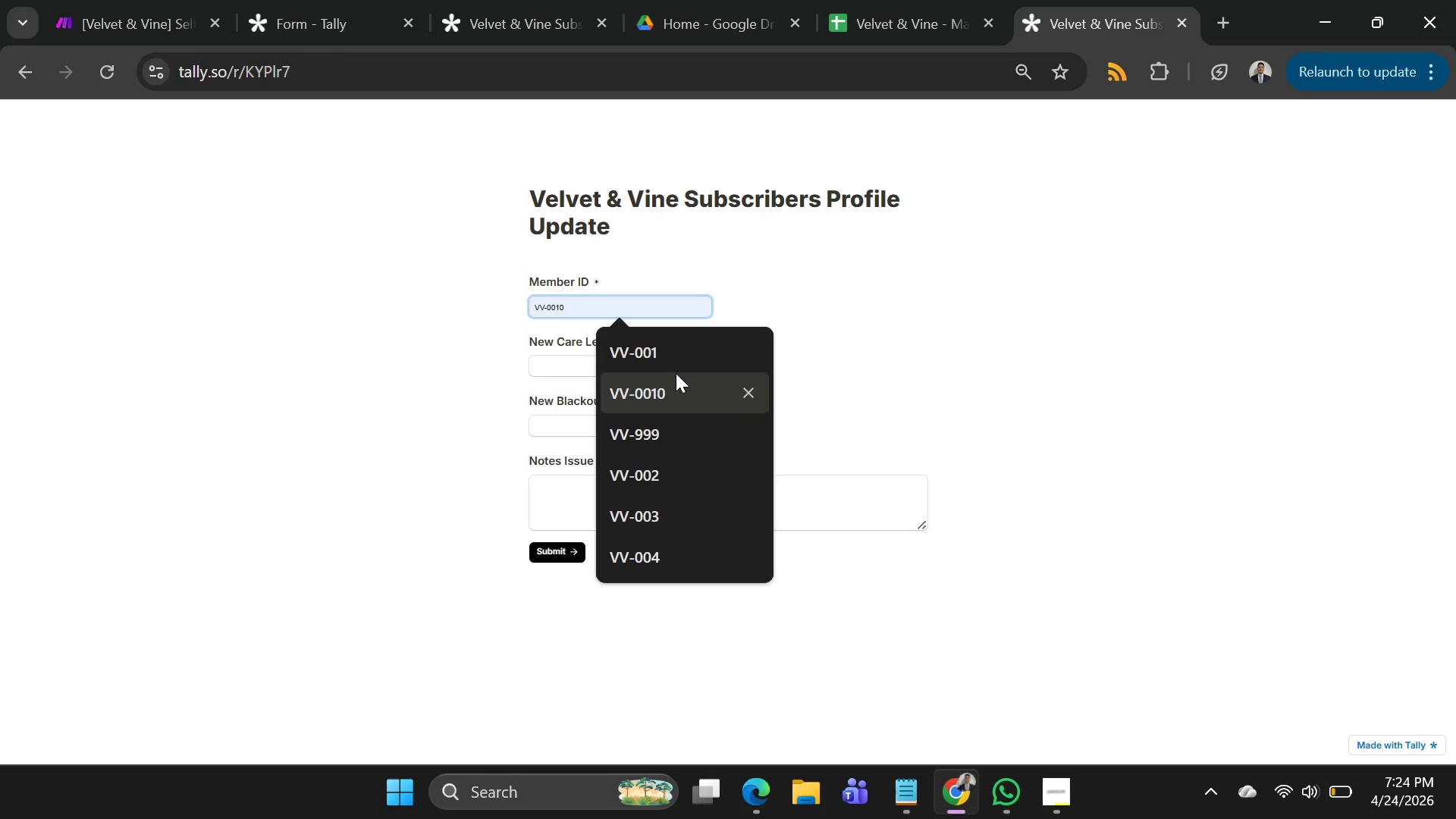 
left_click([670, 360])
 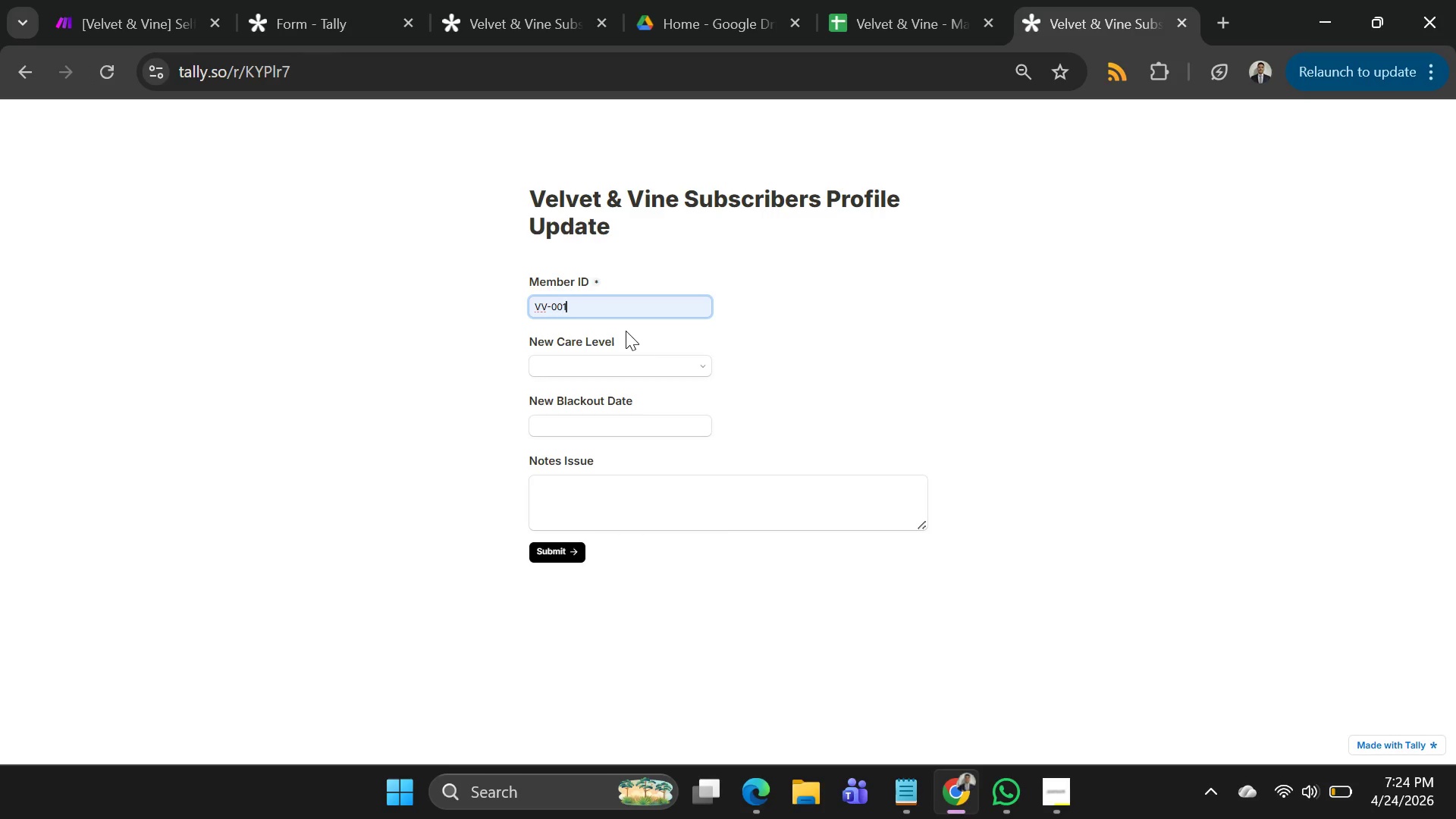 
key(3)
 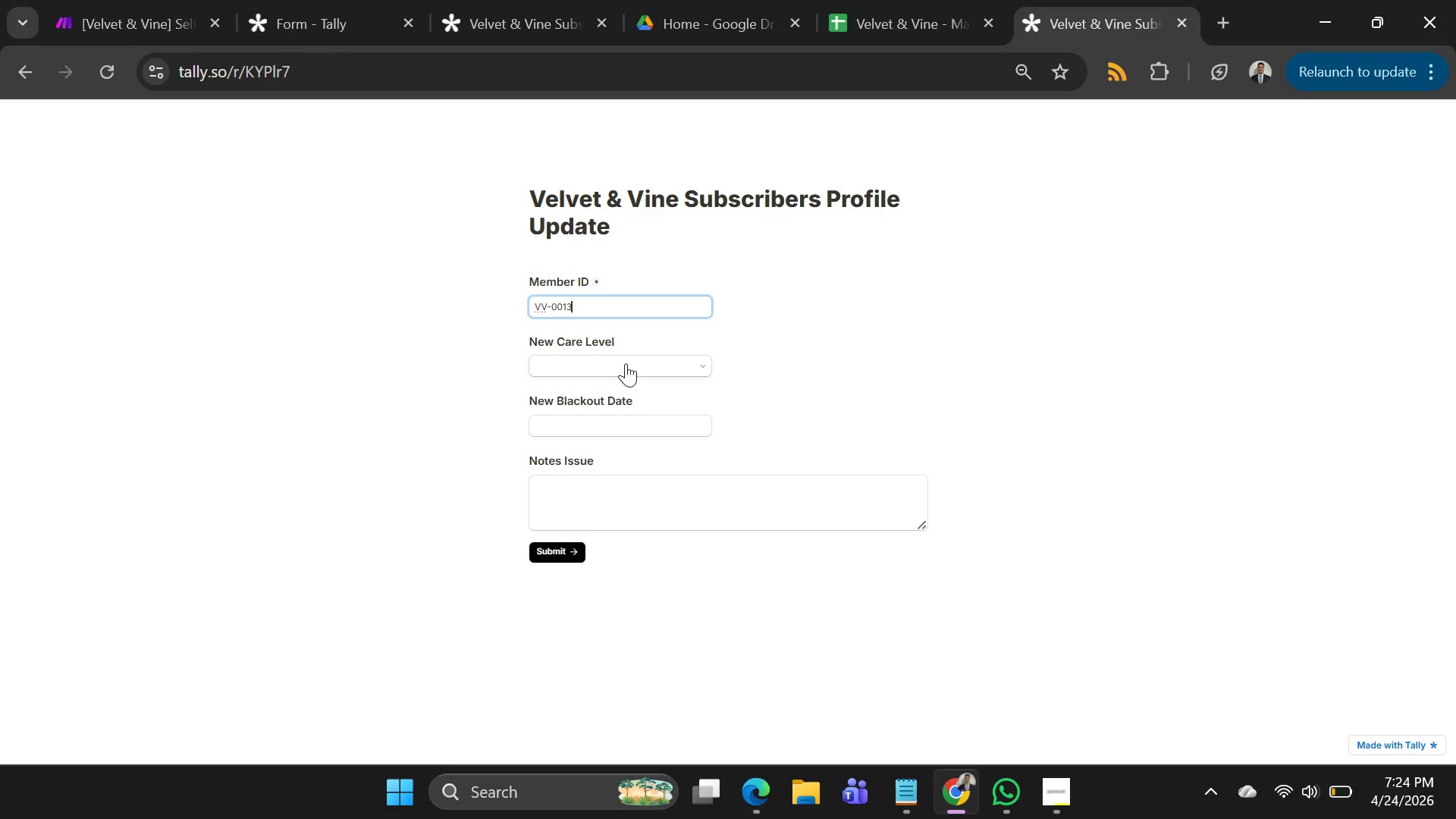 
left_click([626, 364])
 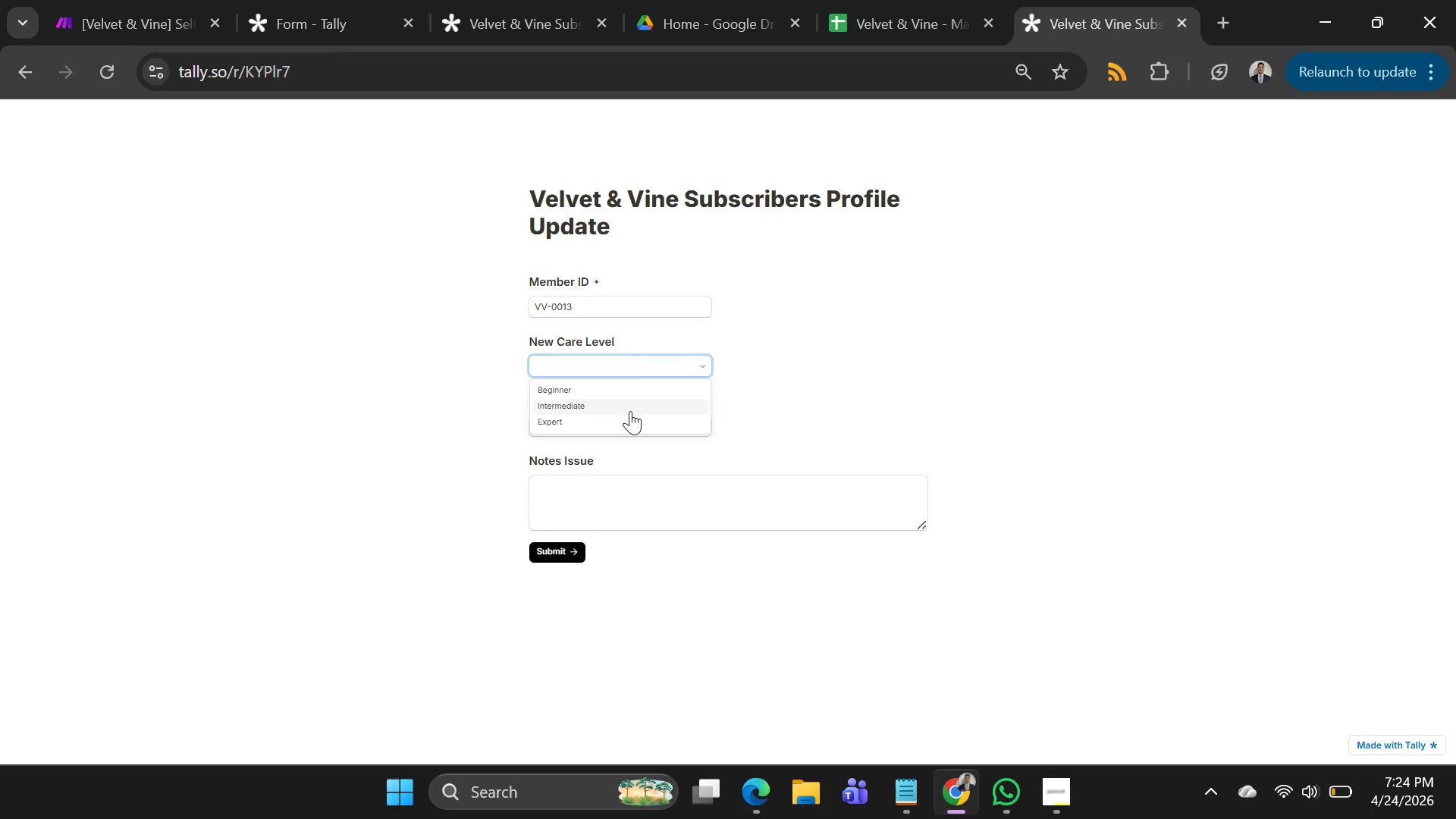 
left_click([630, 411])
 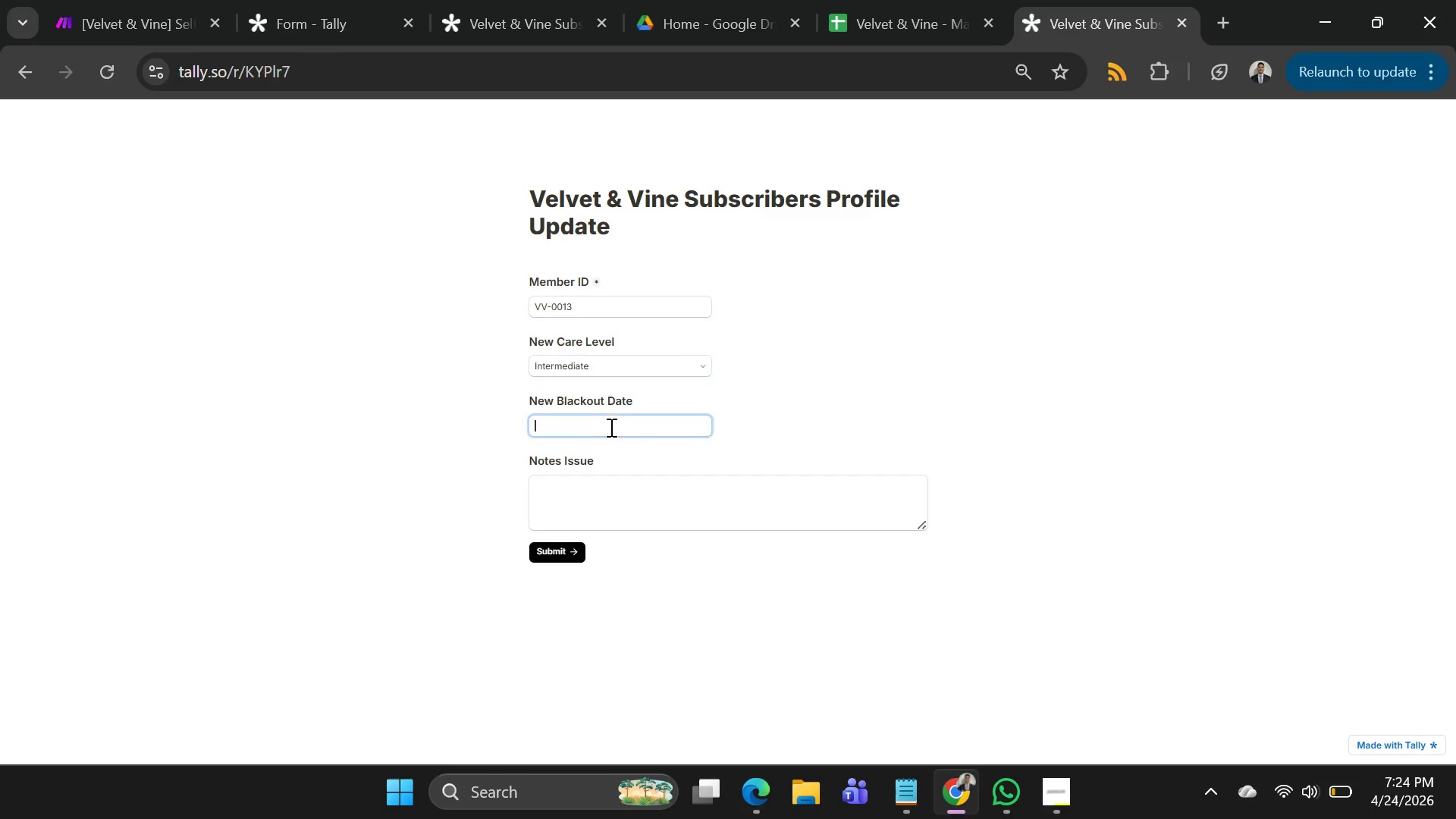 
left_click([610, 427])
 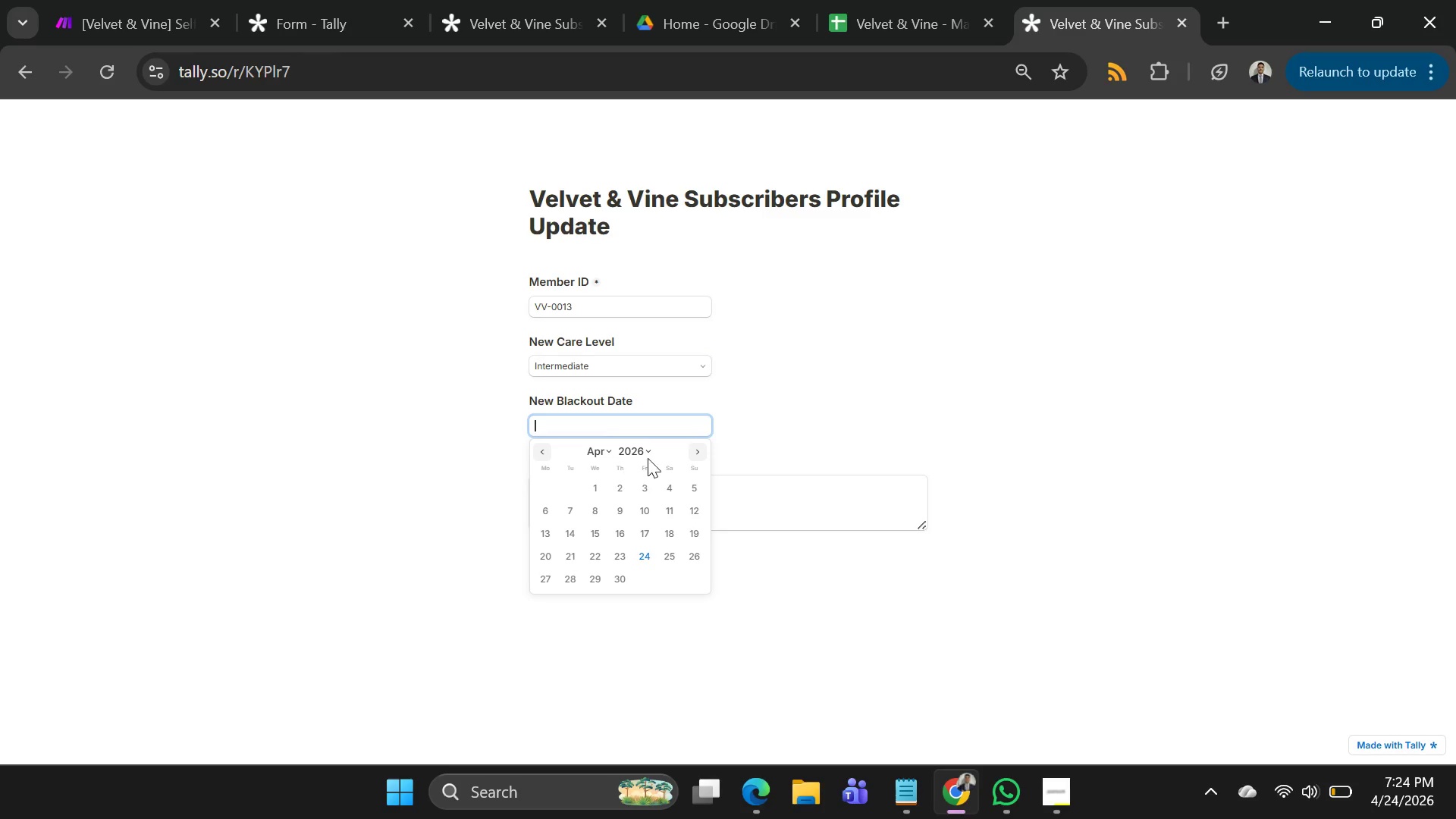 
left_click([695, 459])
 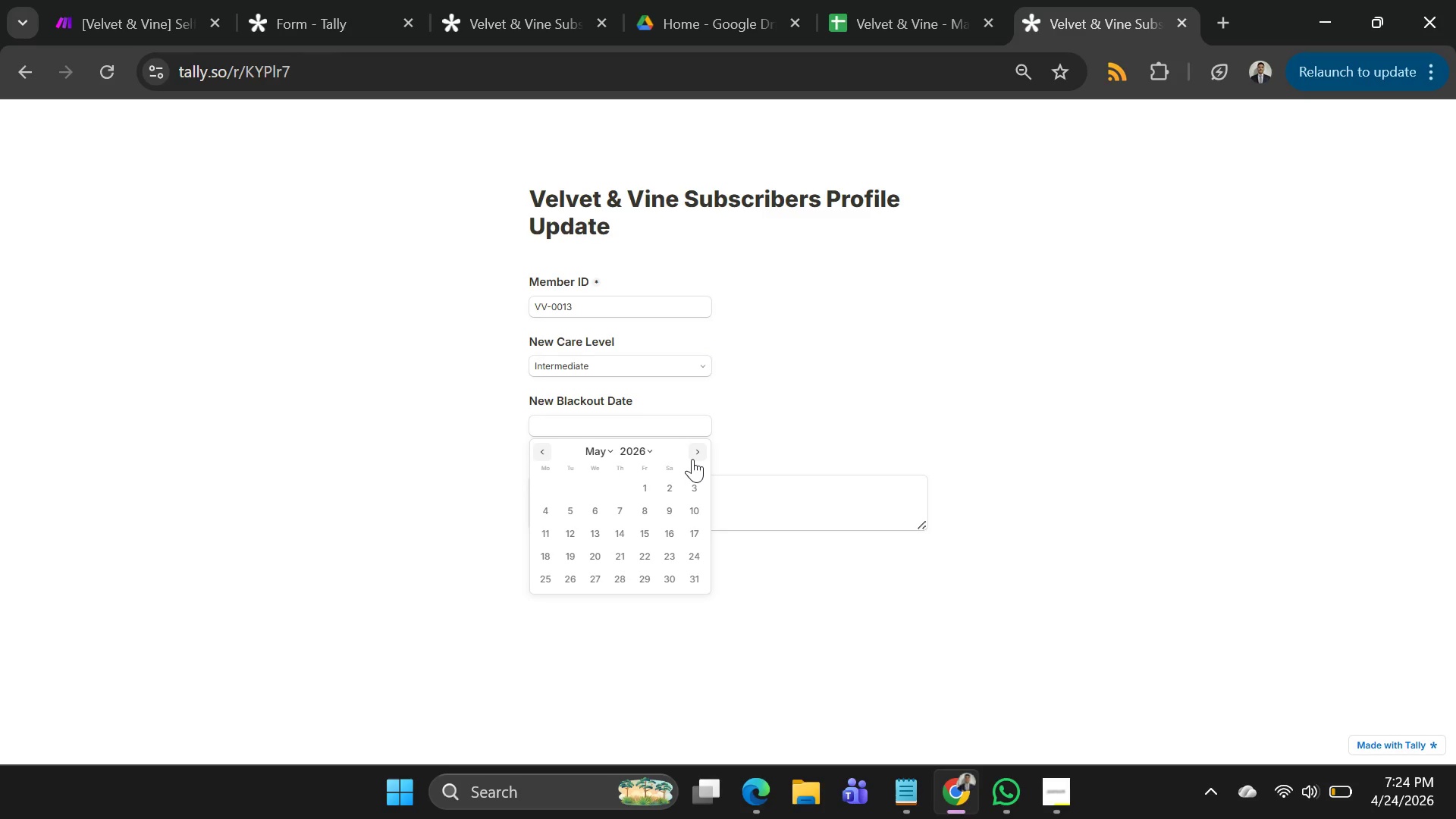 
left_click([692, 459])
 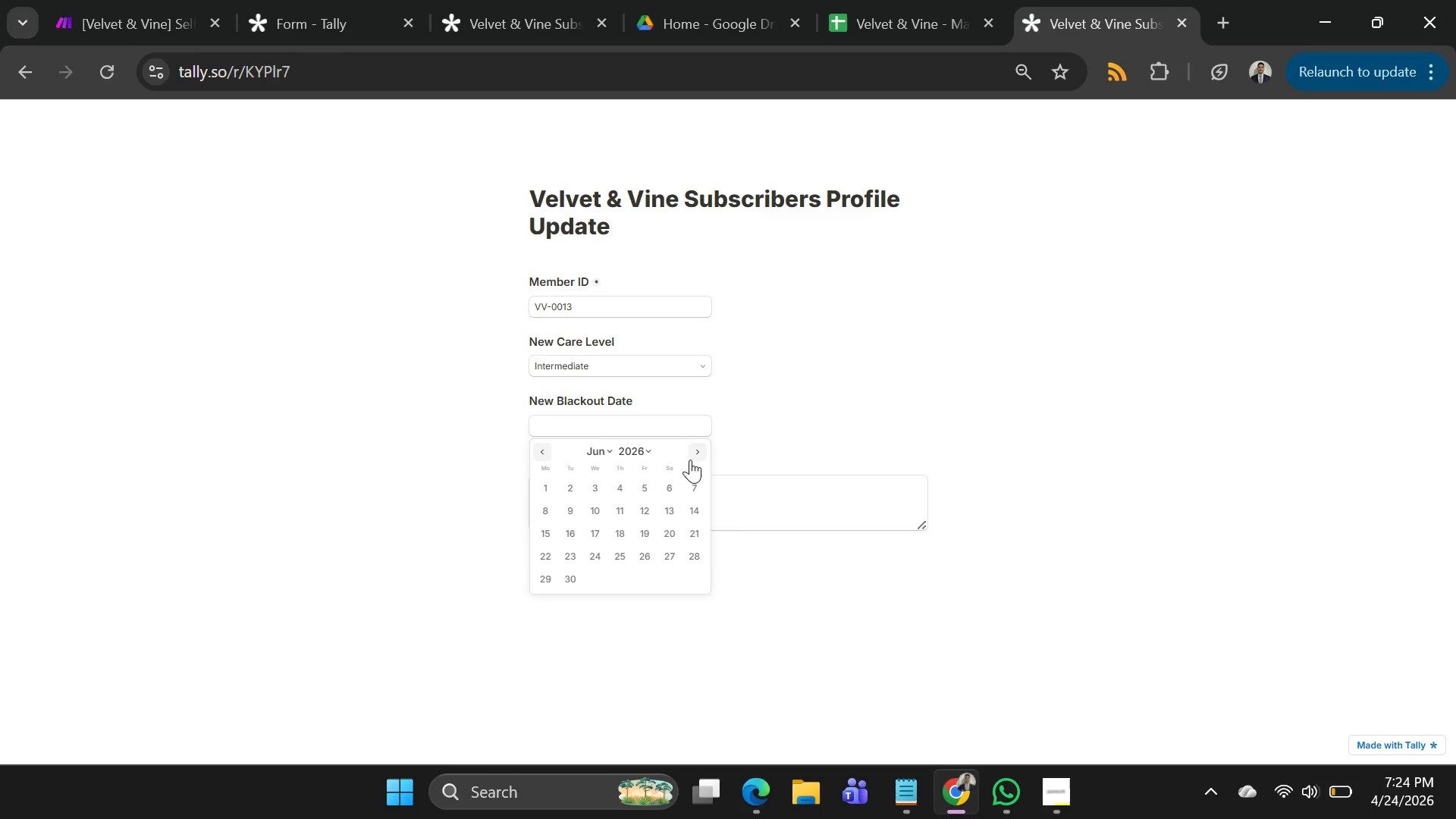 
left_click([690, 460])
 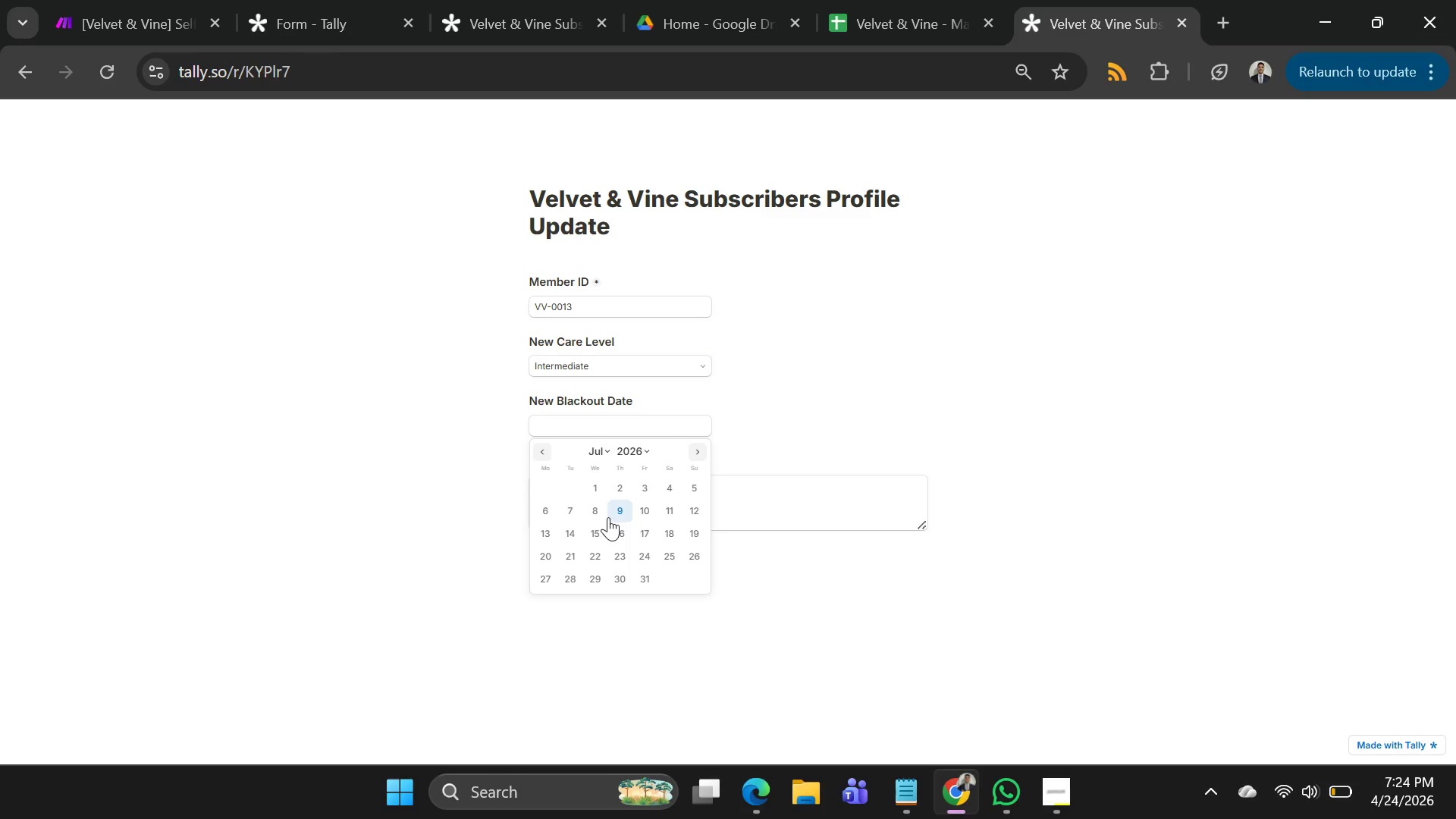 
left_click([645, 518])
 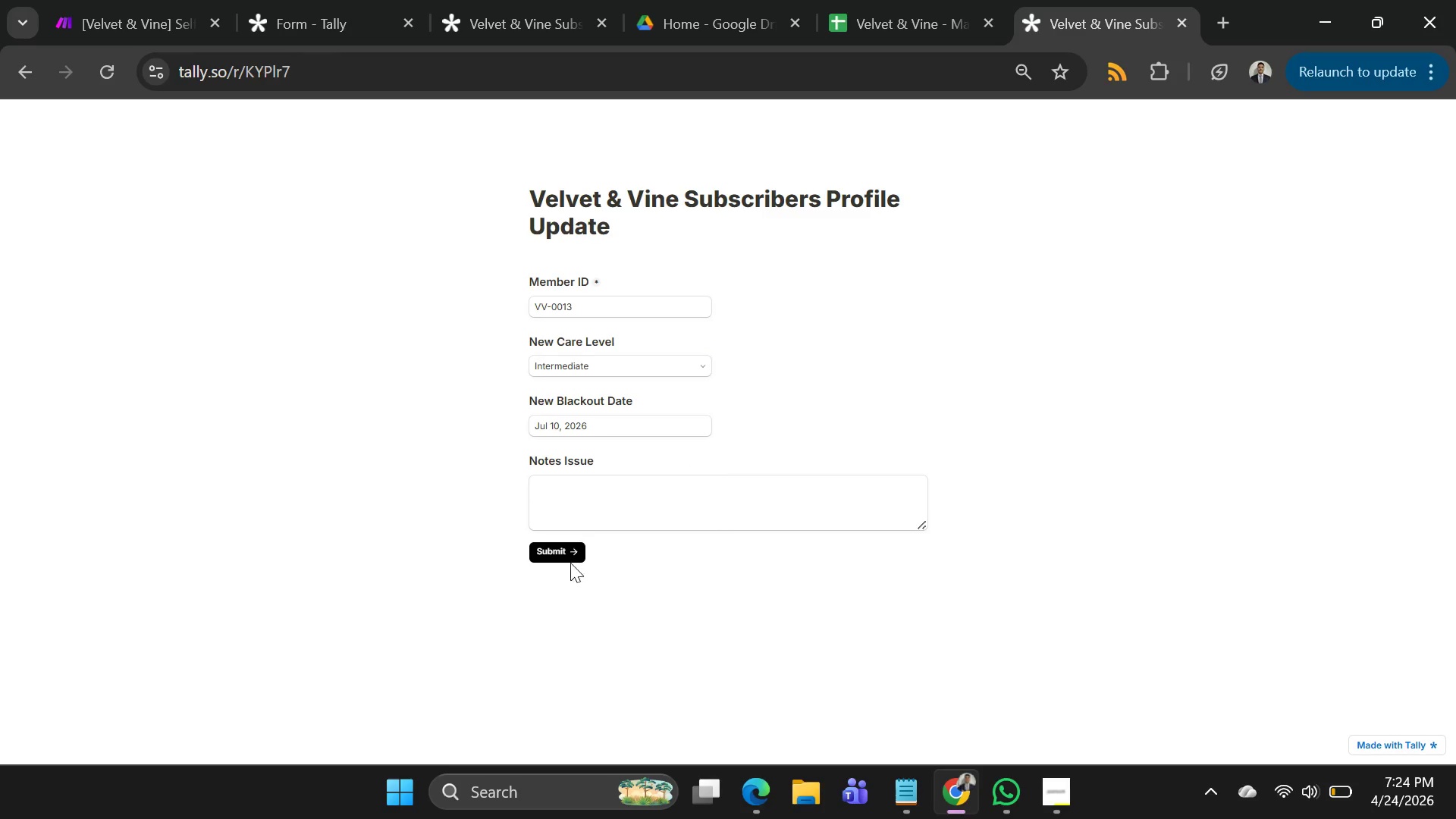 
left_click([563, 556])
 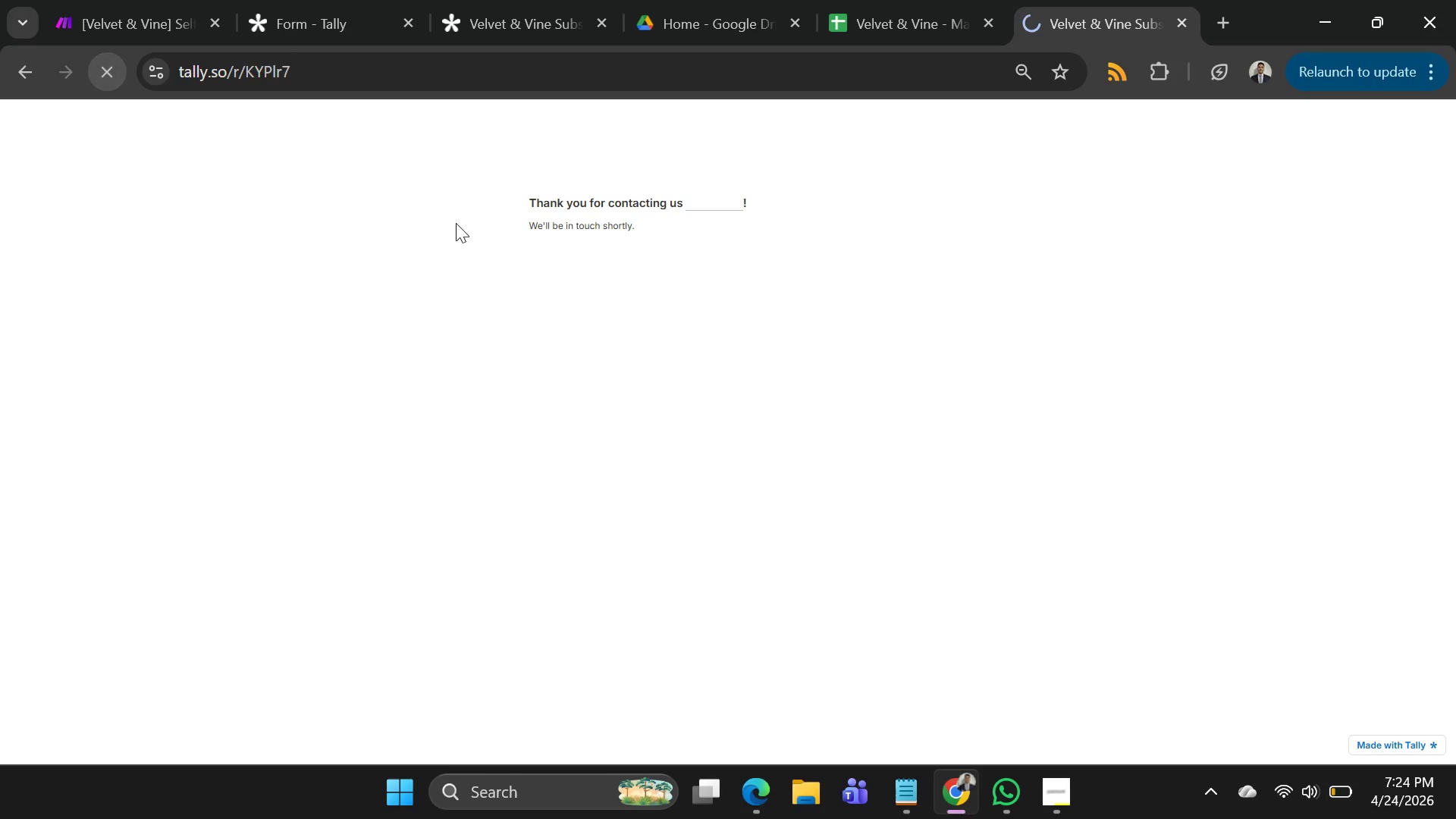 
left_click([563, 301])
 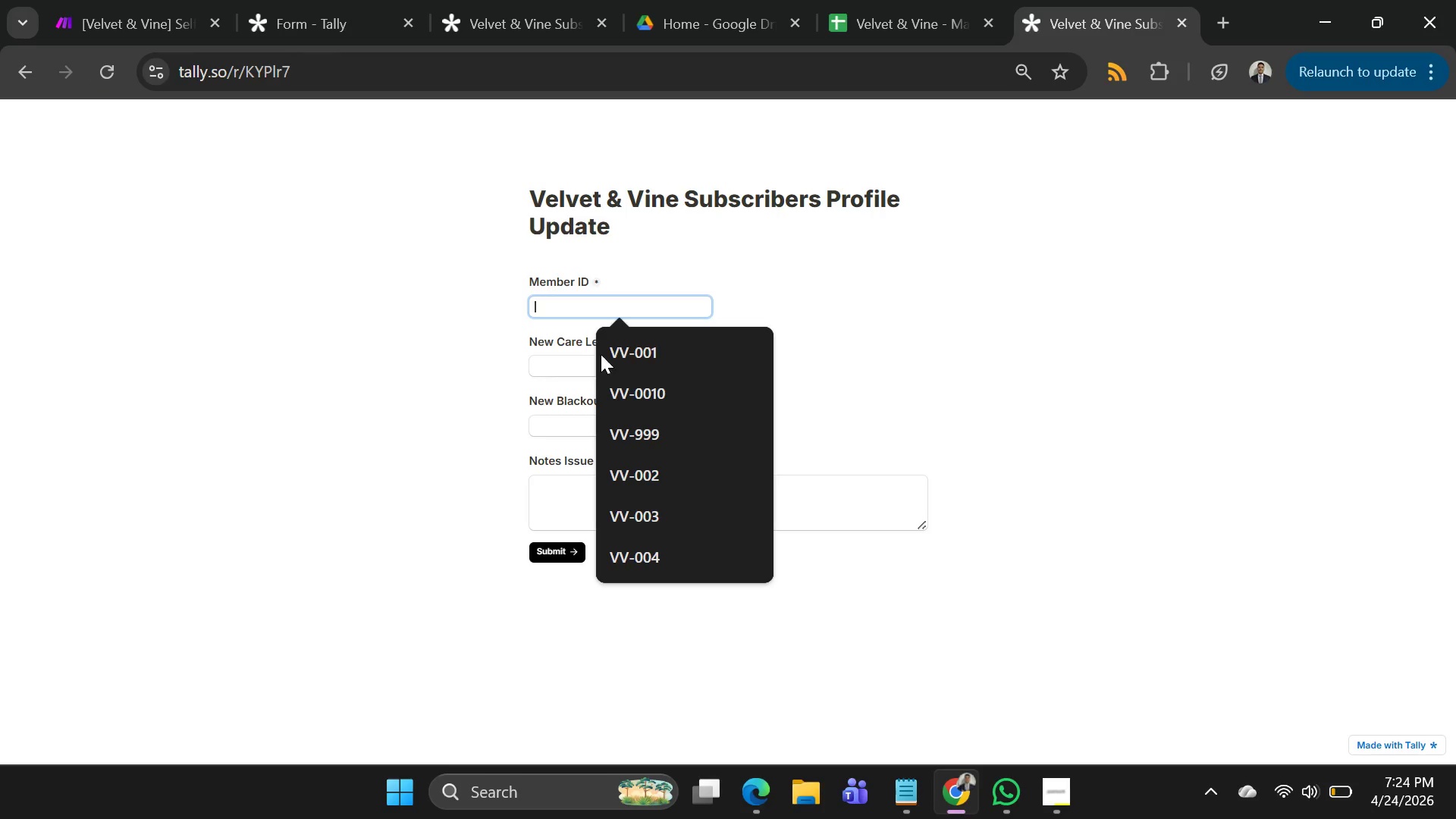 
left_click([604, 352])
 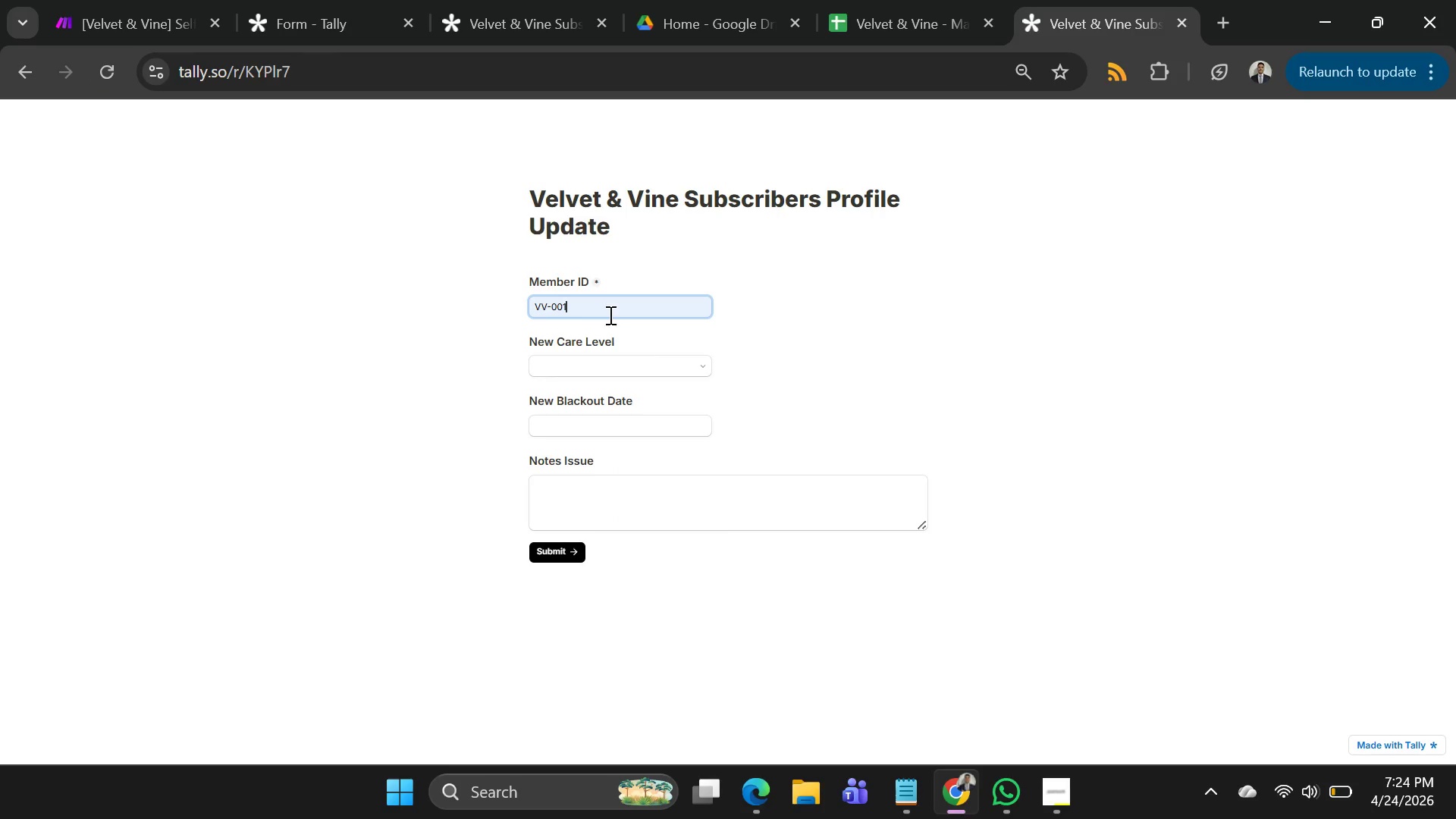 
key(4)
 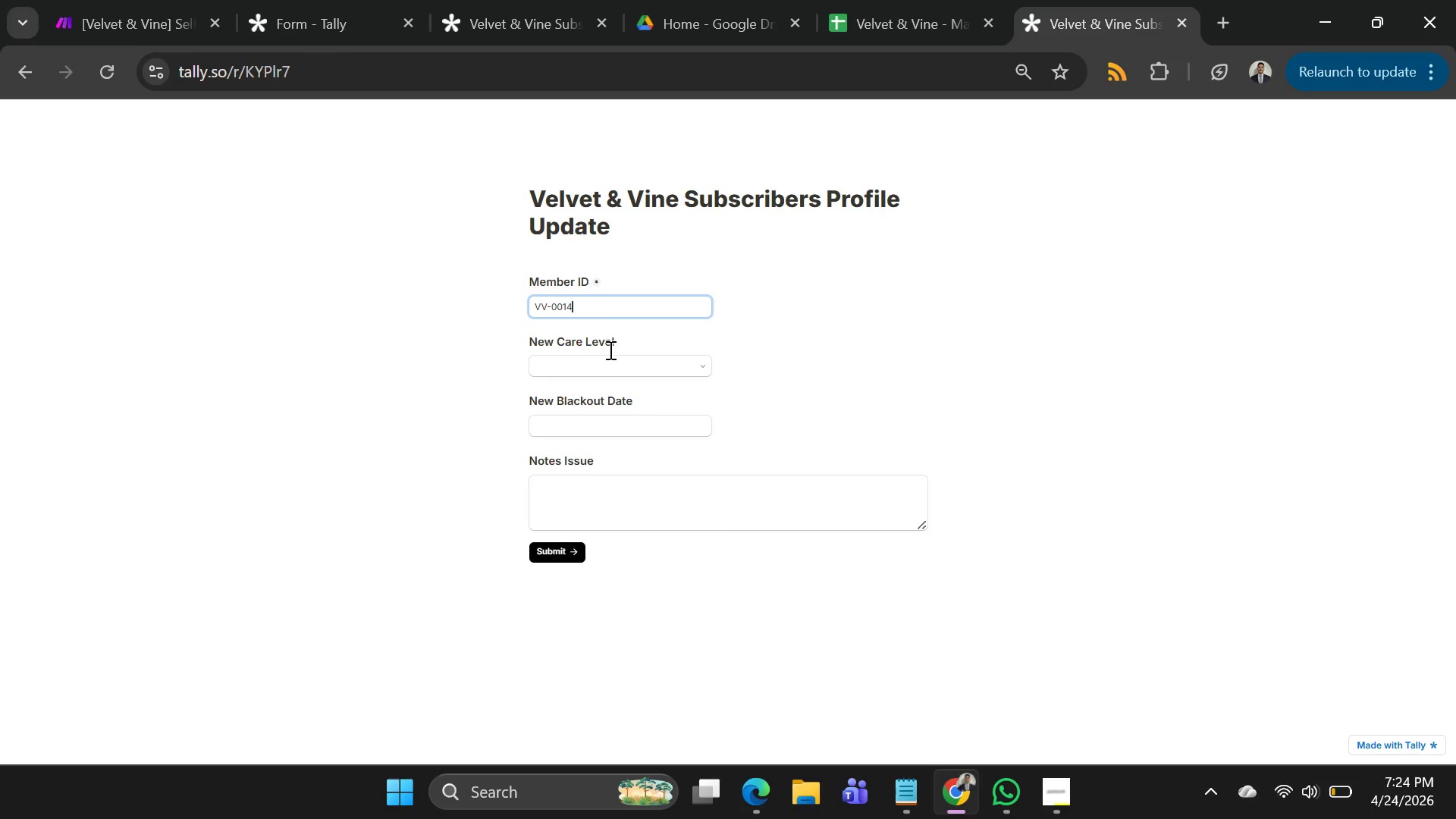 
left_click([609, 368])
 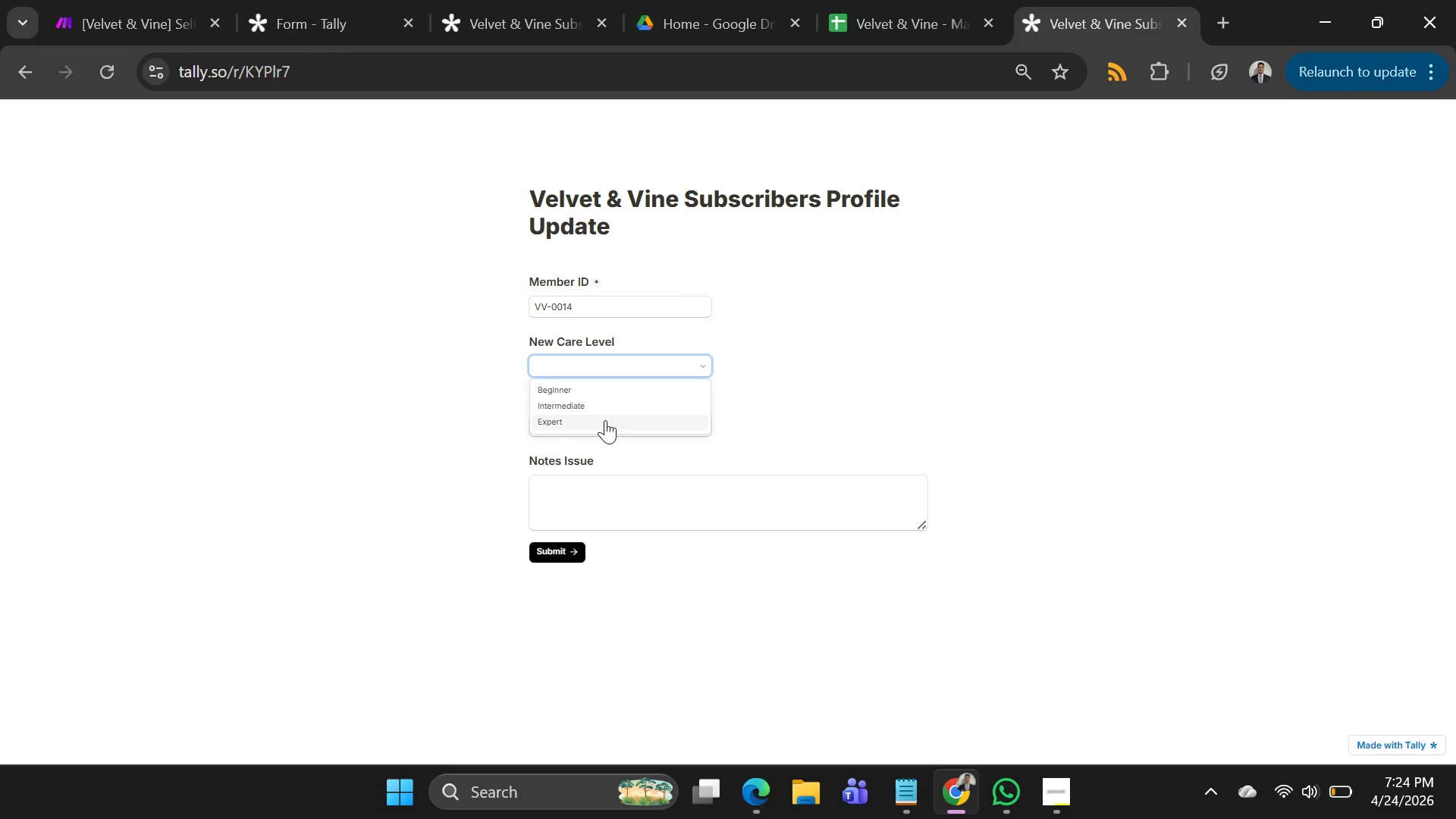 
left_click([605, 420])
 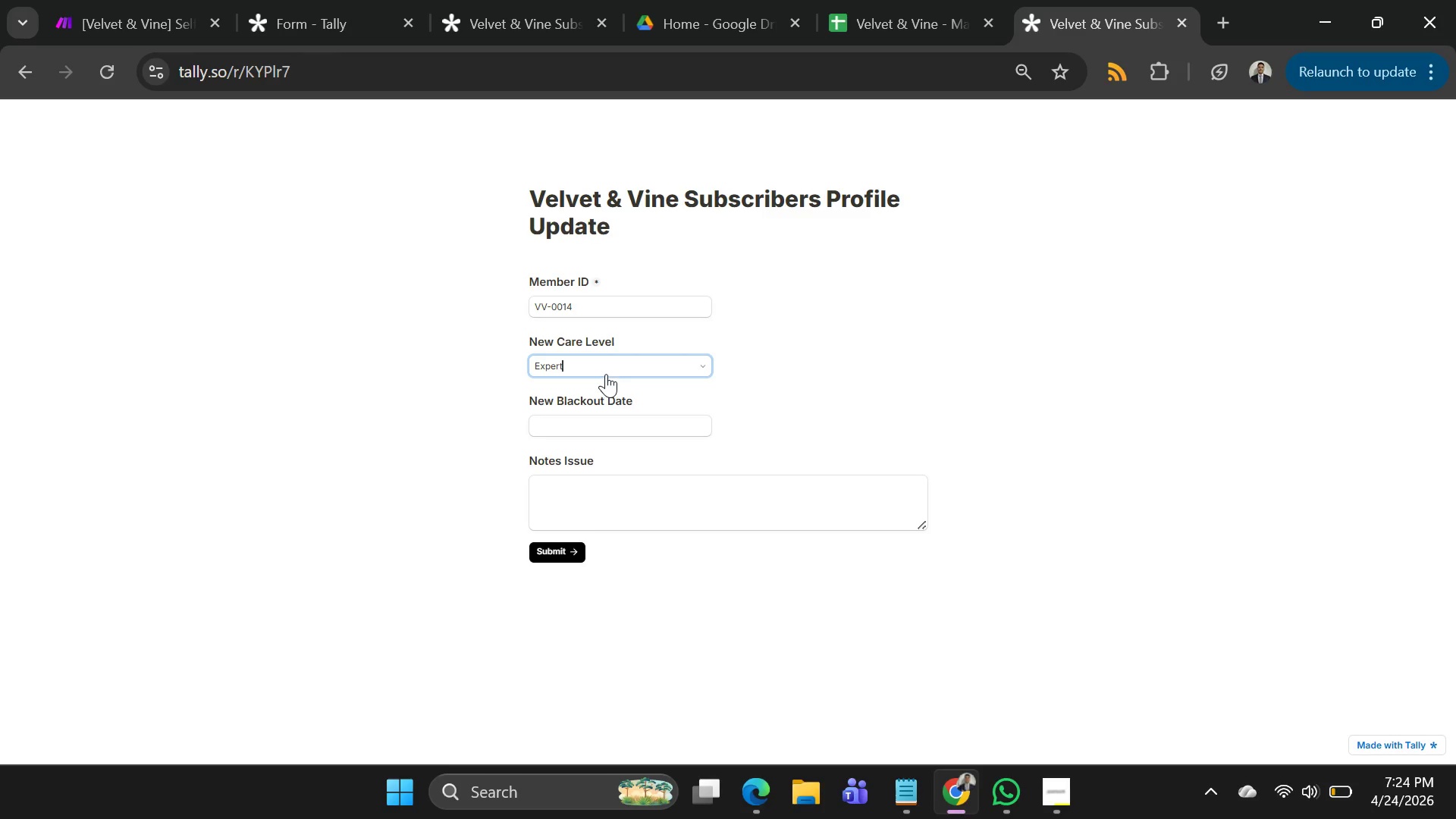 
left_click([606, 370])
 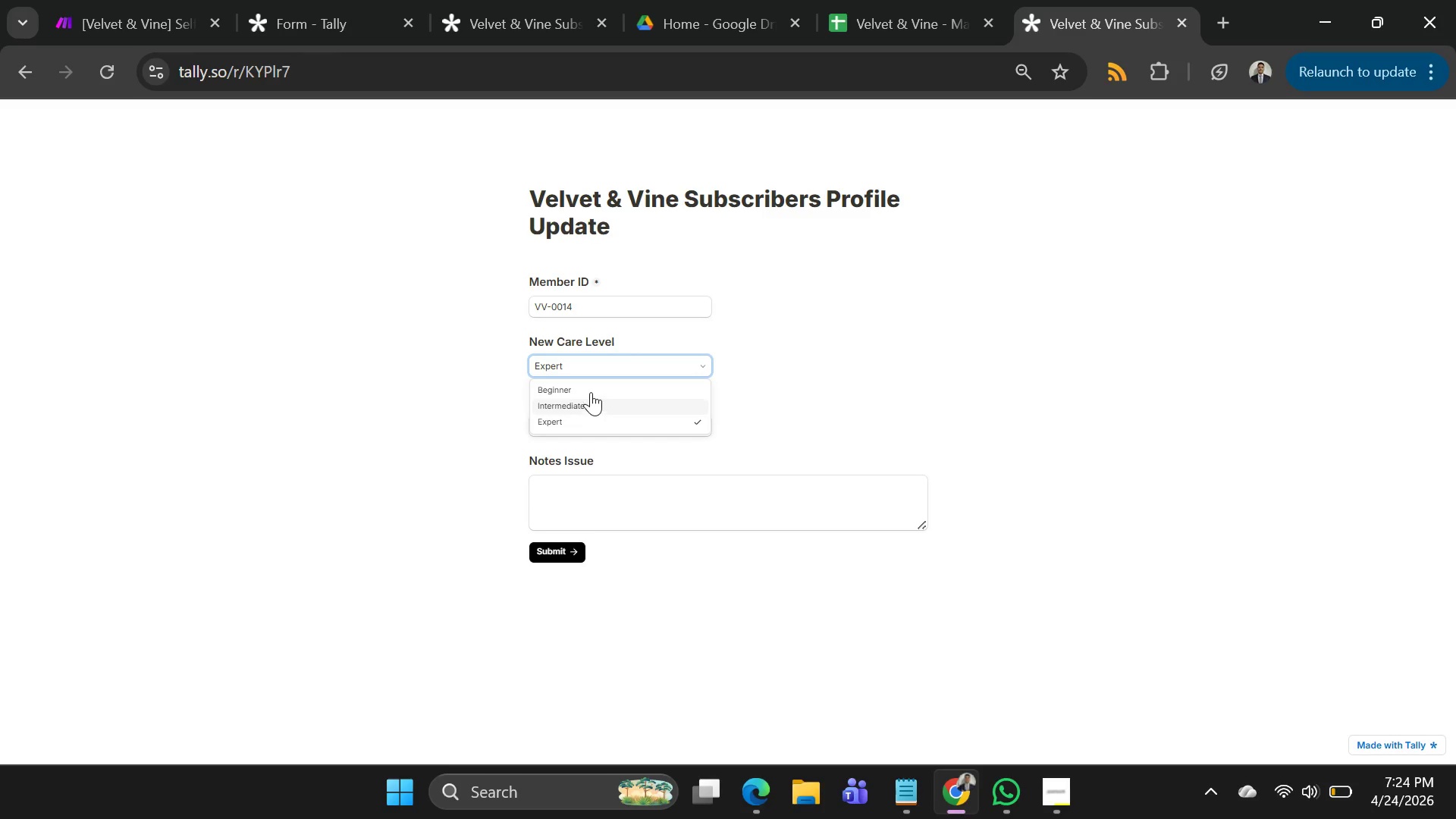 
left_click([591, 391])
 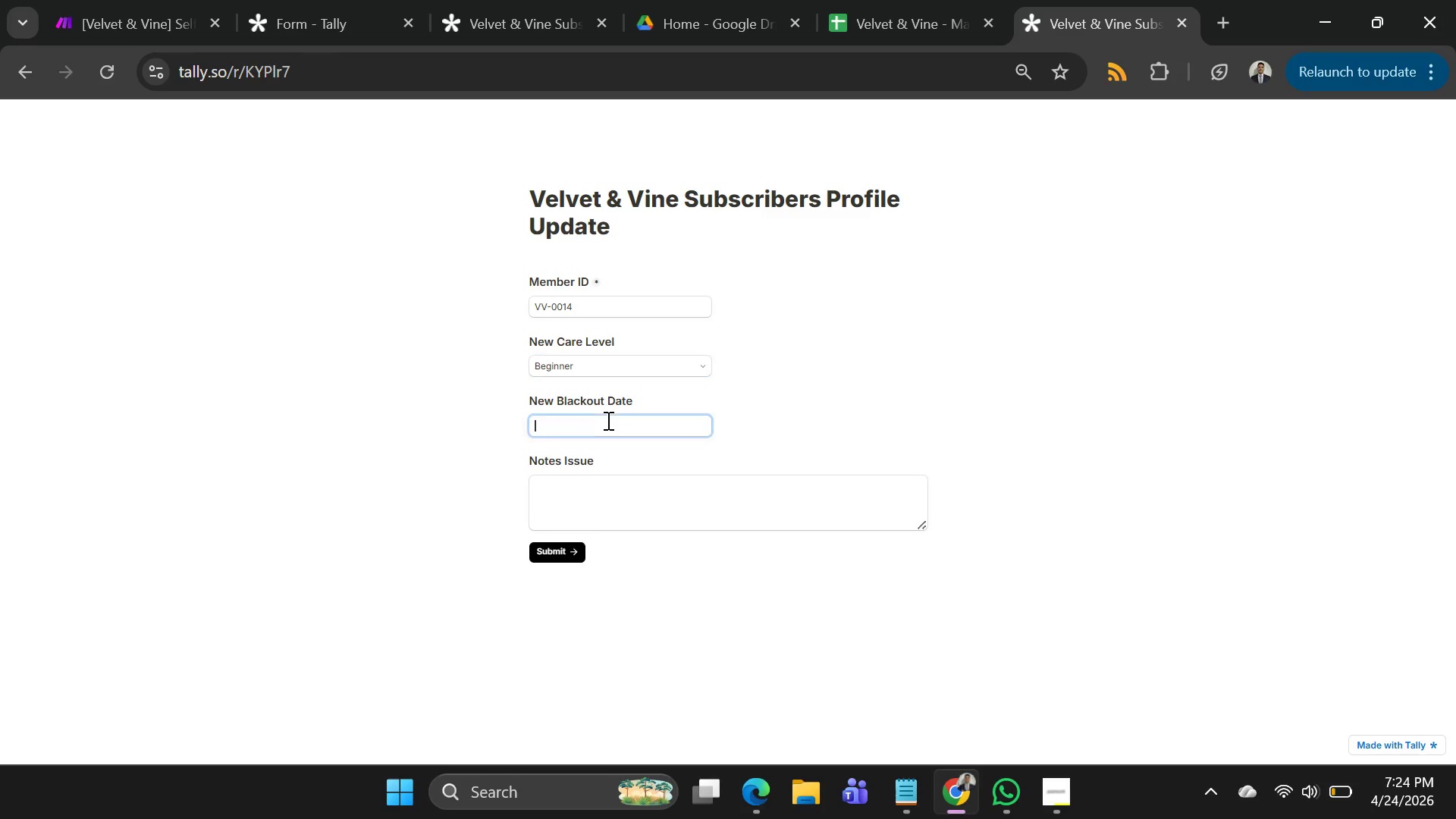 
left_click([607, 420])
 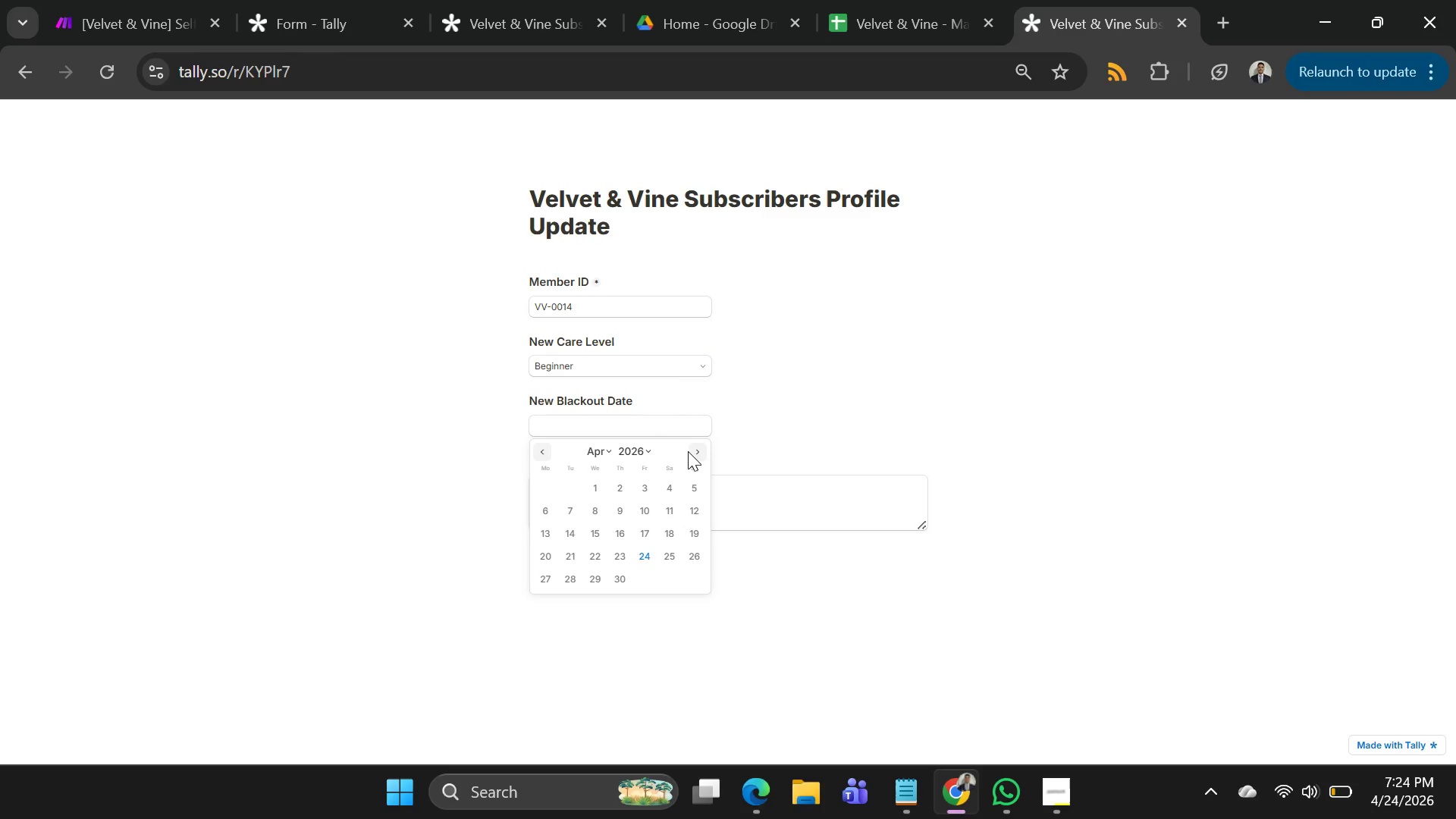 
left_click([698, 451])
 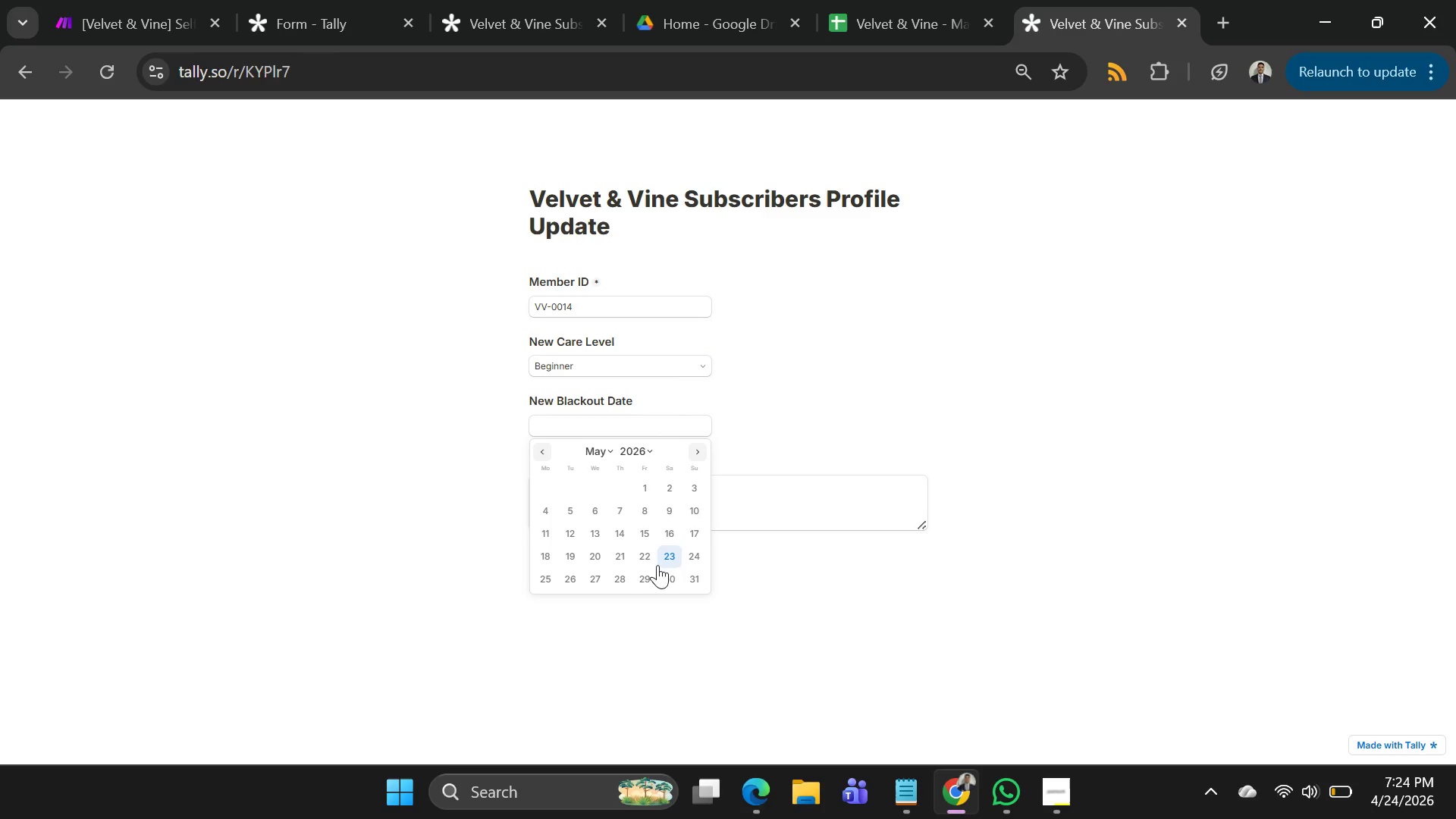 
left_click([649, 566])
 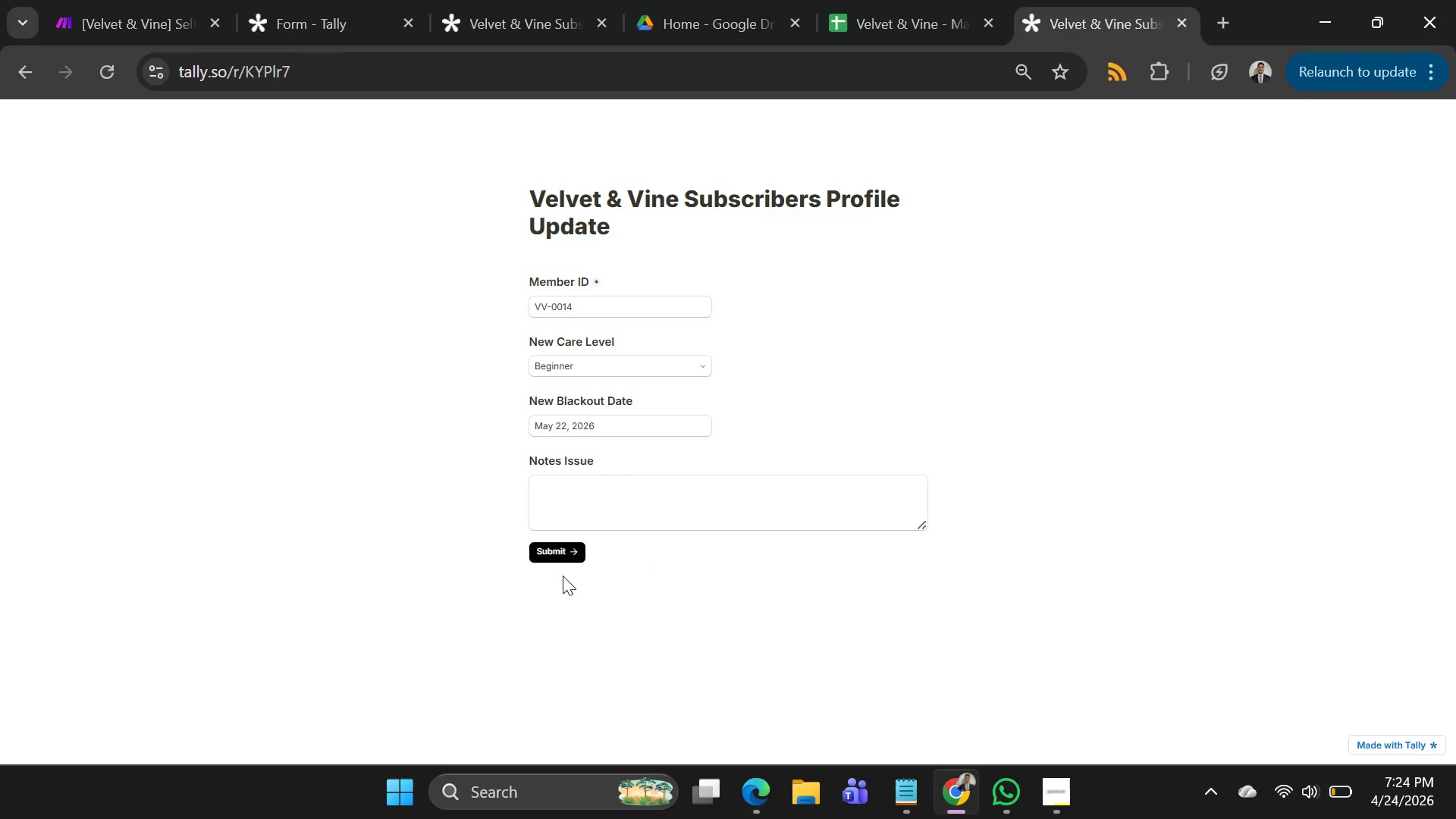 
left_click([556, 548])
 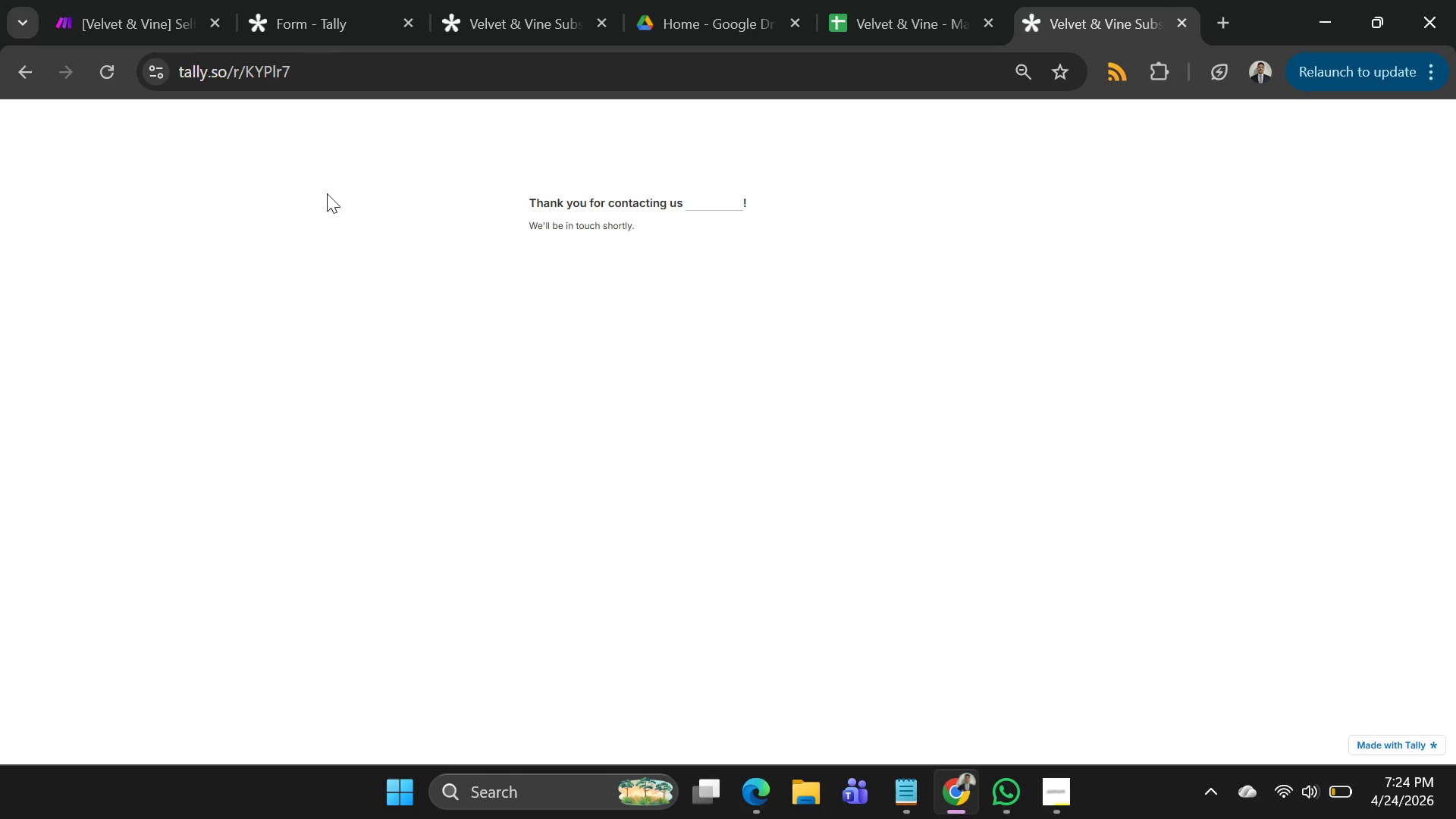 
left_click([101, 93])
 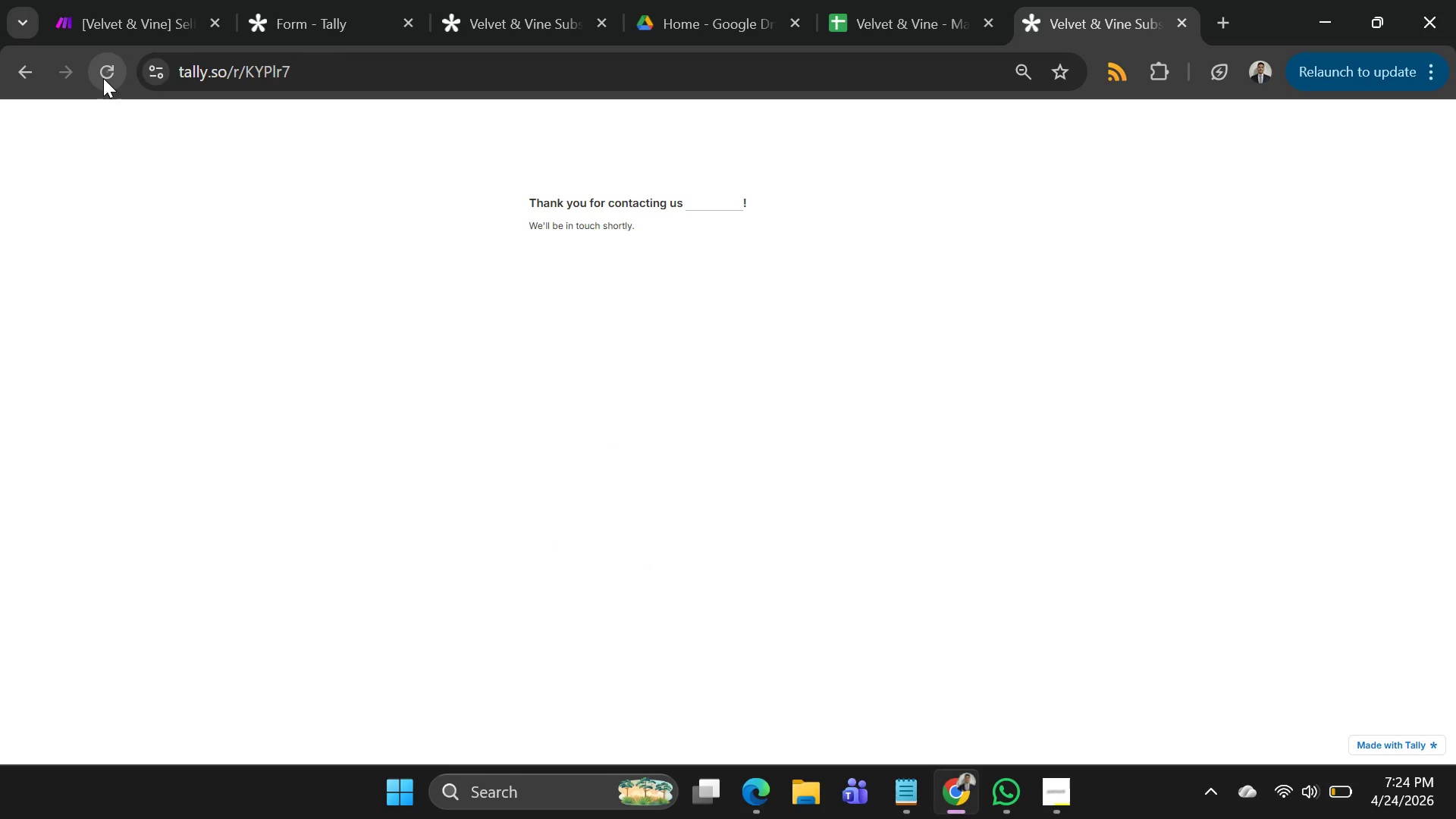 
left_click([103, 78])
 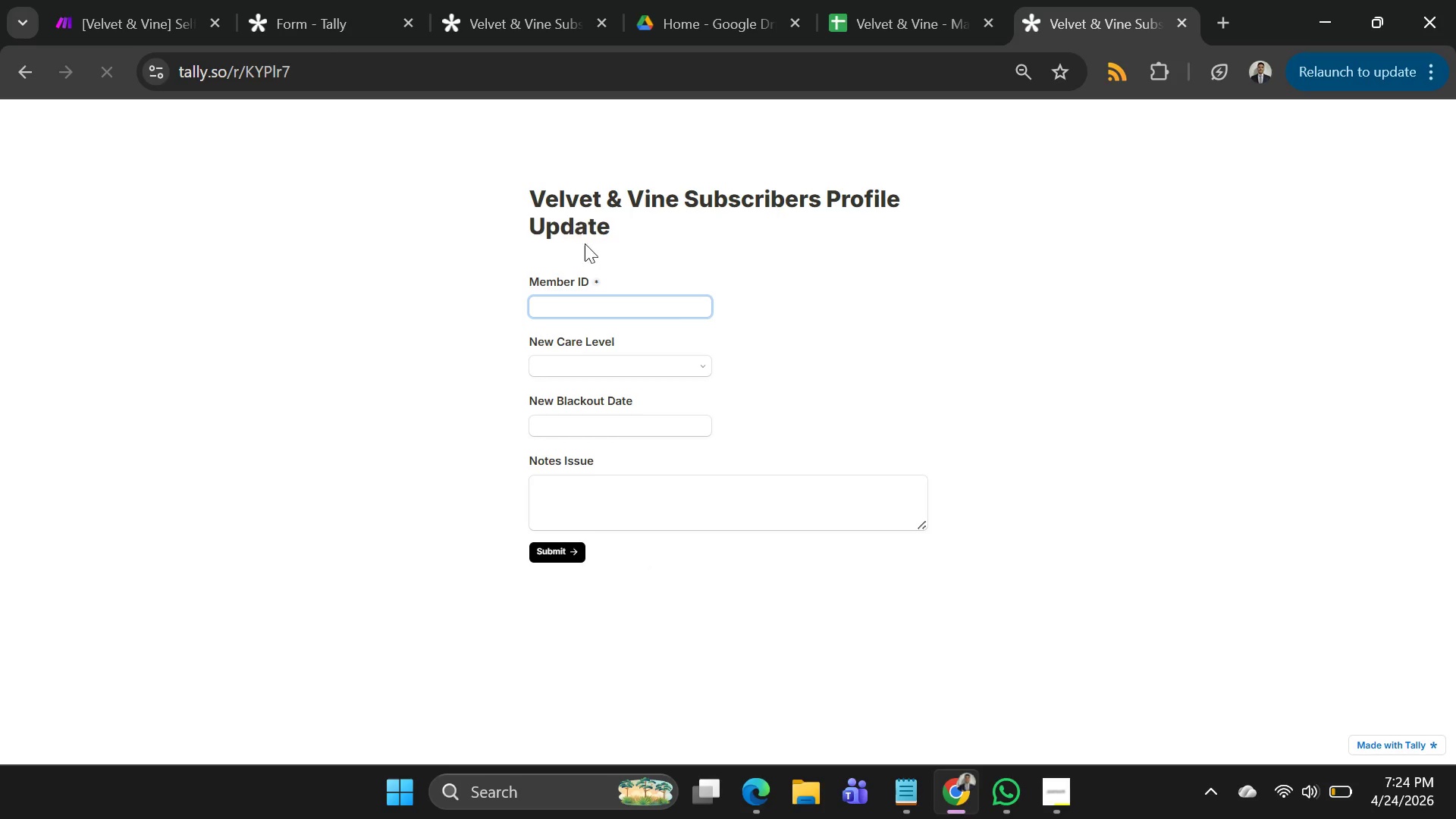 
left_click([580, 303])
 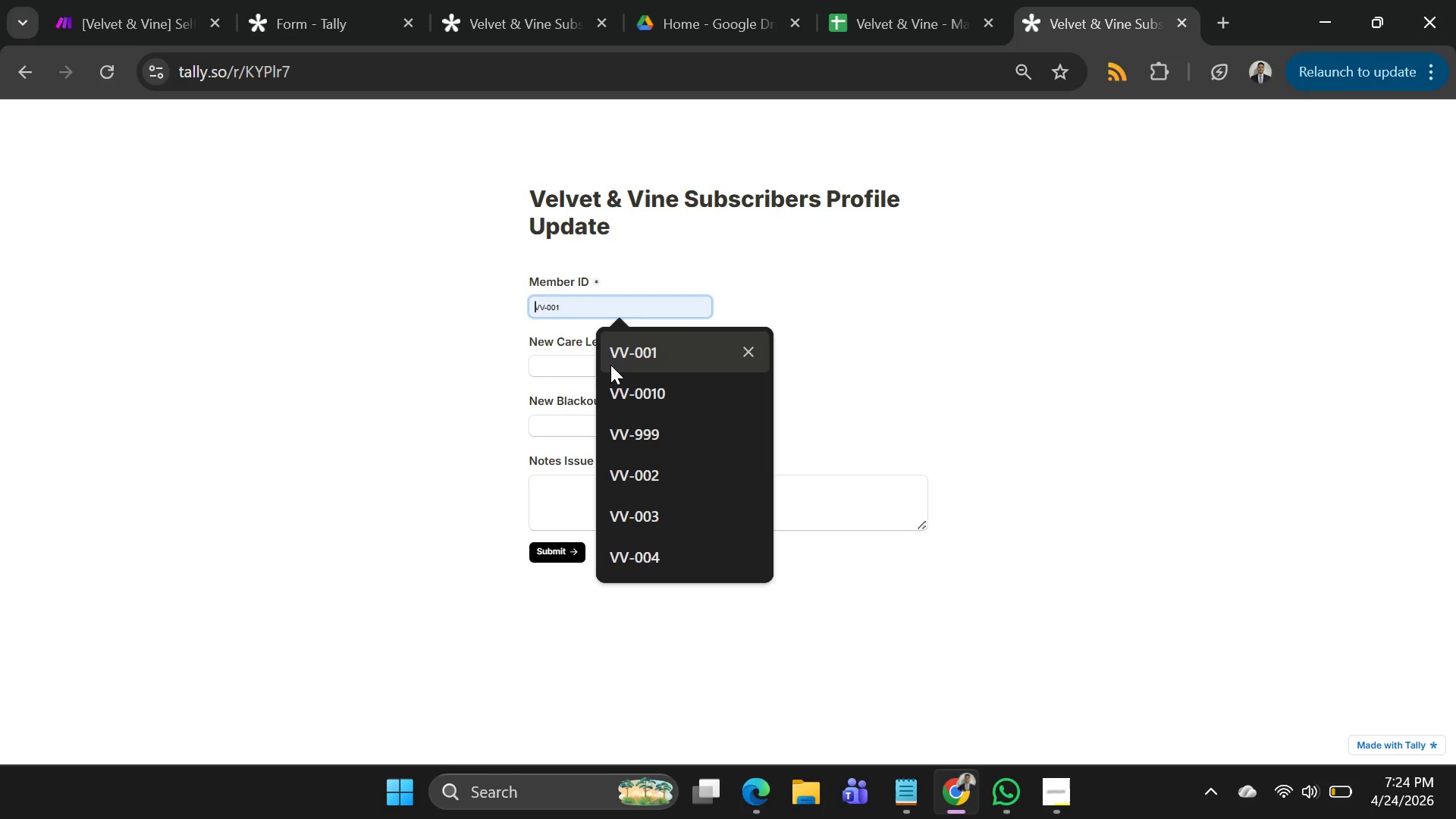 
left_click([611, 362])
 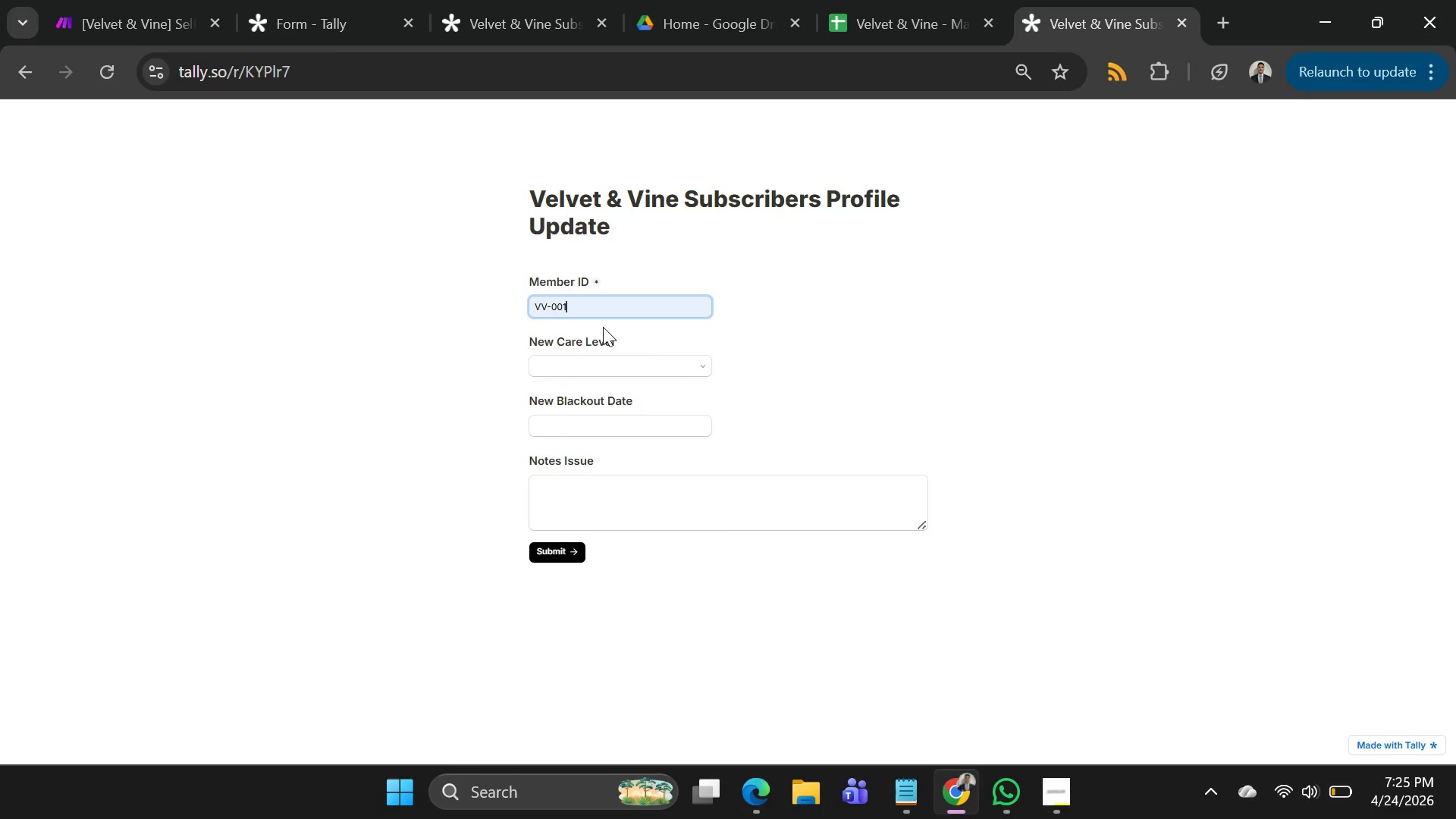 
key(5)
 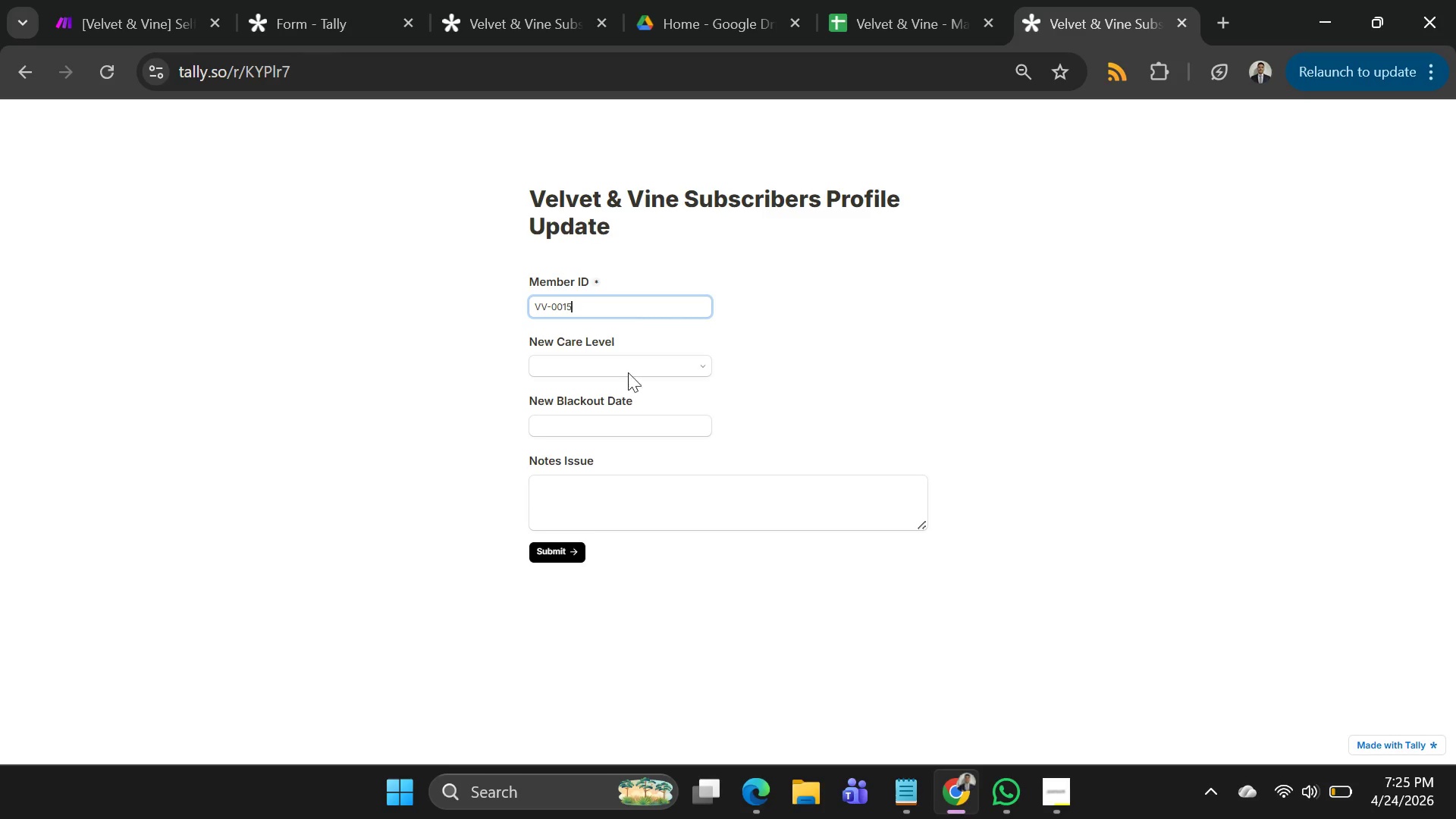 
left_click([629, 357])
 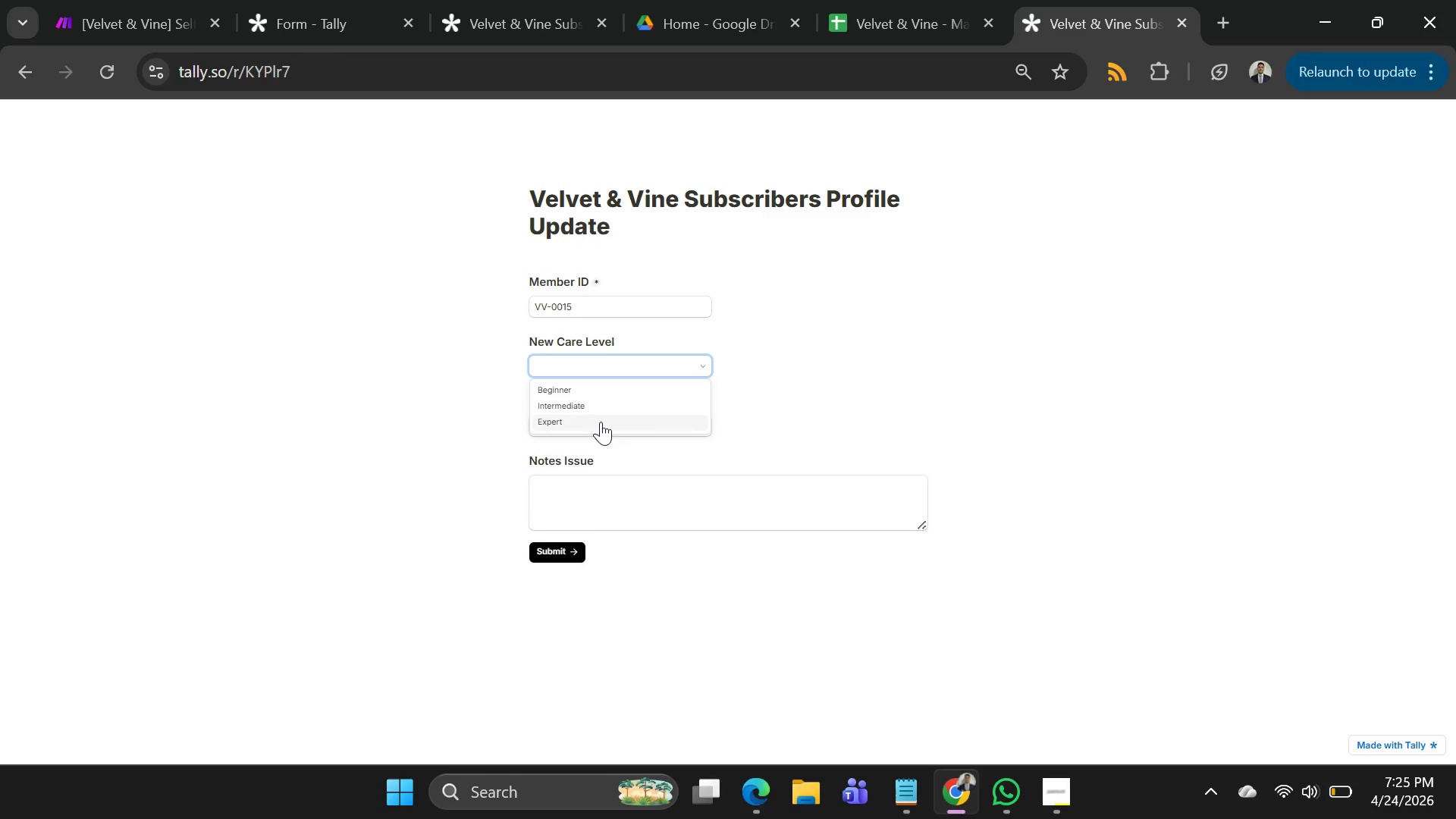 
left_click([601, 422])
 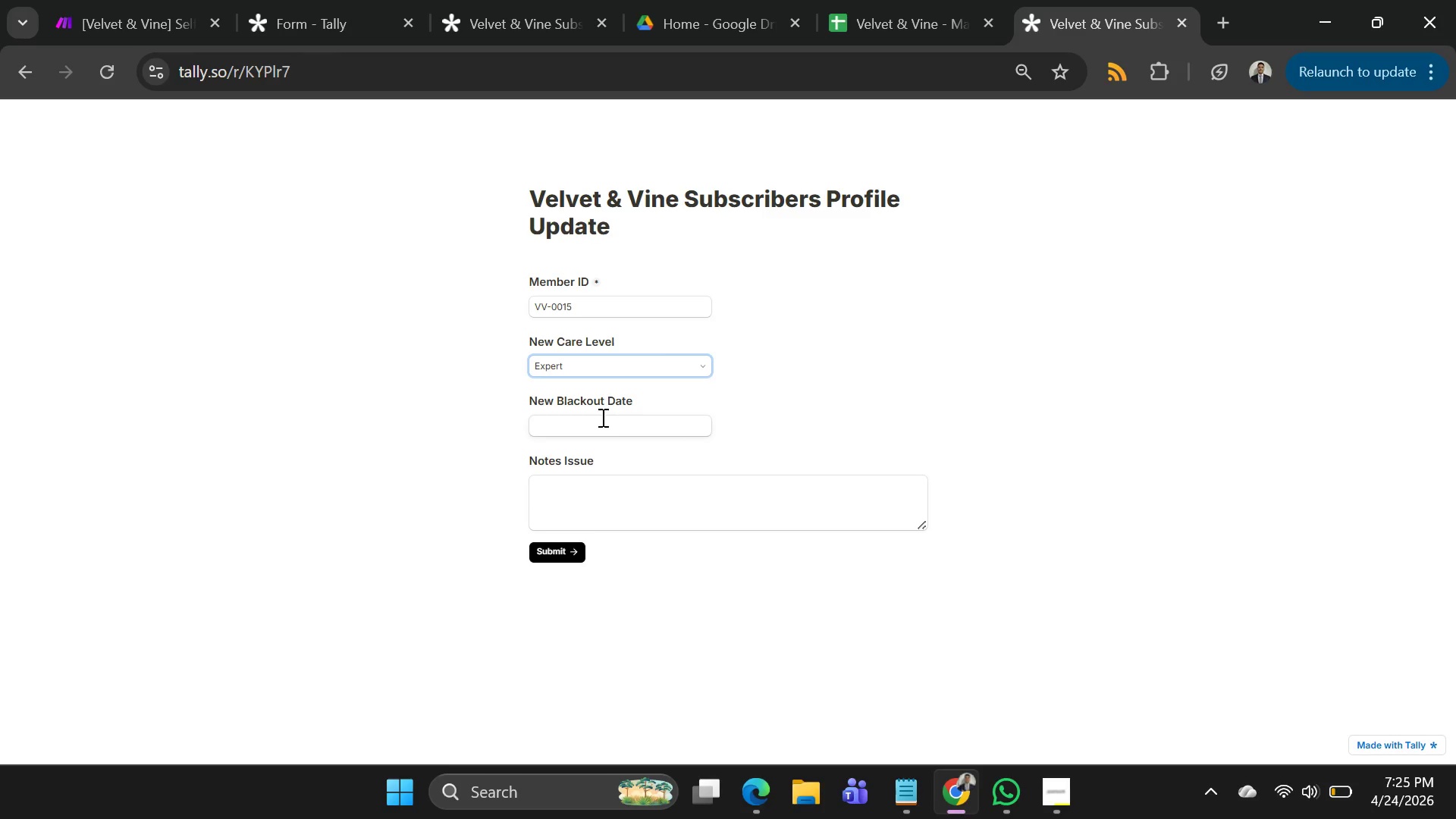 
left_click([601, 417])
 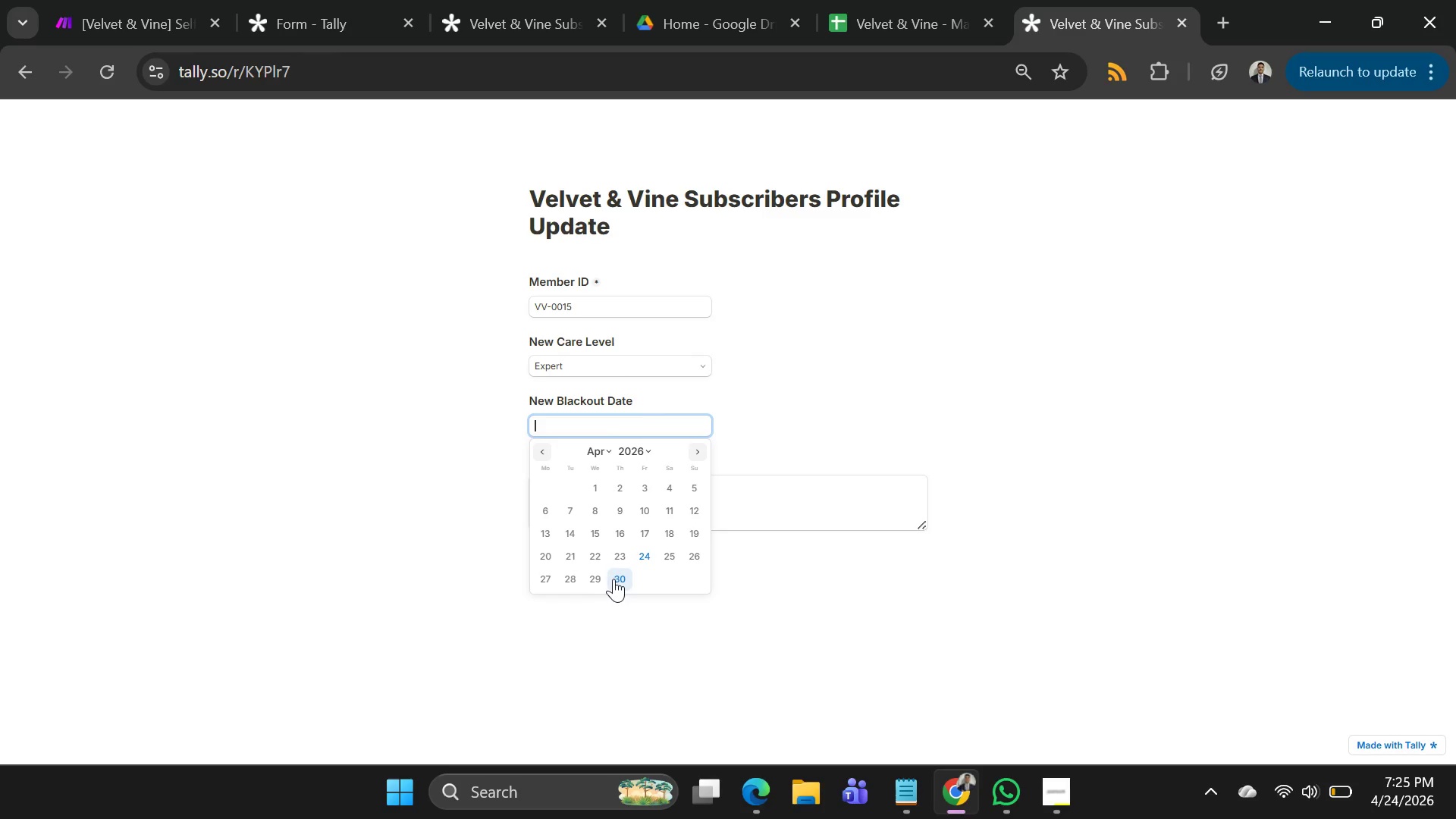 
left_click([613, 583])
 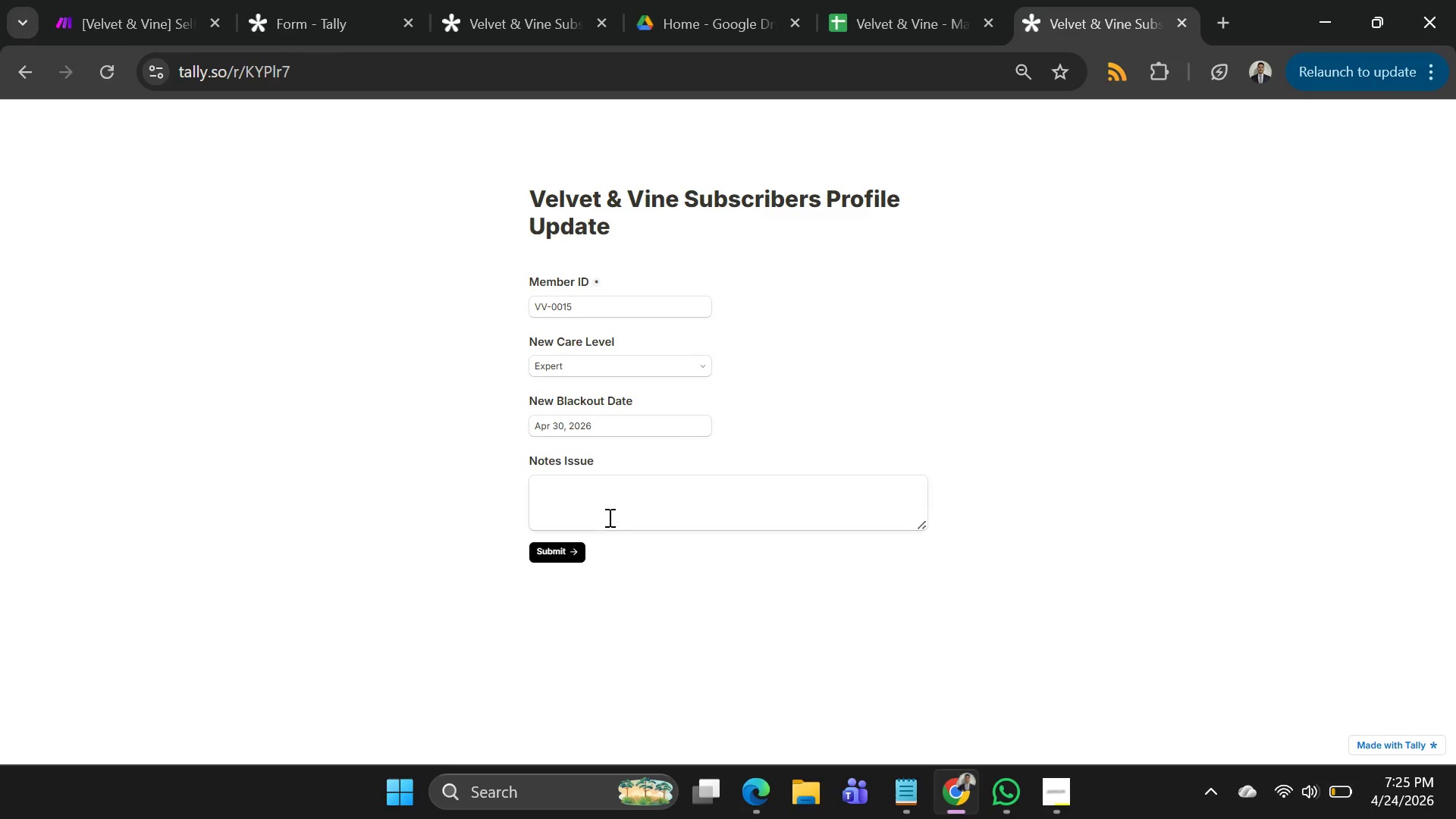 
left_click([608, 516])
 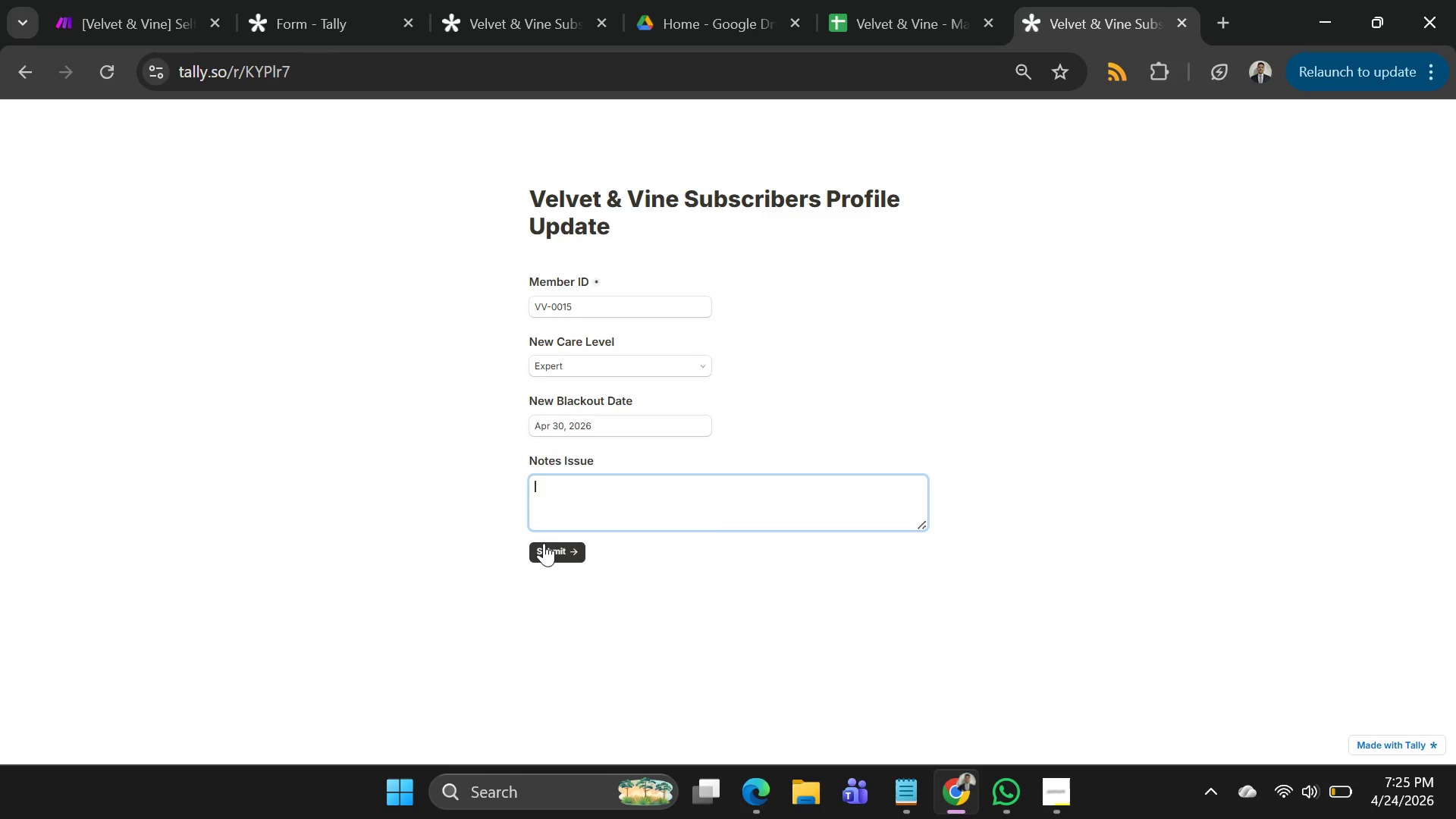 
left_click([543, 545])
 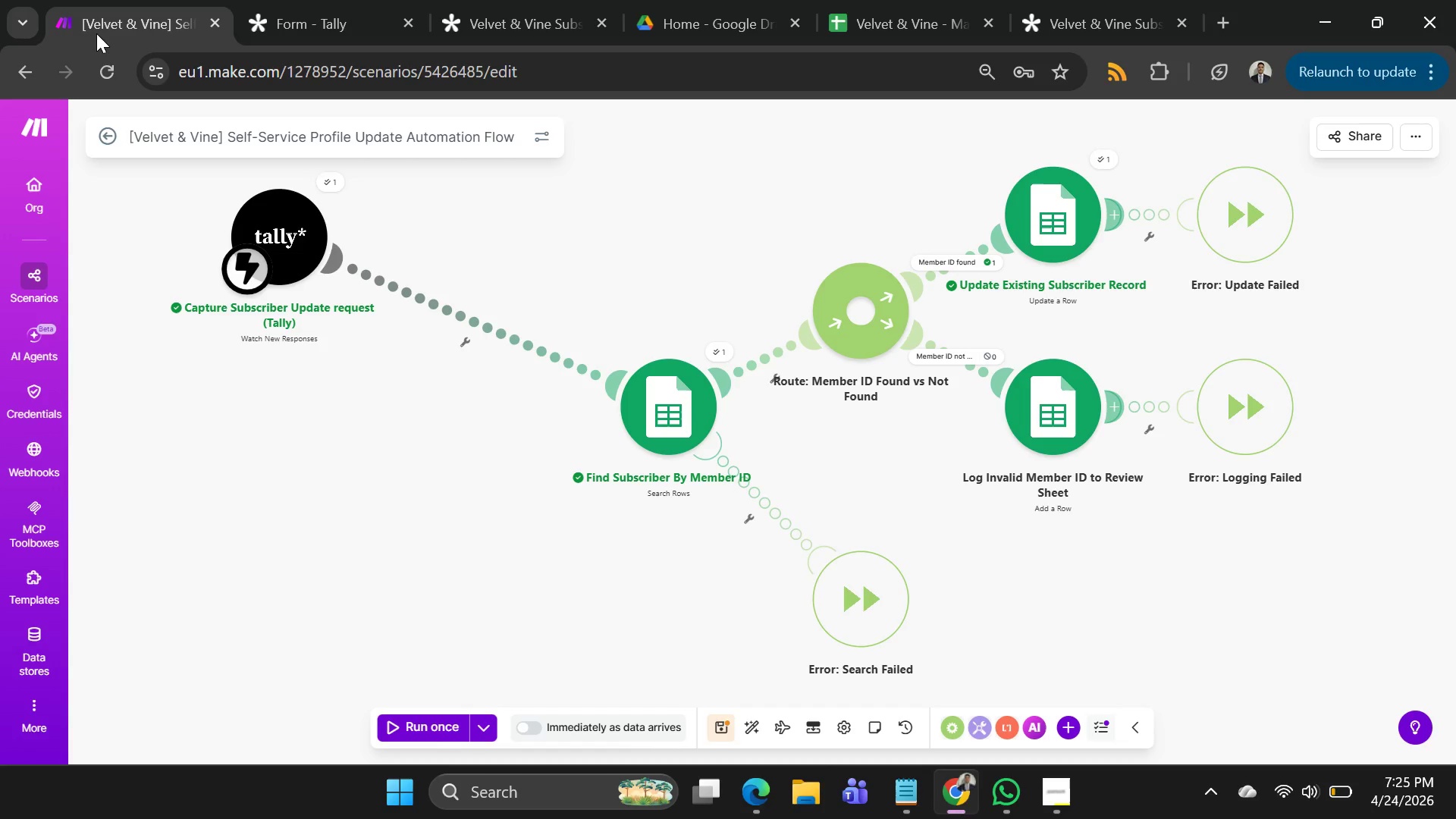 
left_click([108, 3])
 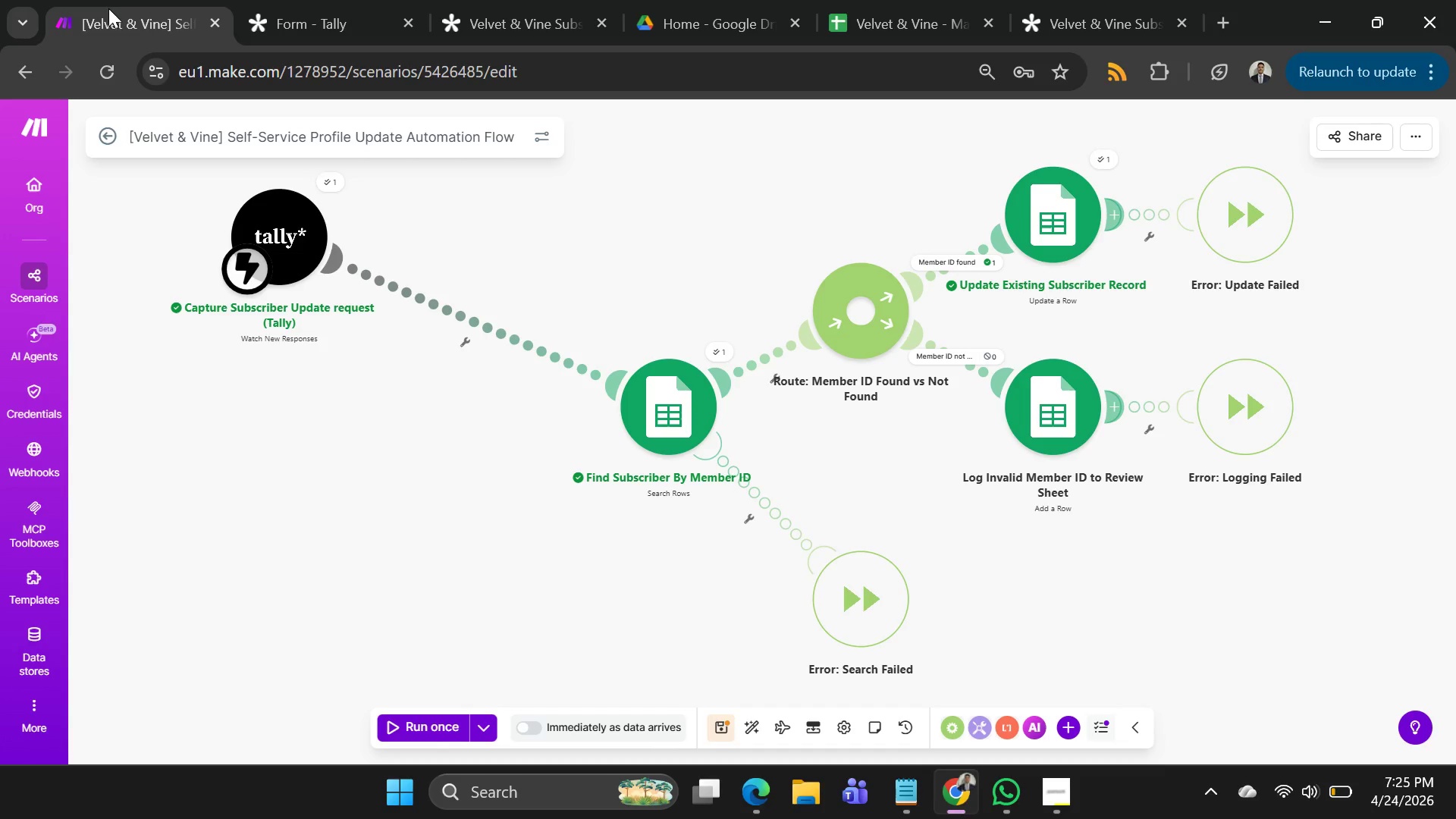 
left_click([108, 8])
 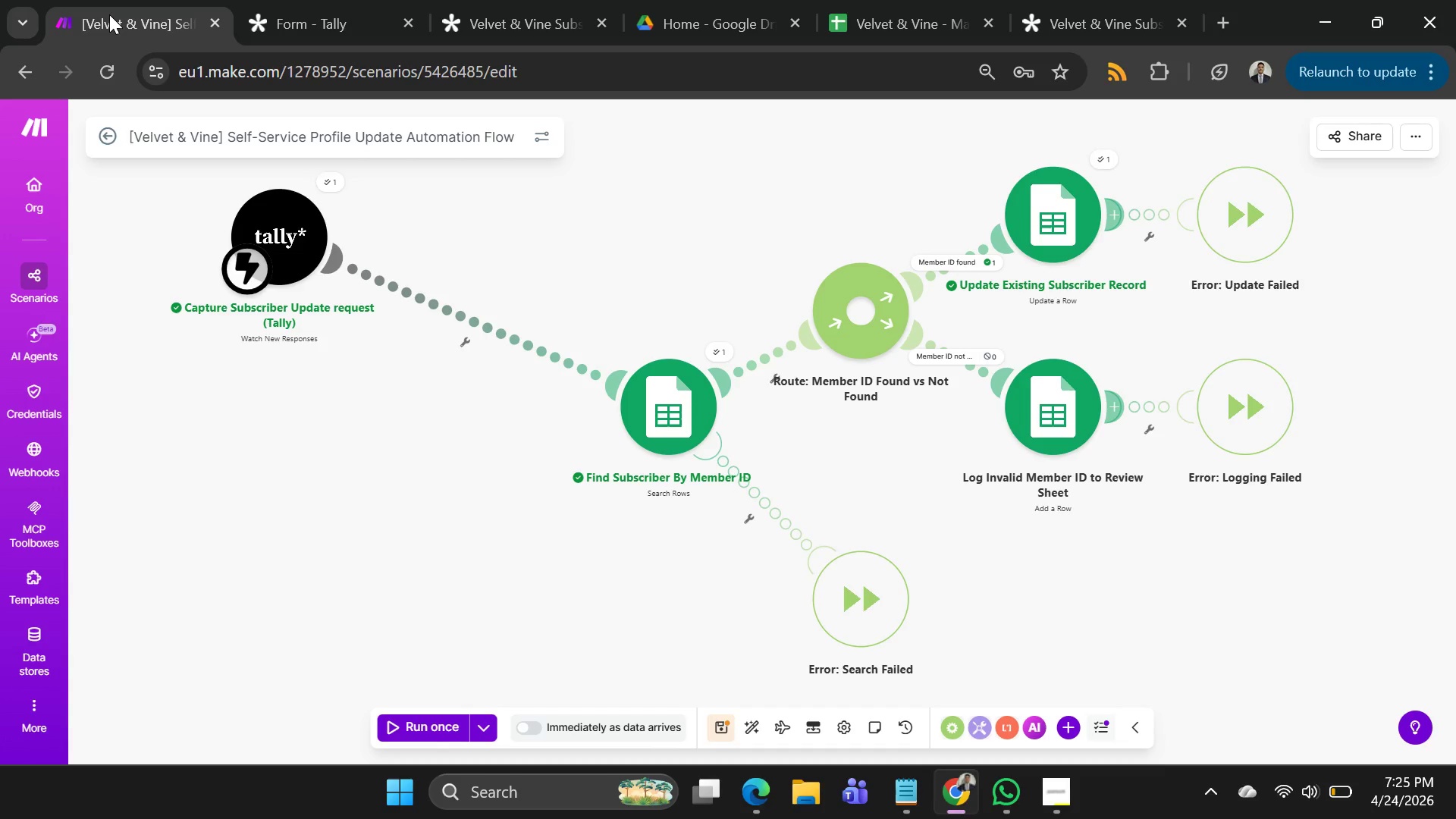 
left_click([109, 14])
 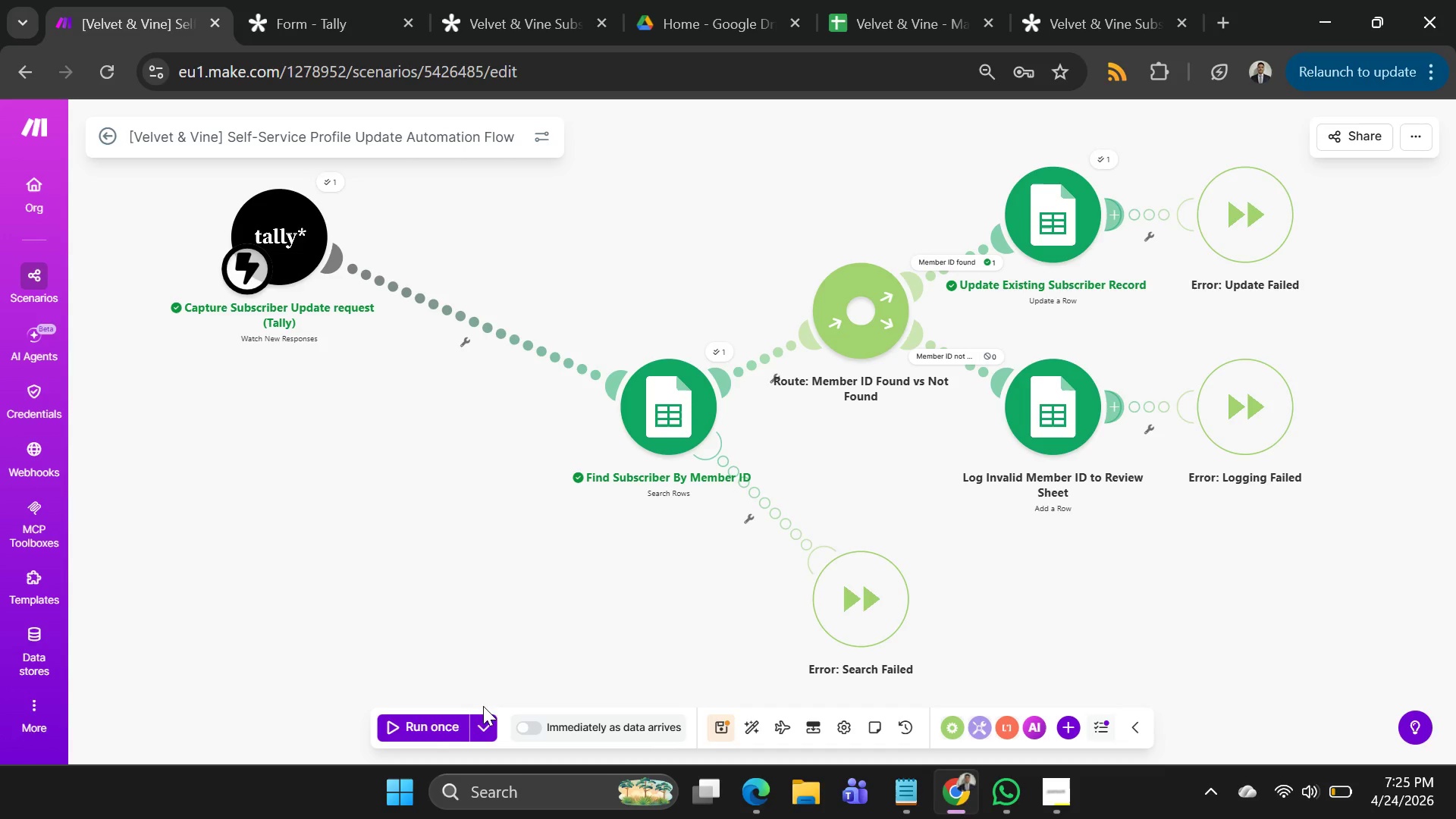 
left_click([453, 724])
 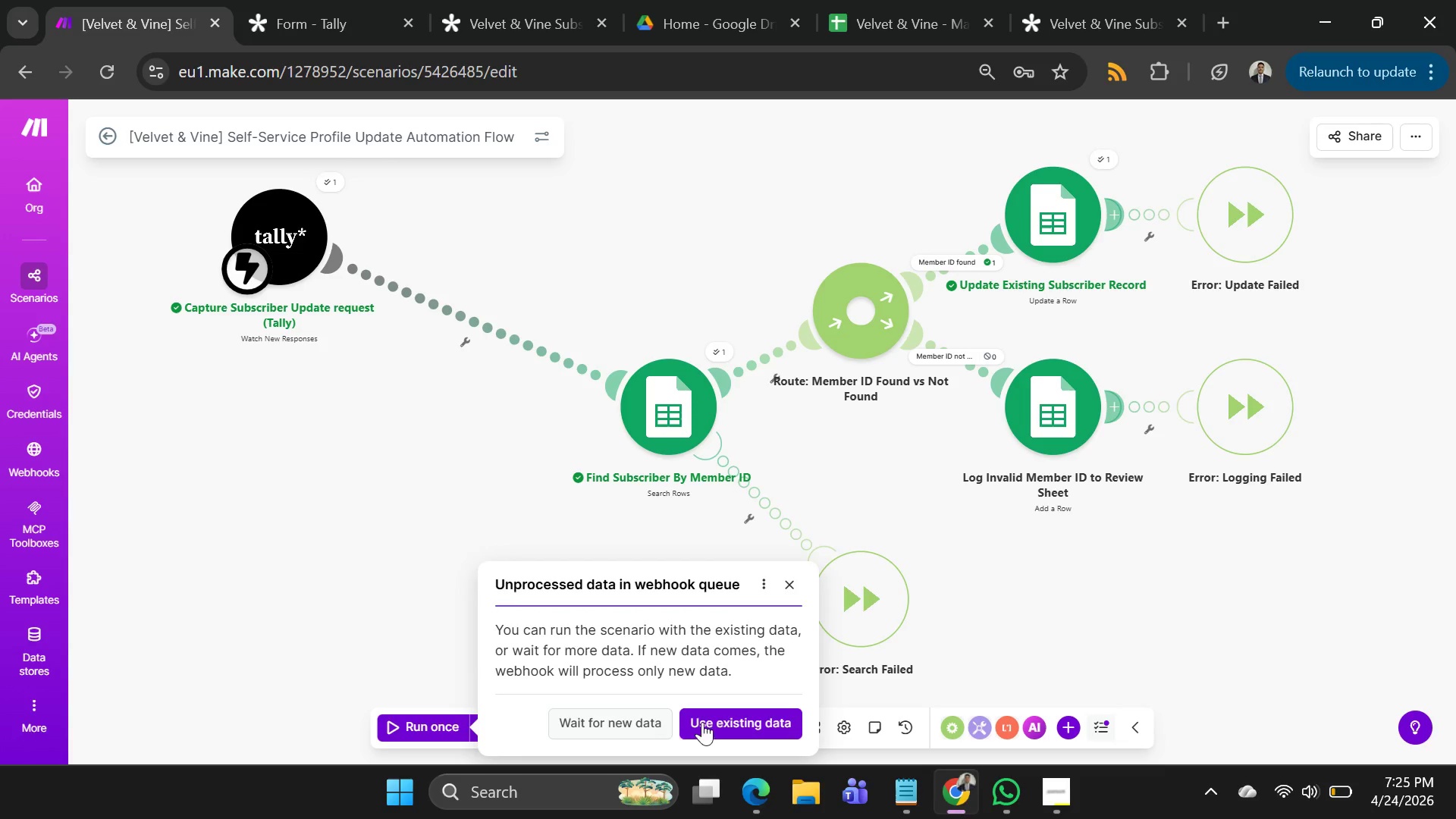 
left_click([706, 722])
 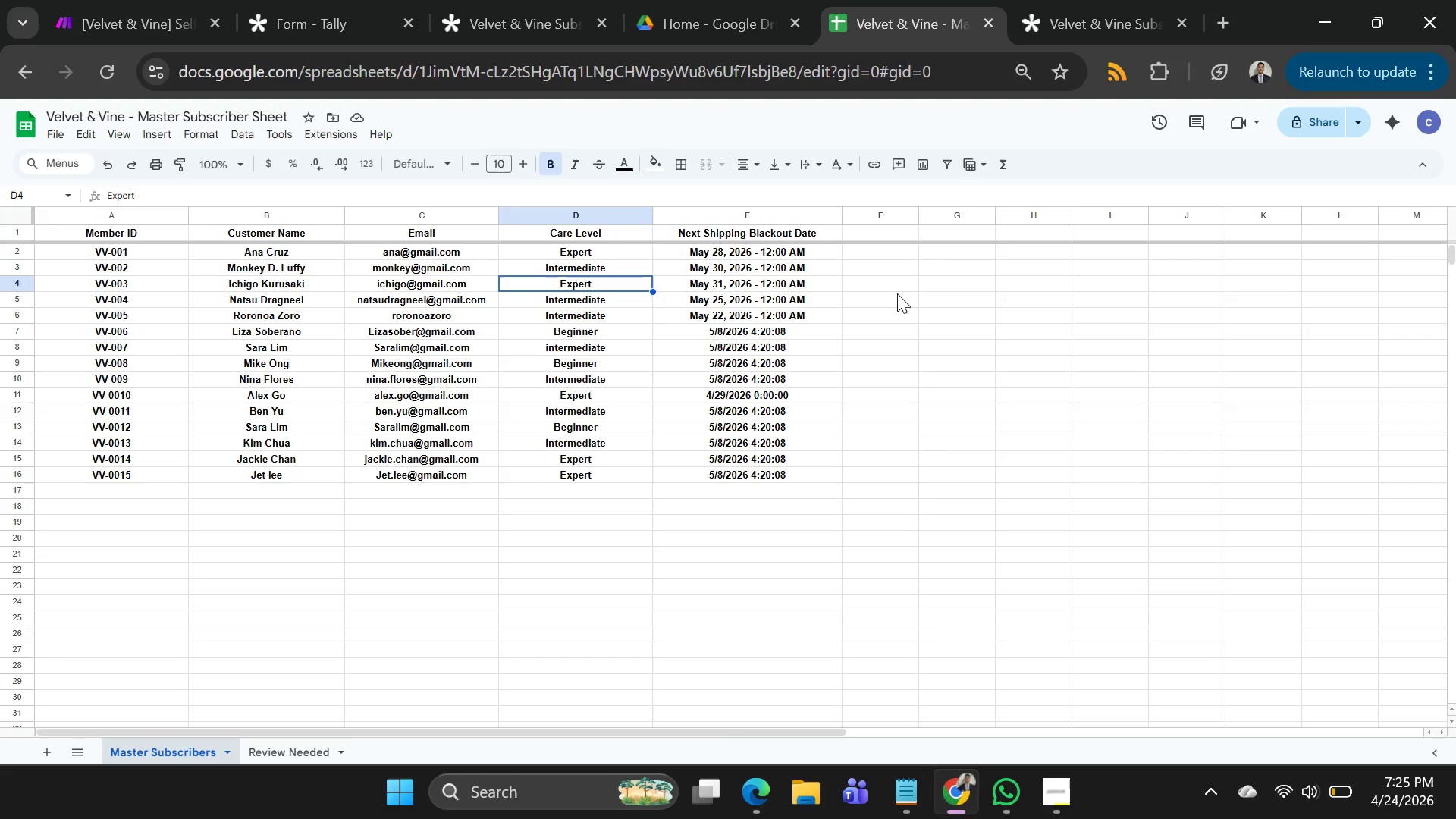 
wait(14.91)
 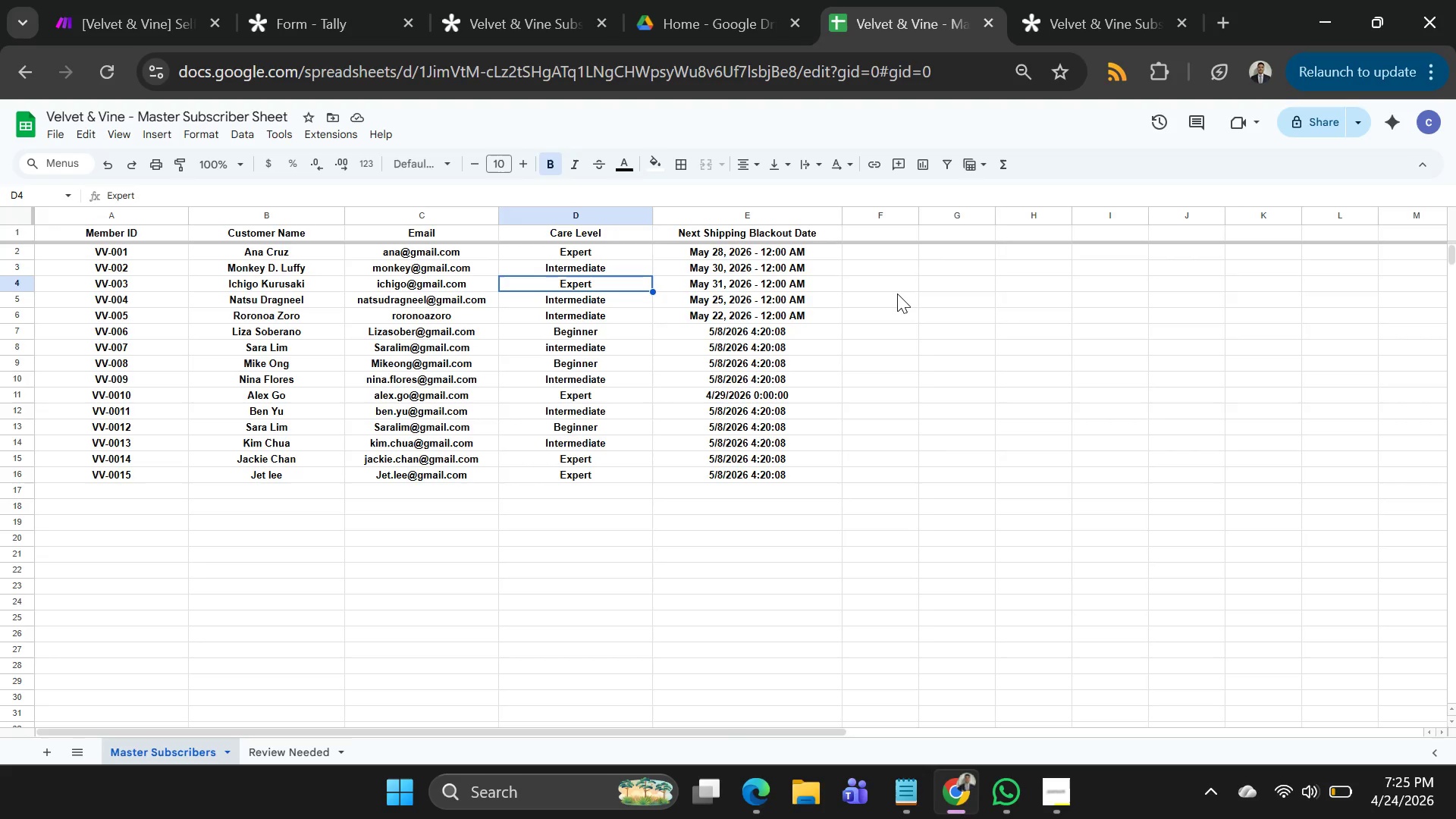 
left_click([114, 11])
 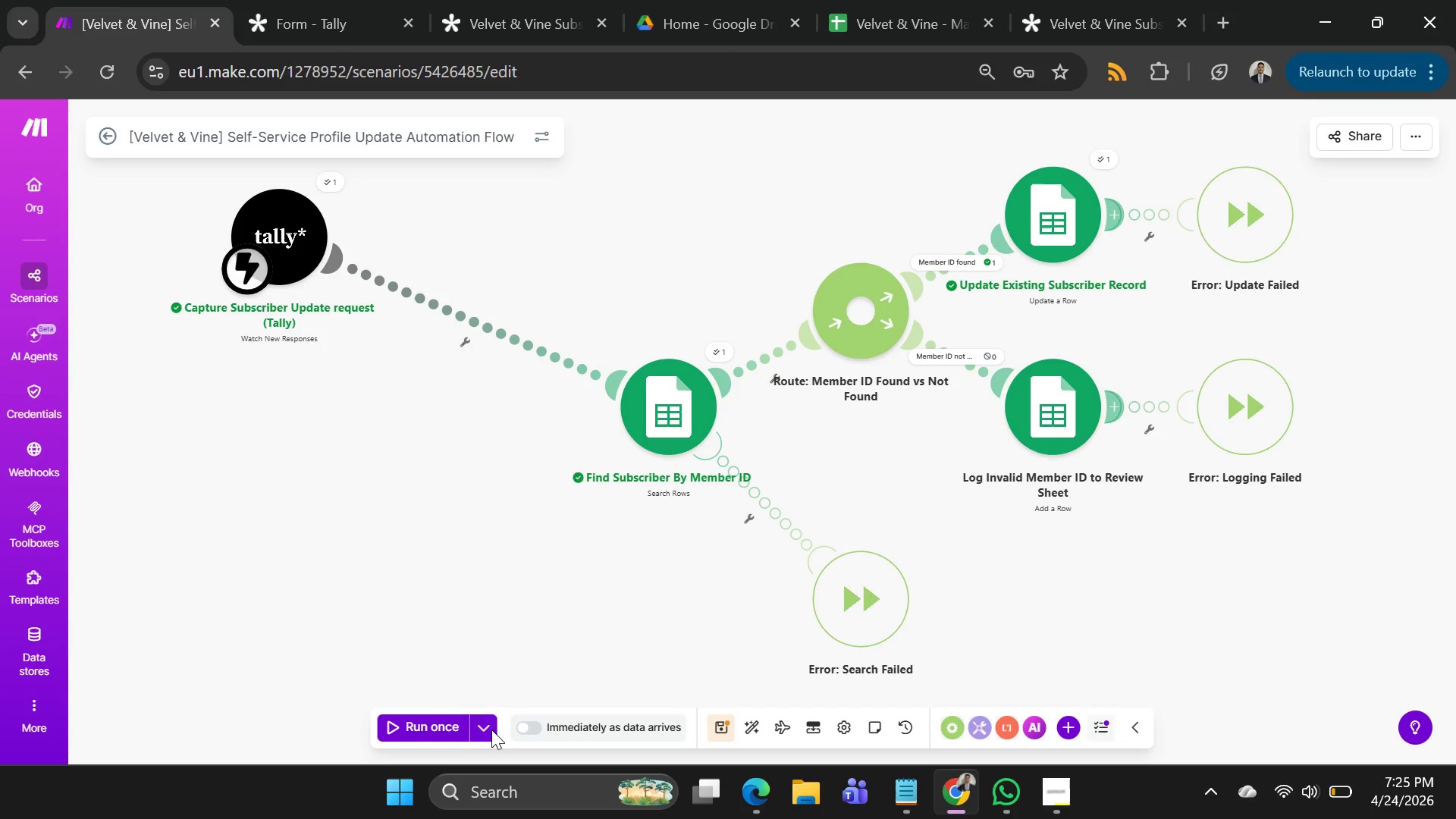 
left_click([453, 730])
 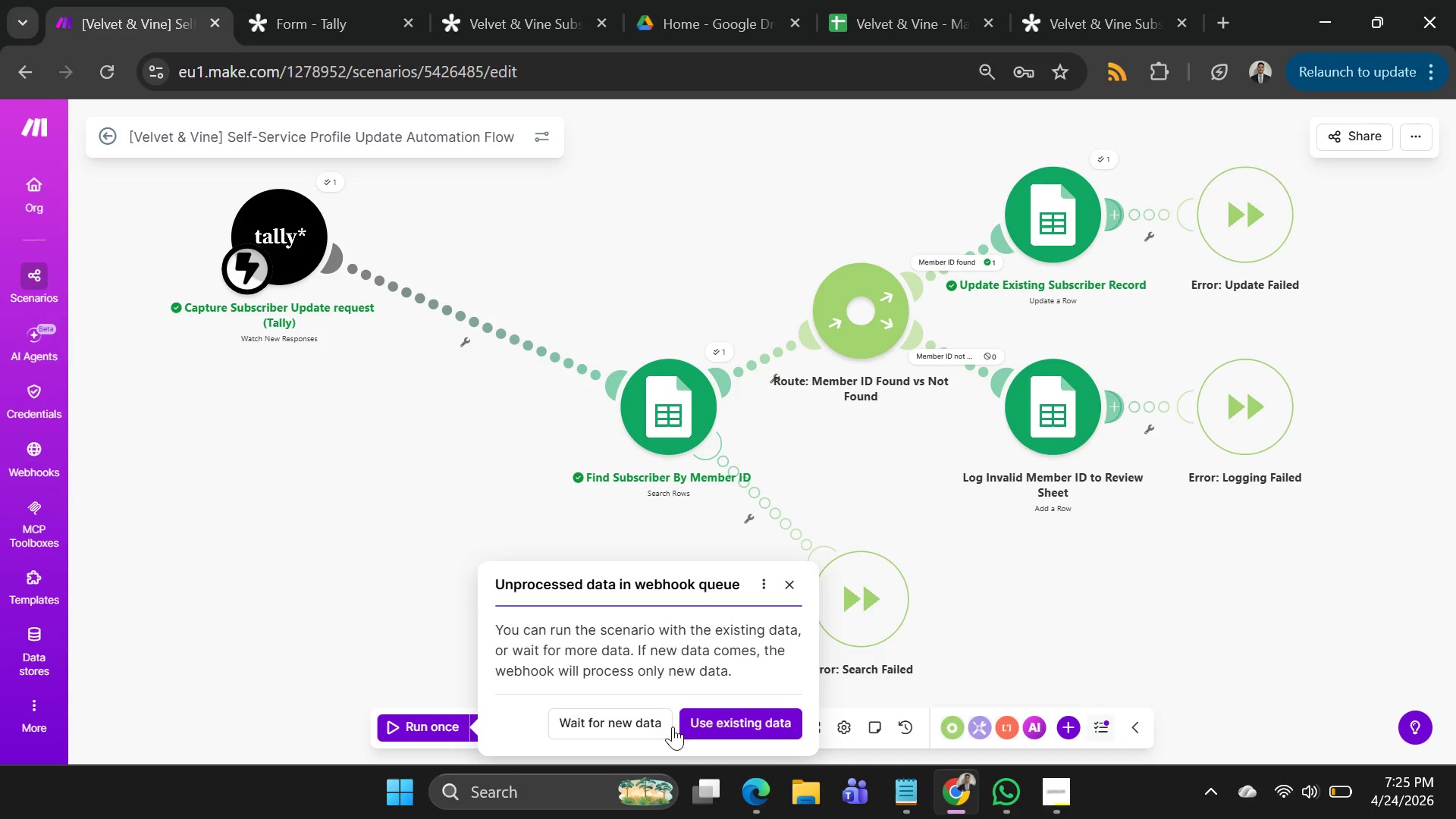 
left_click([692, 721])
 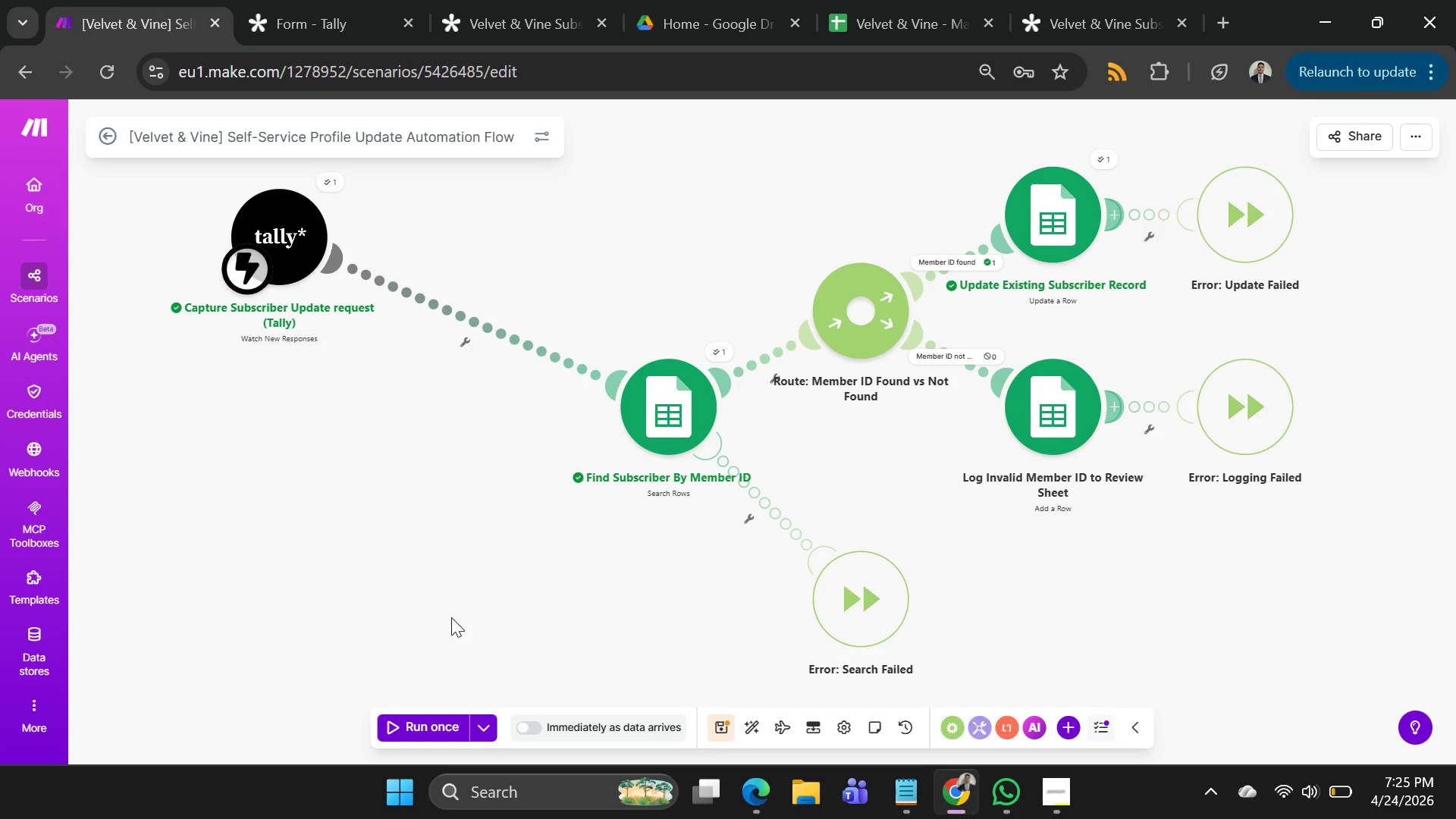 
wait(7.59)
 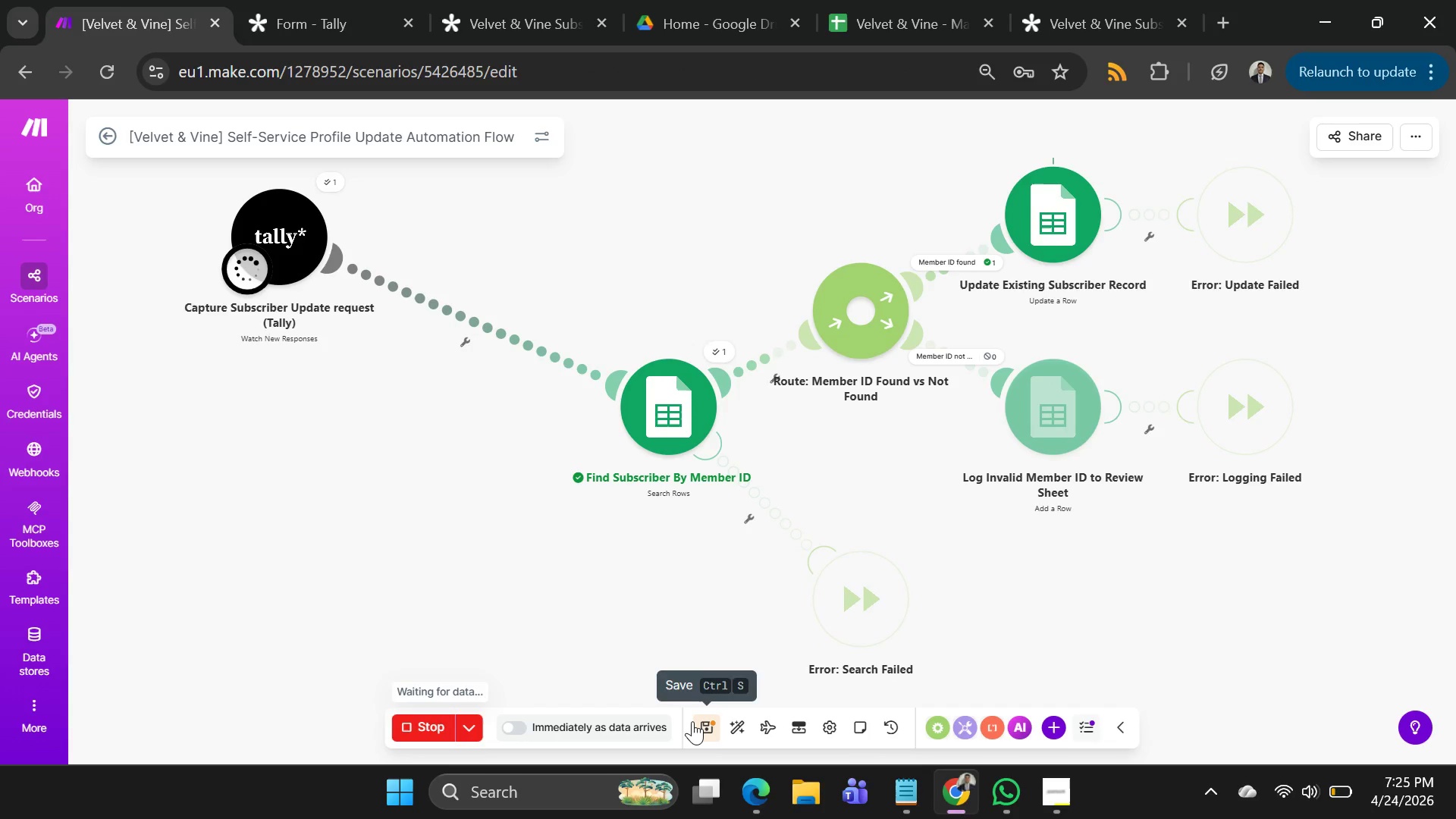 
left_click([443, 742])
 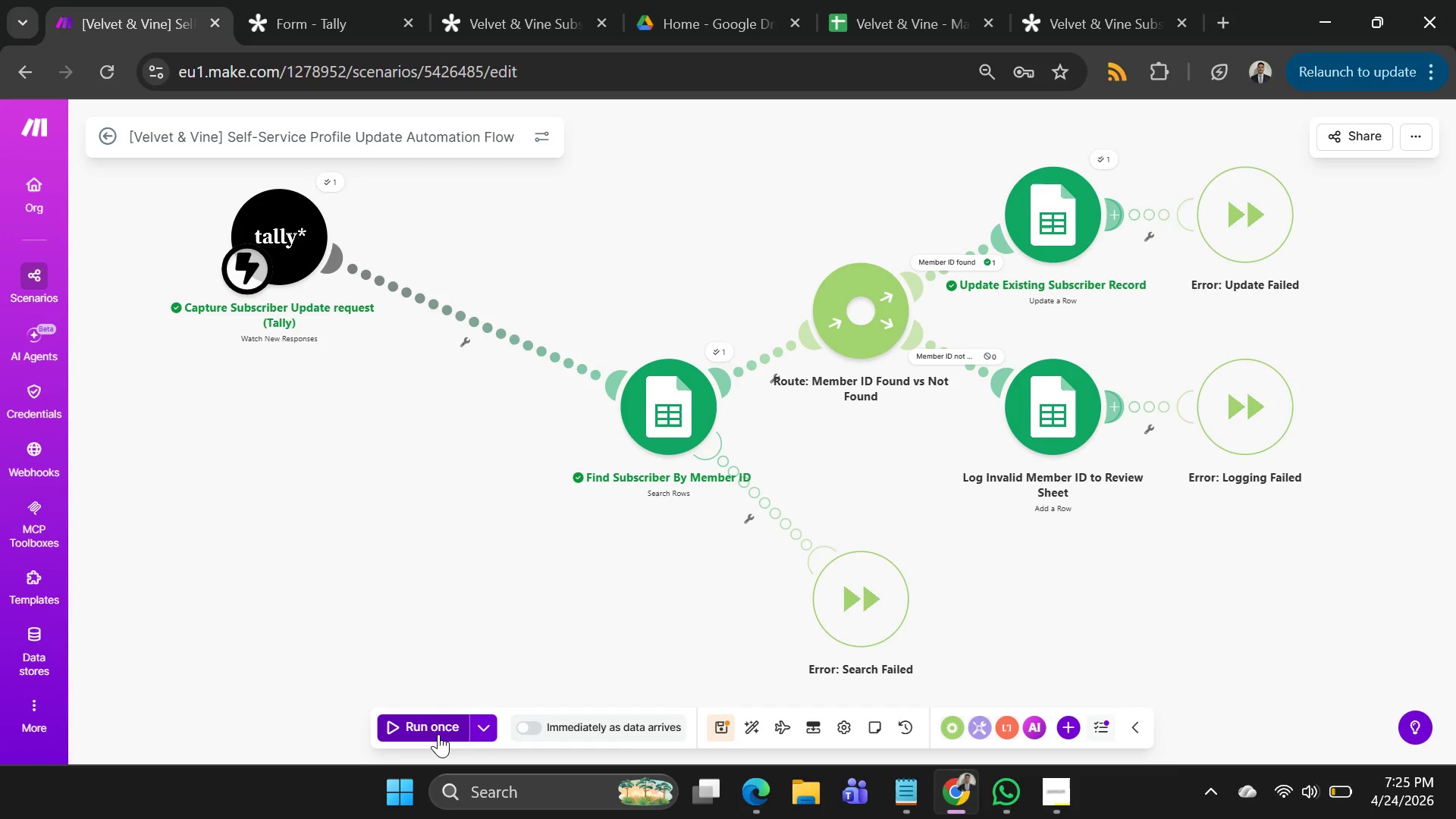 
left_click([438, 734])
 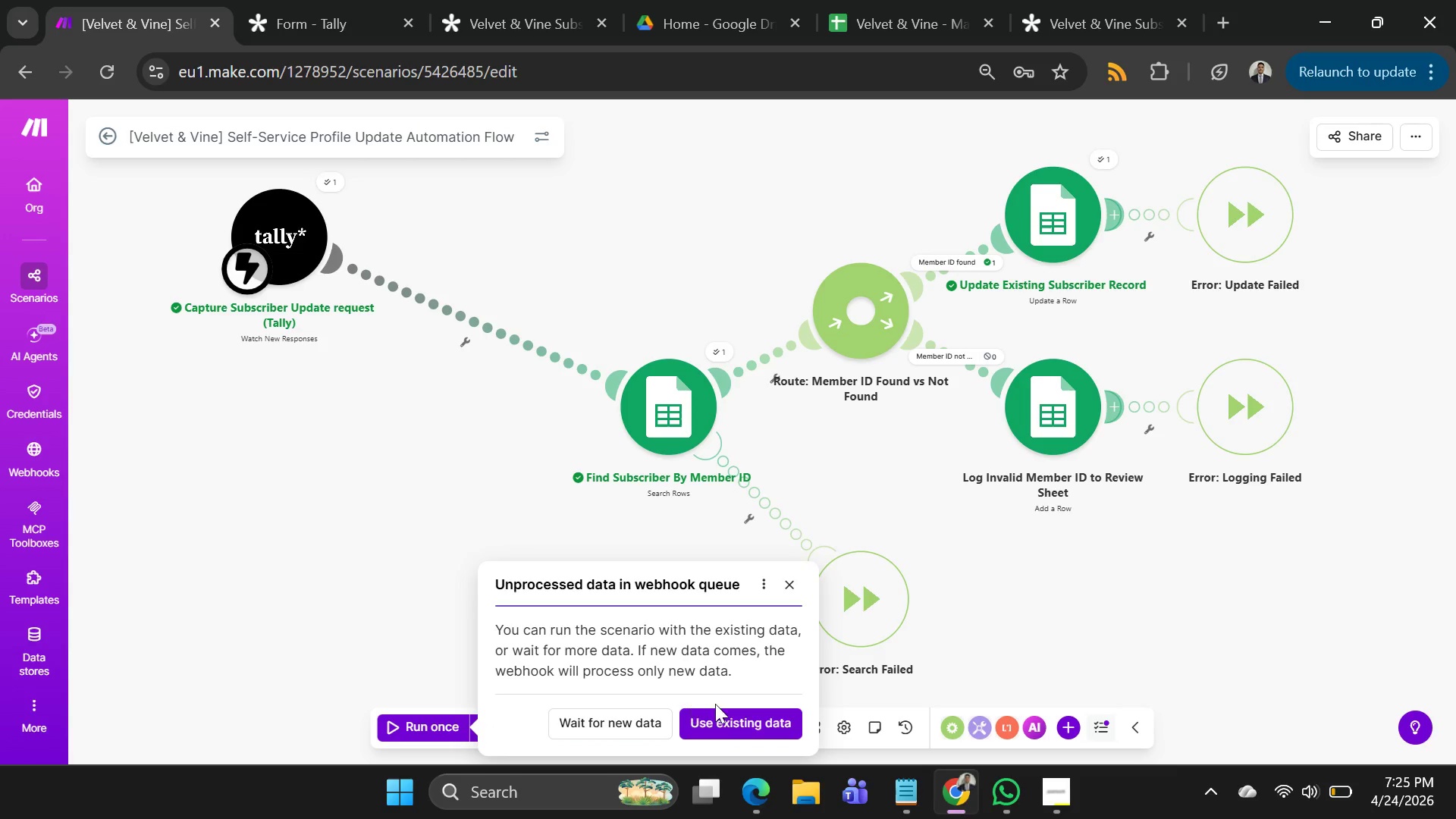 
left_click([718, 711])
 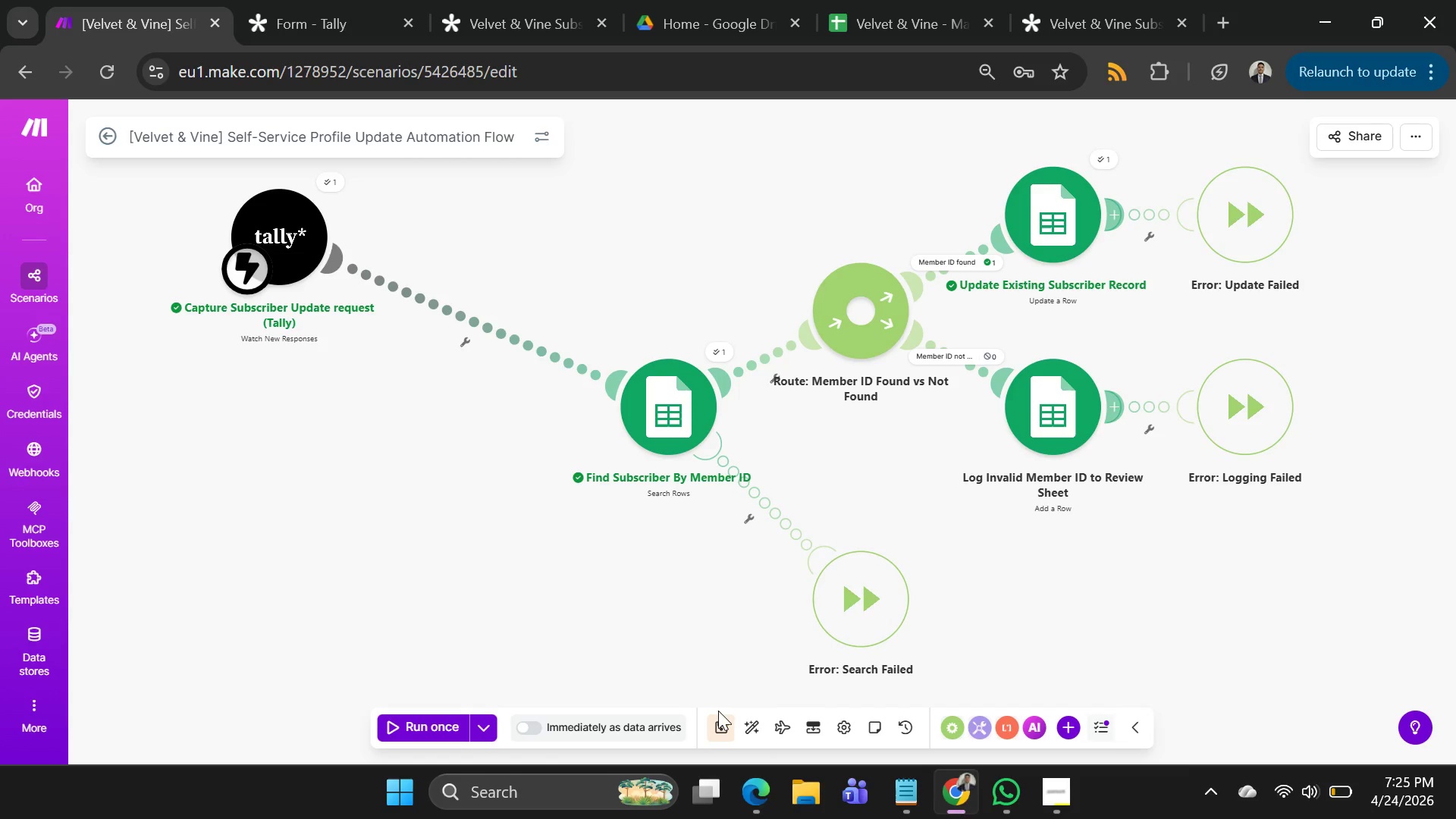 
wait(7.91)
 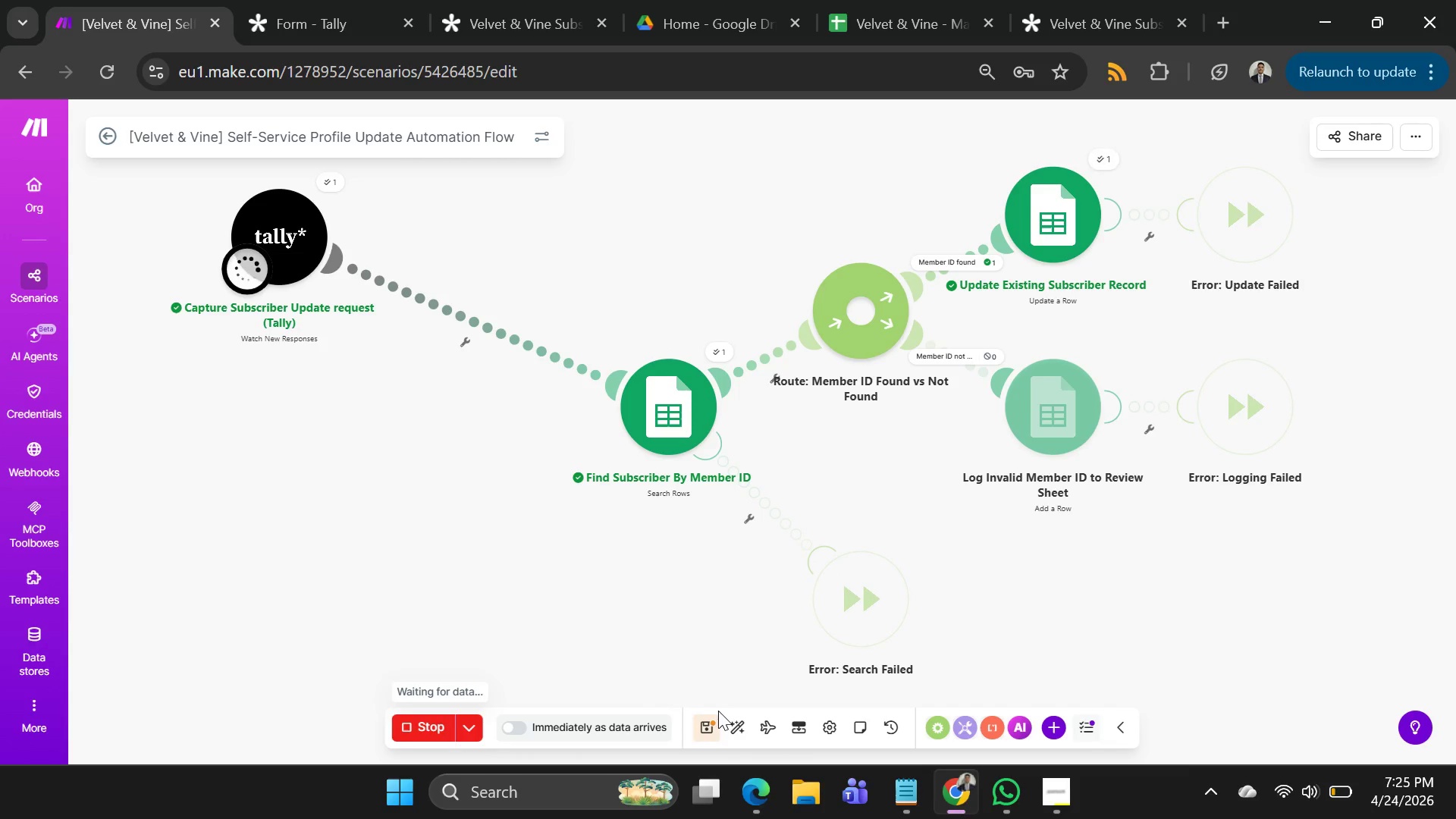 
mouse_move([731, 830])
 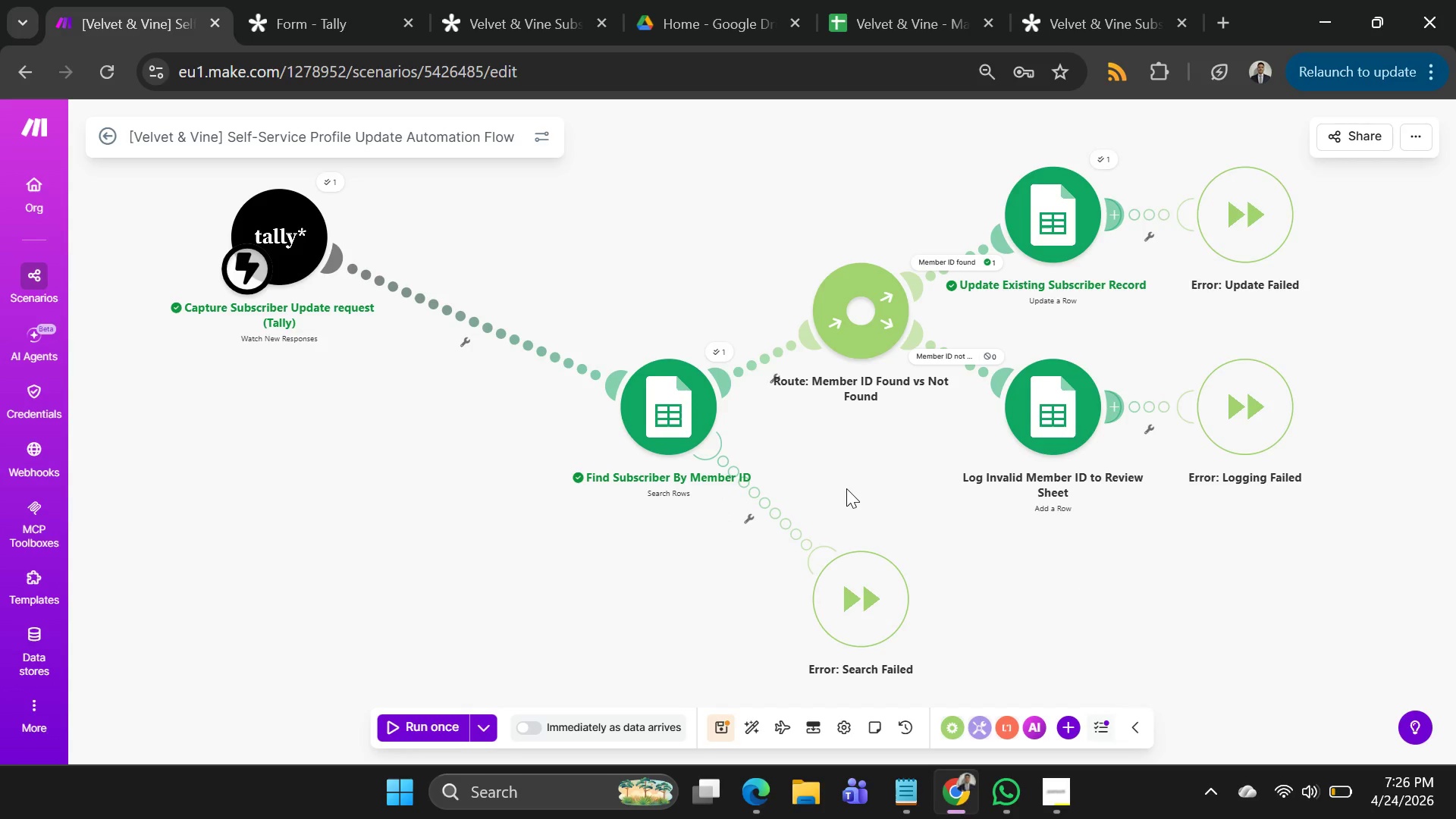 
wait(7.17)
 